 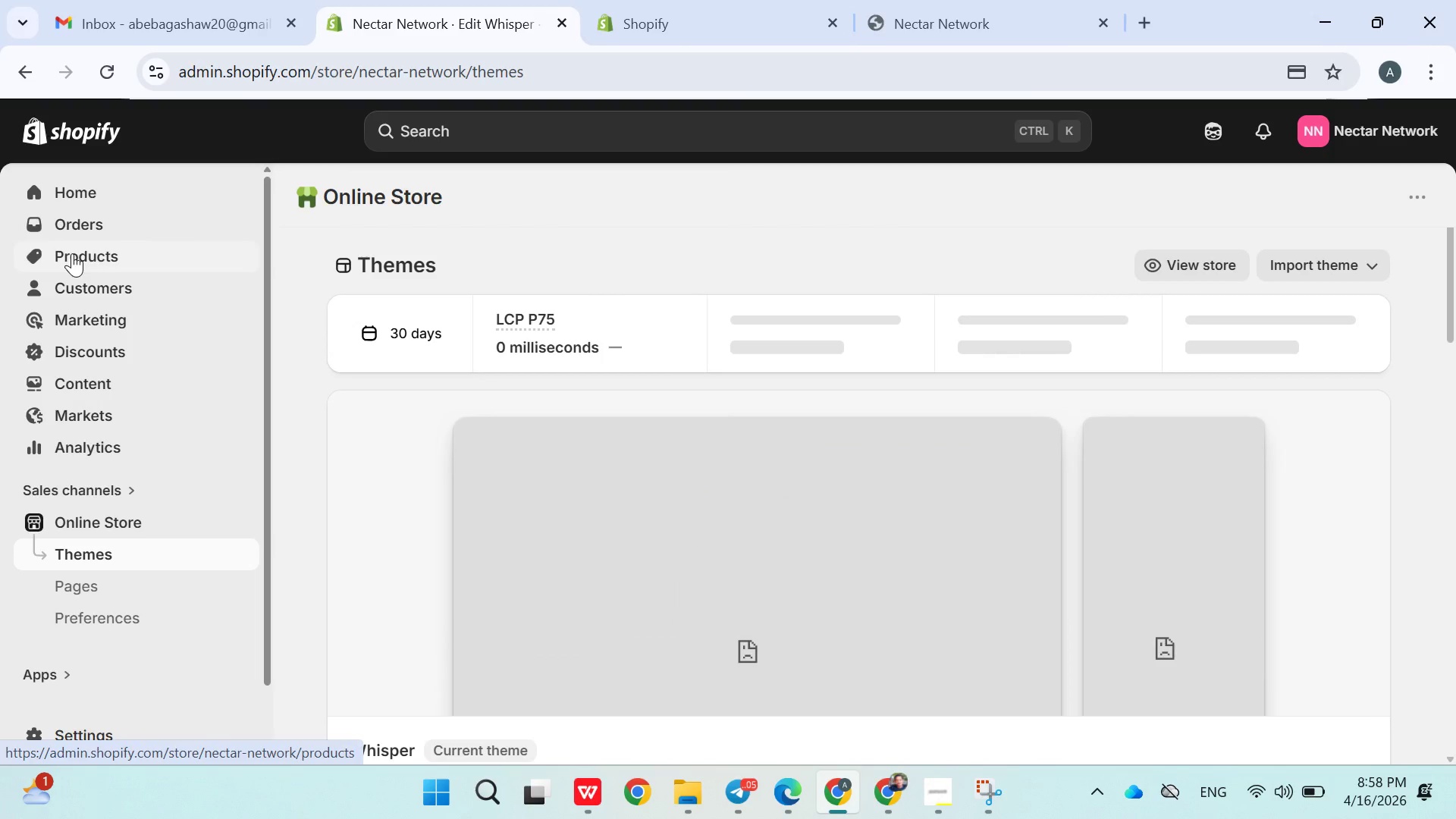 
left_click([72, 253])
 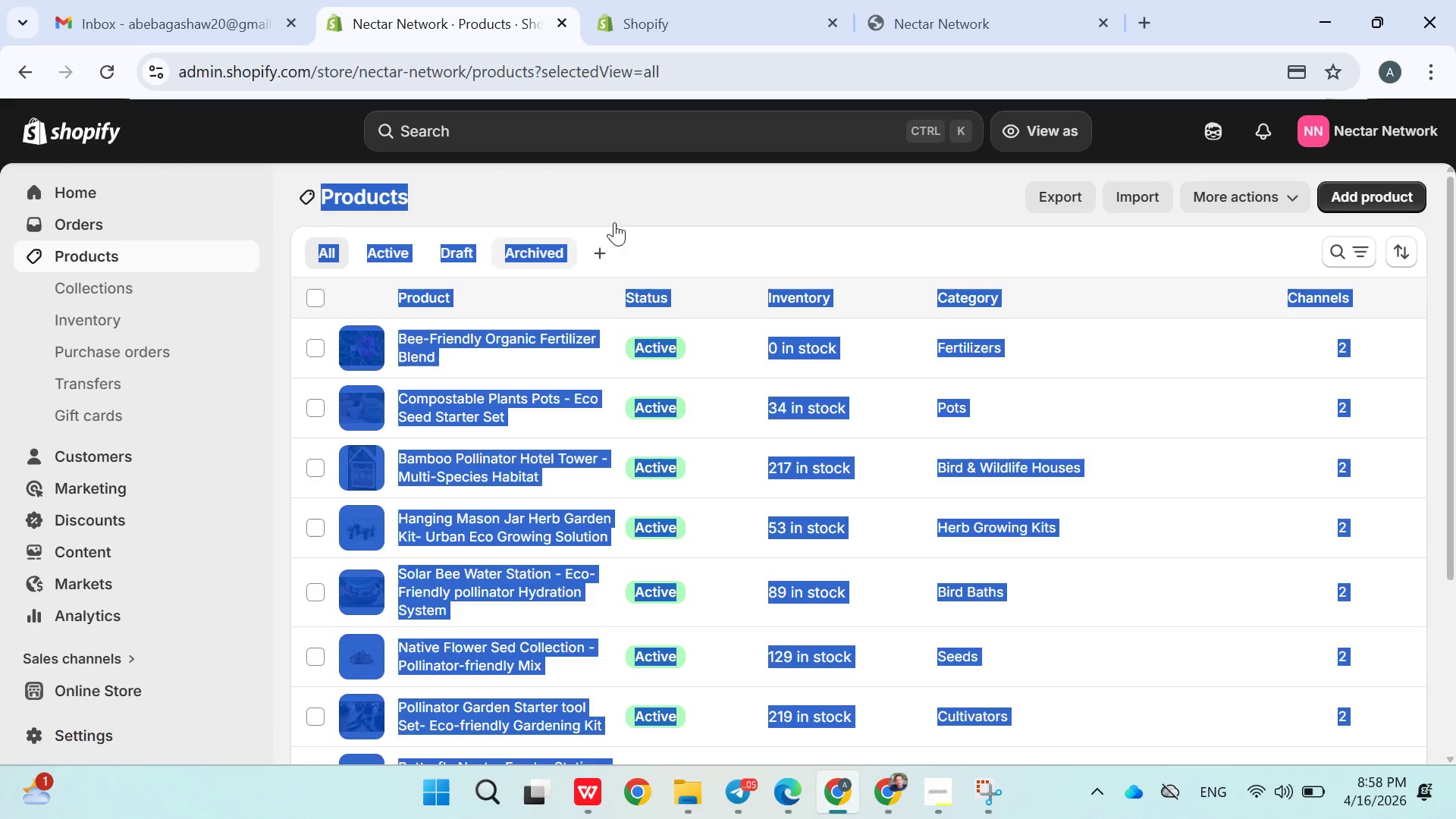 
left_click([645, 254])
 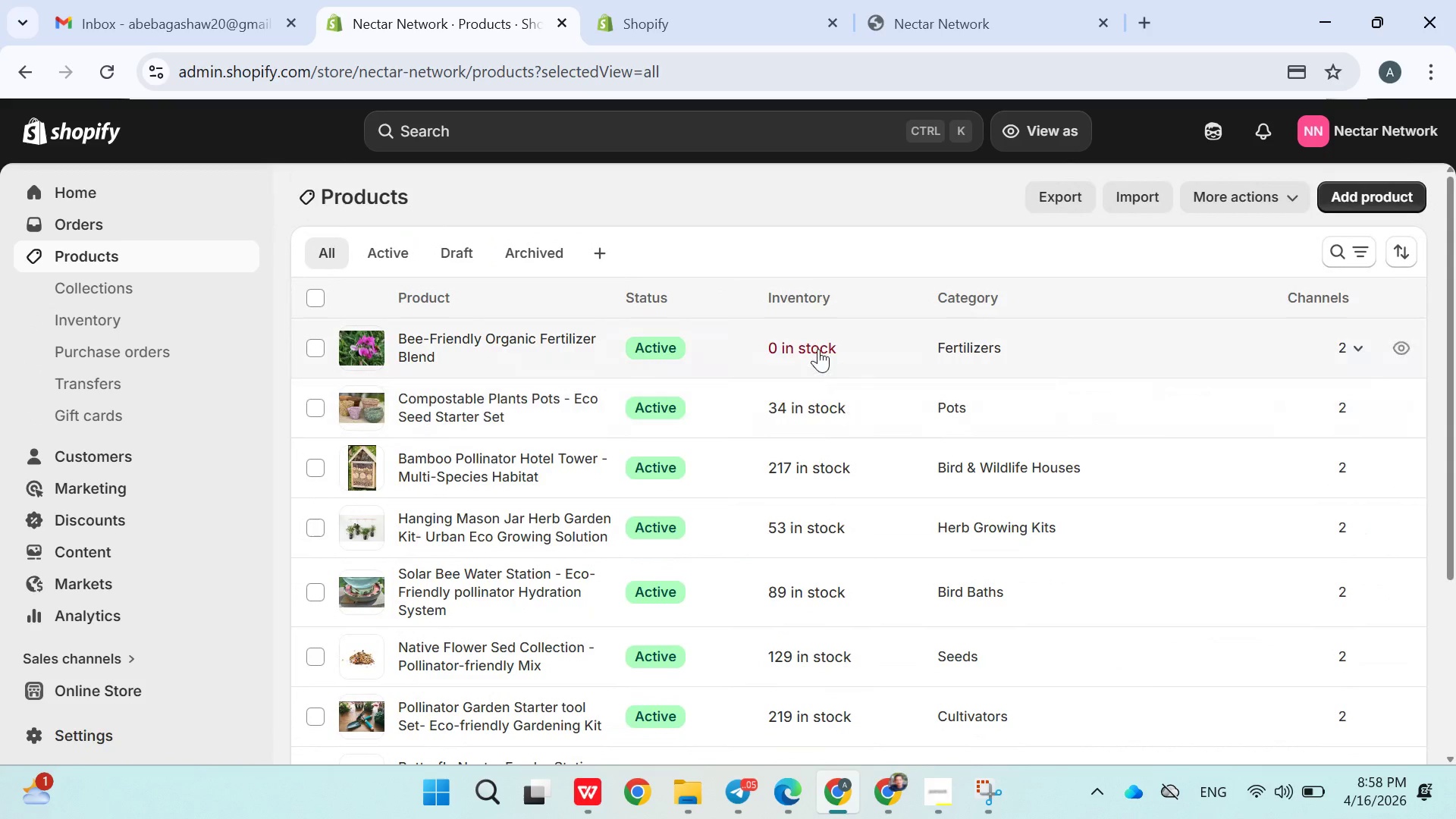 
wait(5.49)
 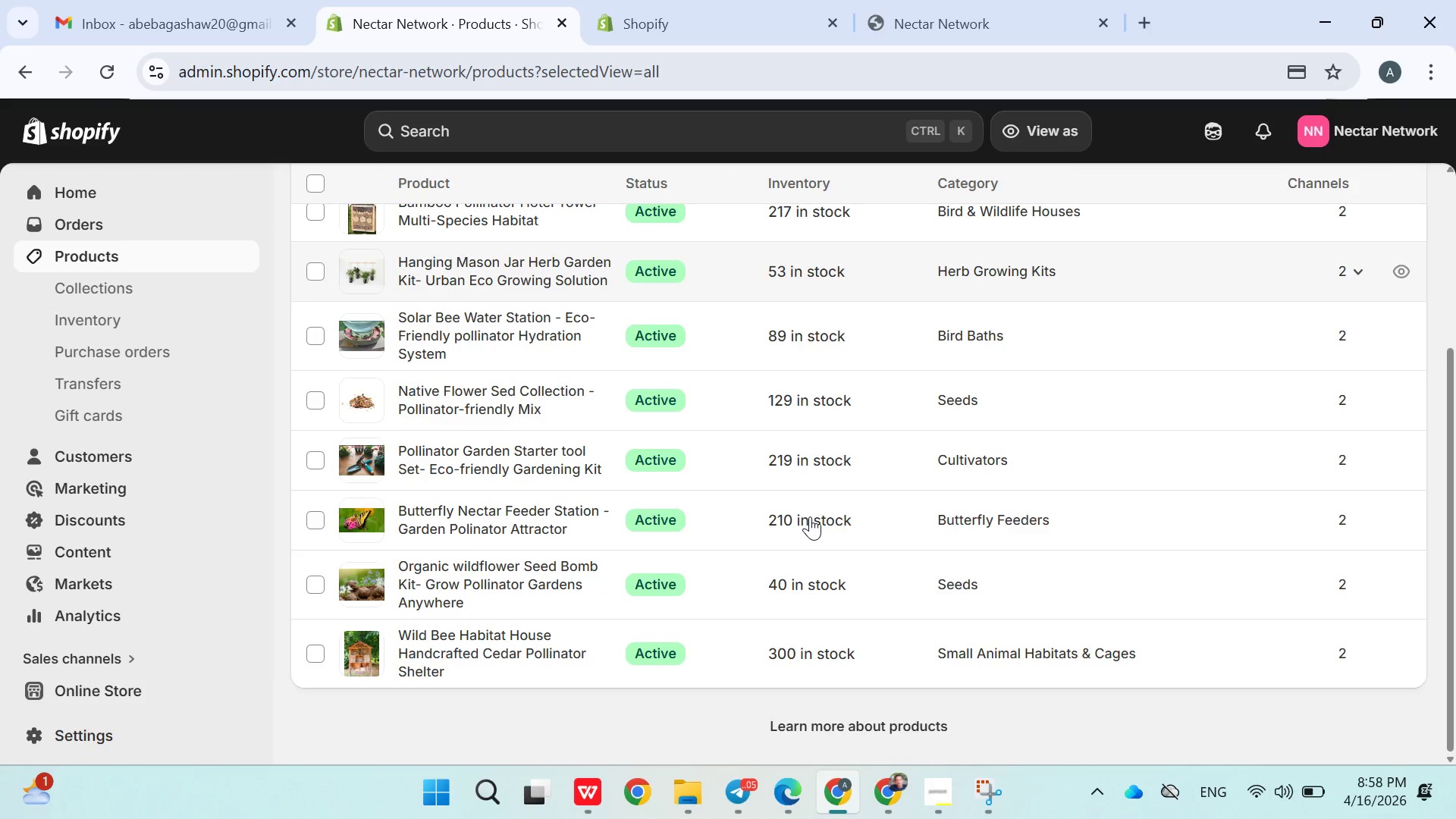 
left_click([817, 347])
 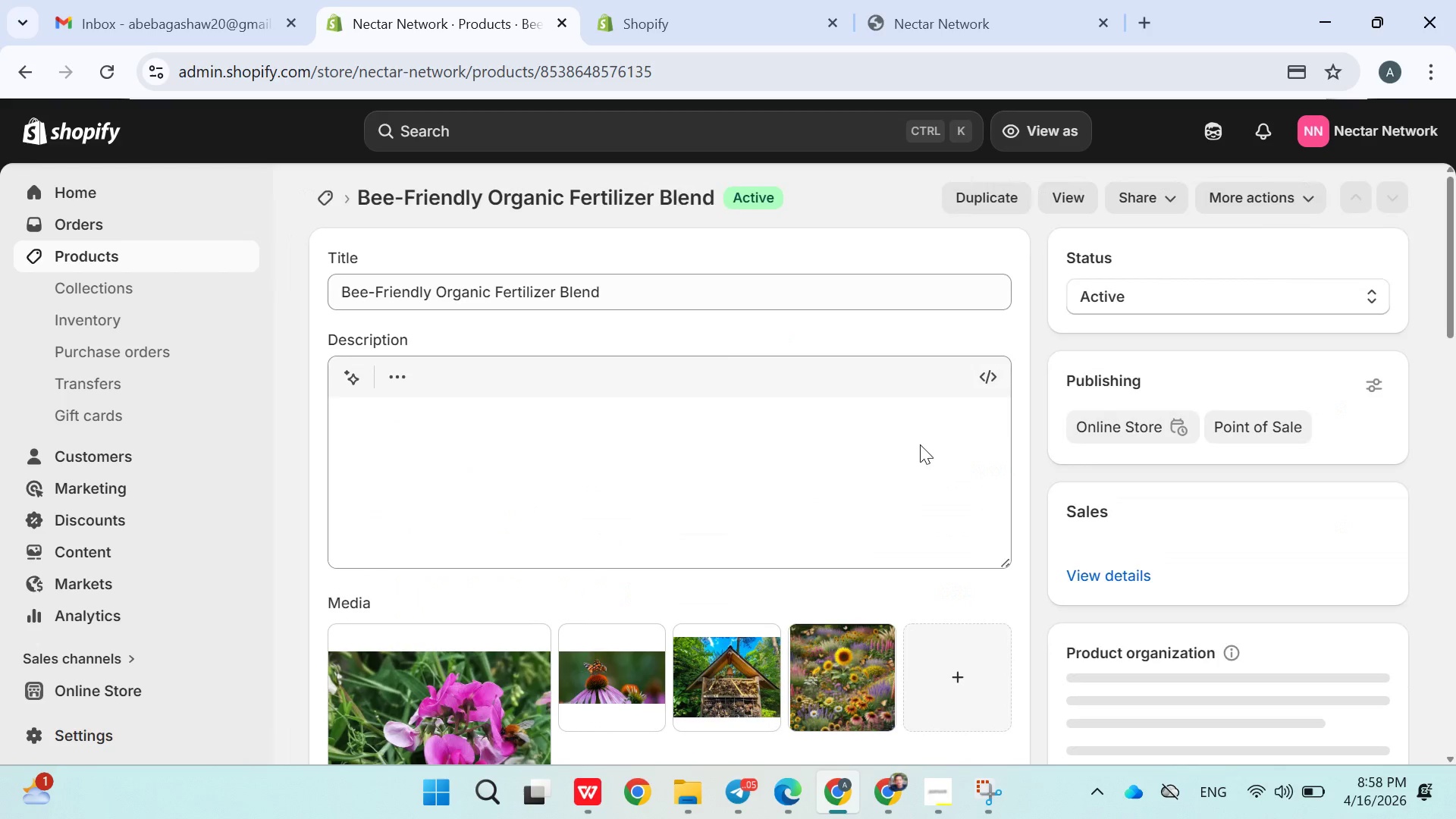 
scroll: coordinate [839, 507], scroll_direction: down, amount: 9.0
 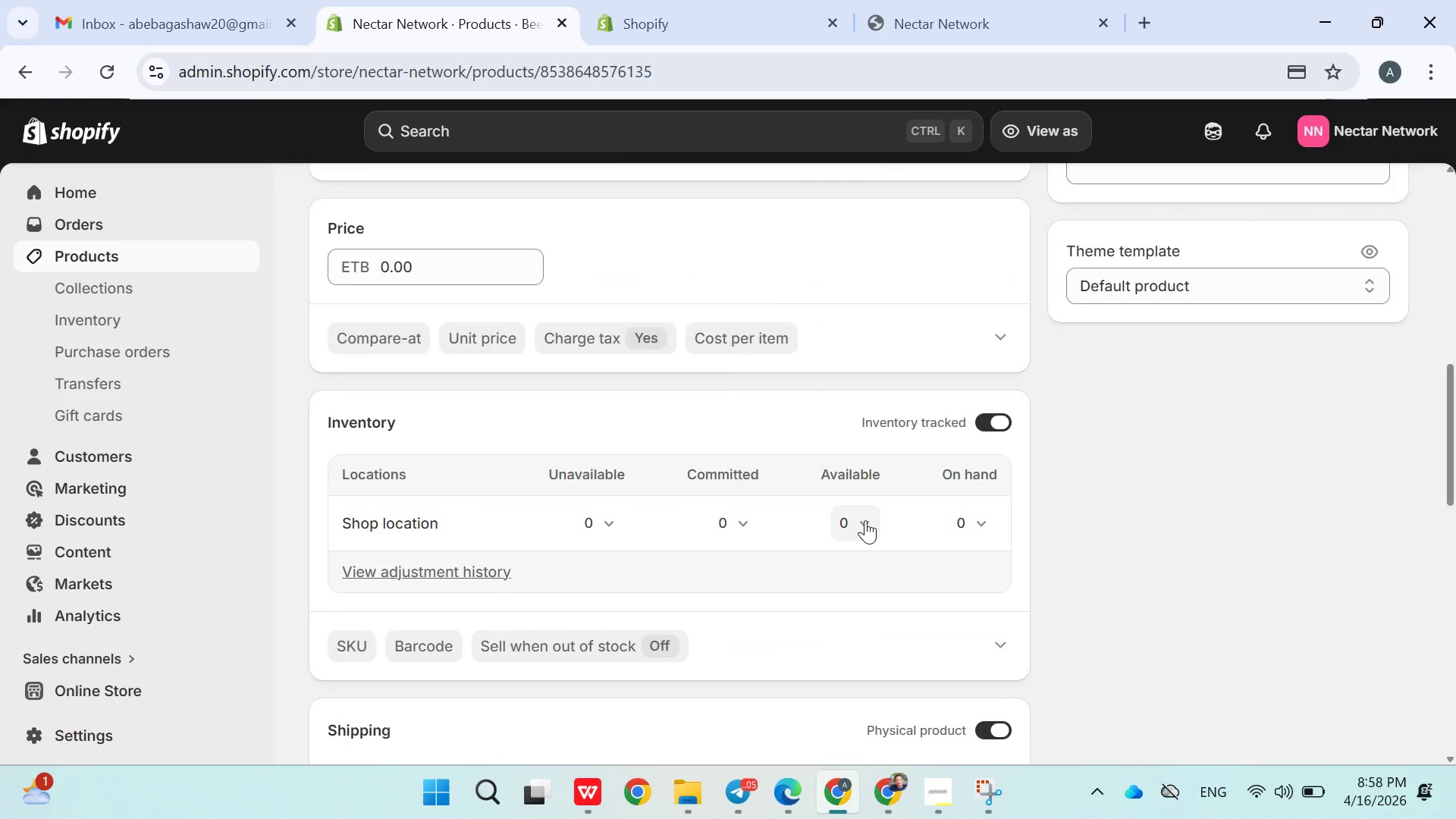 
left_click([865, 520])
 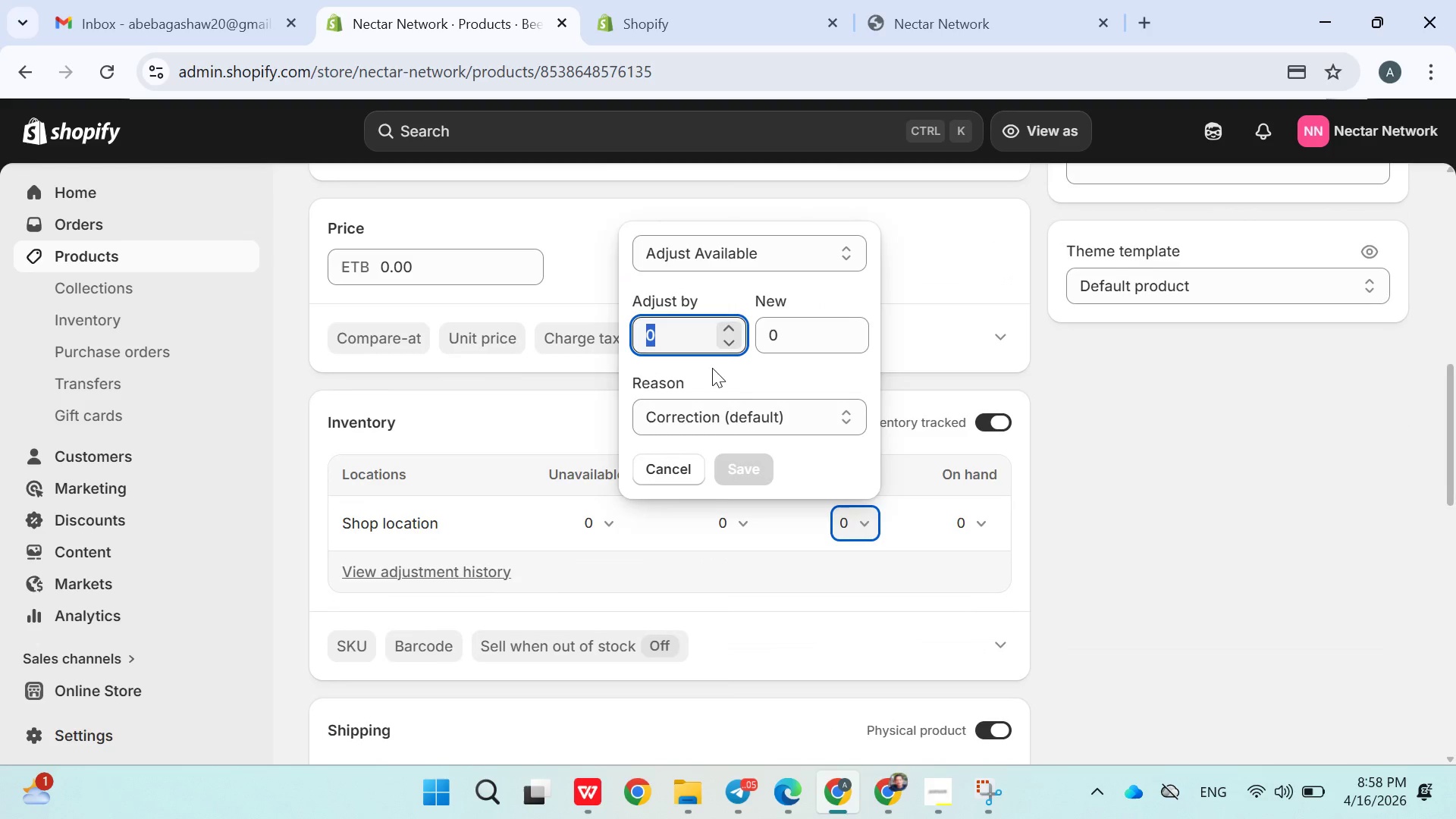 
type(45)
 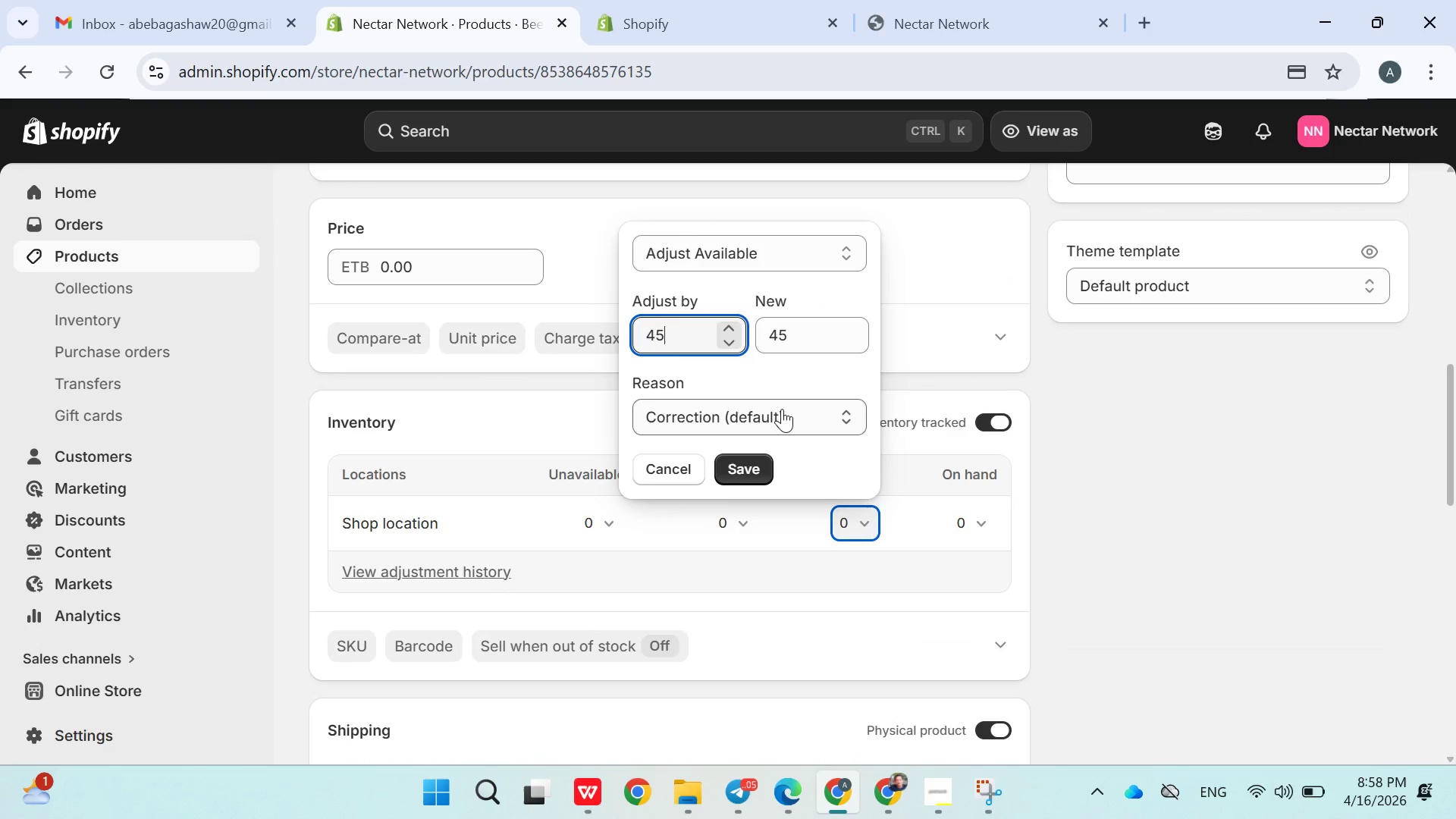 
key(6)
 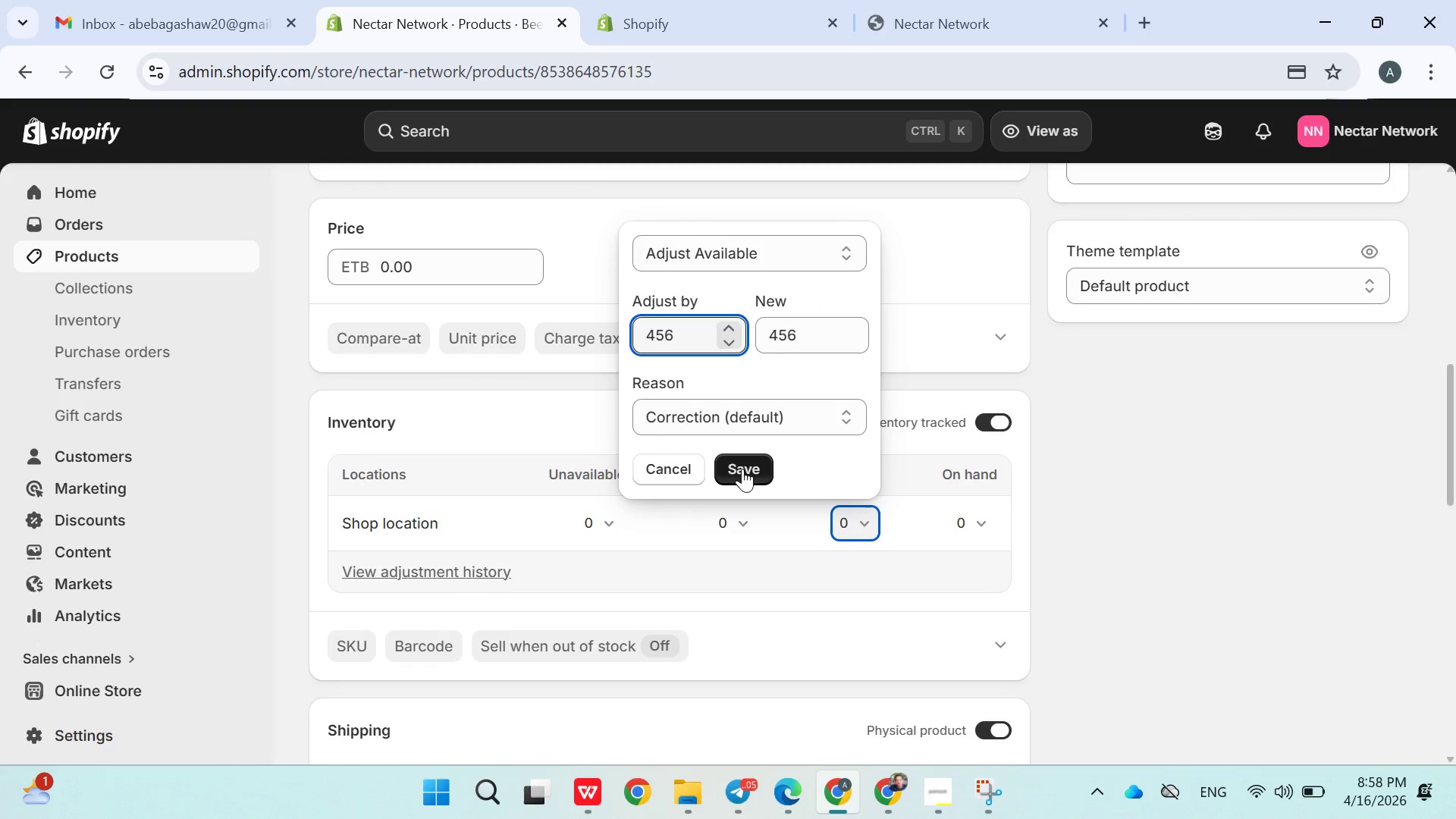 
left_click([742, 469])
 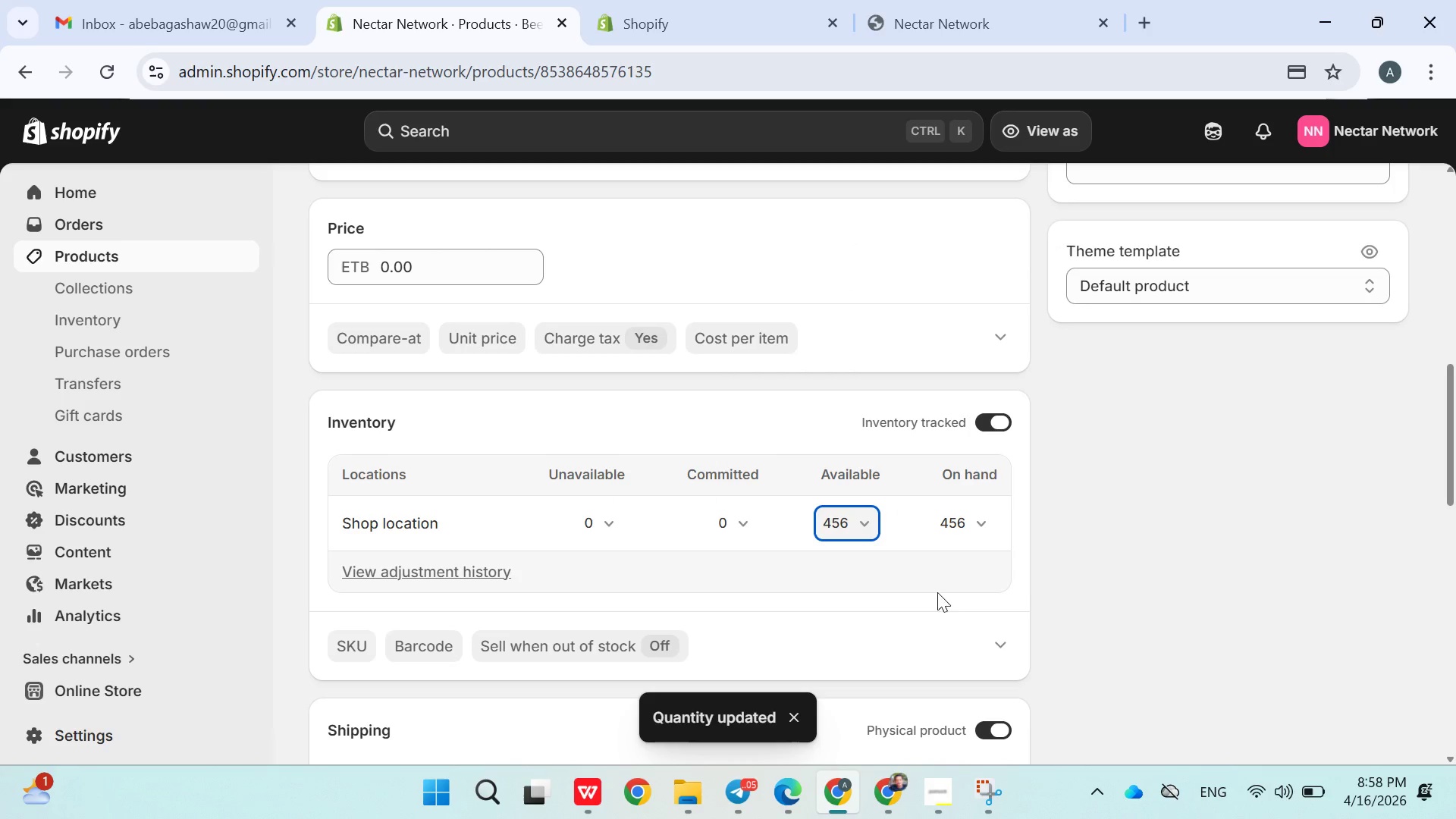 
scroll: coordinate [733, 586], scroll_direction: down, amount: 7.0
 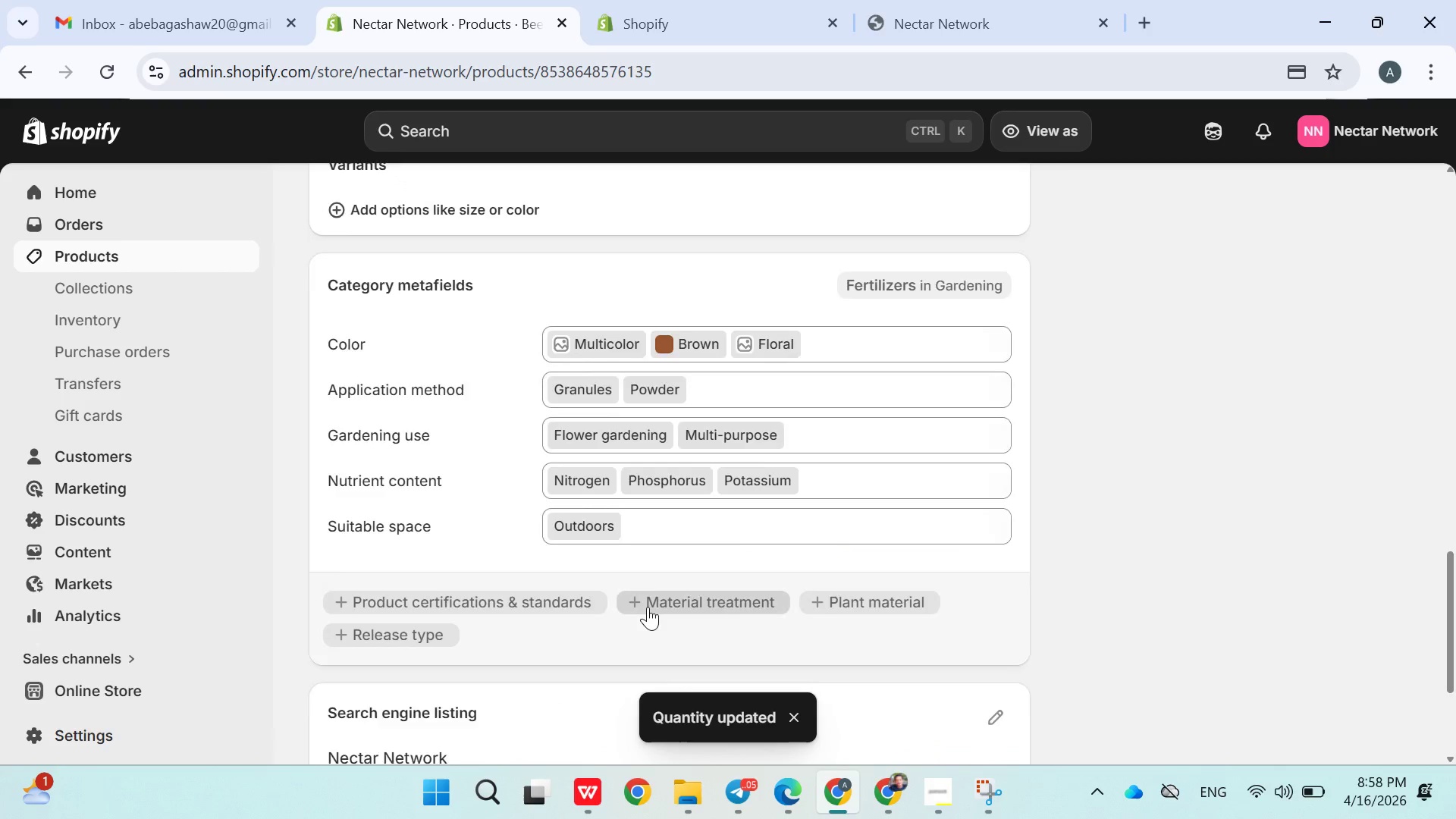 
scroll: coordinate [647, 607], scroll_direction: up, amount: 9.0
 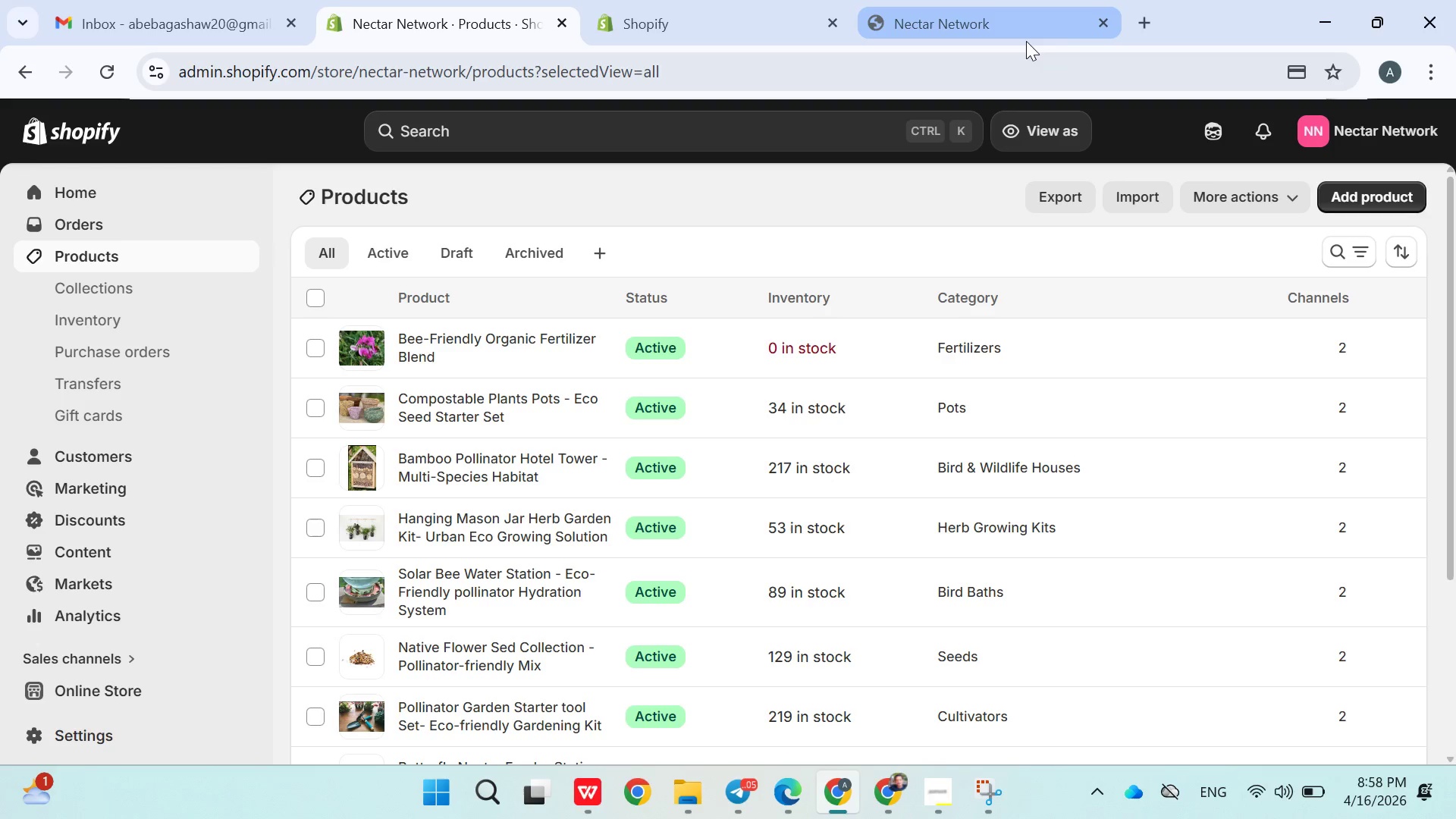 
wait(7.15)
 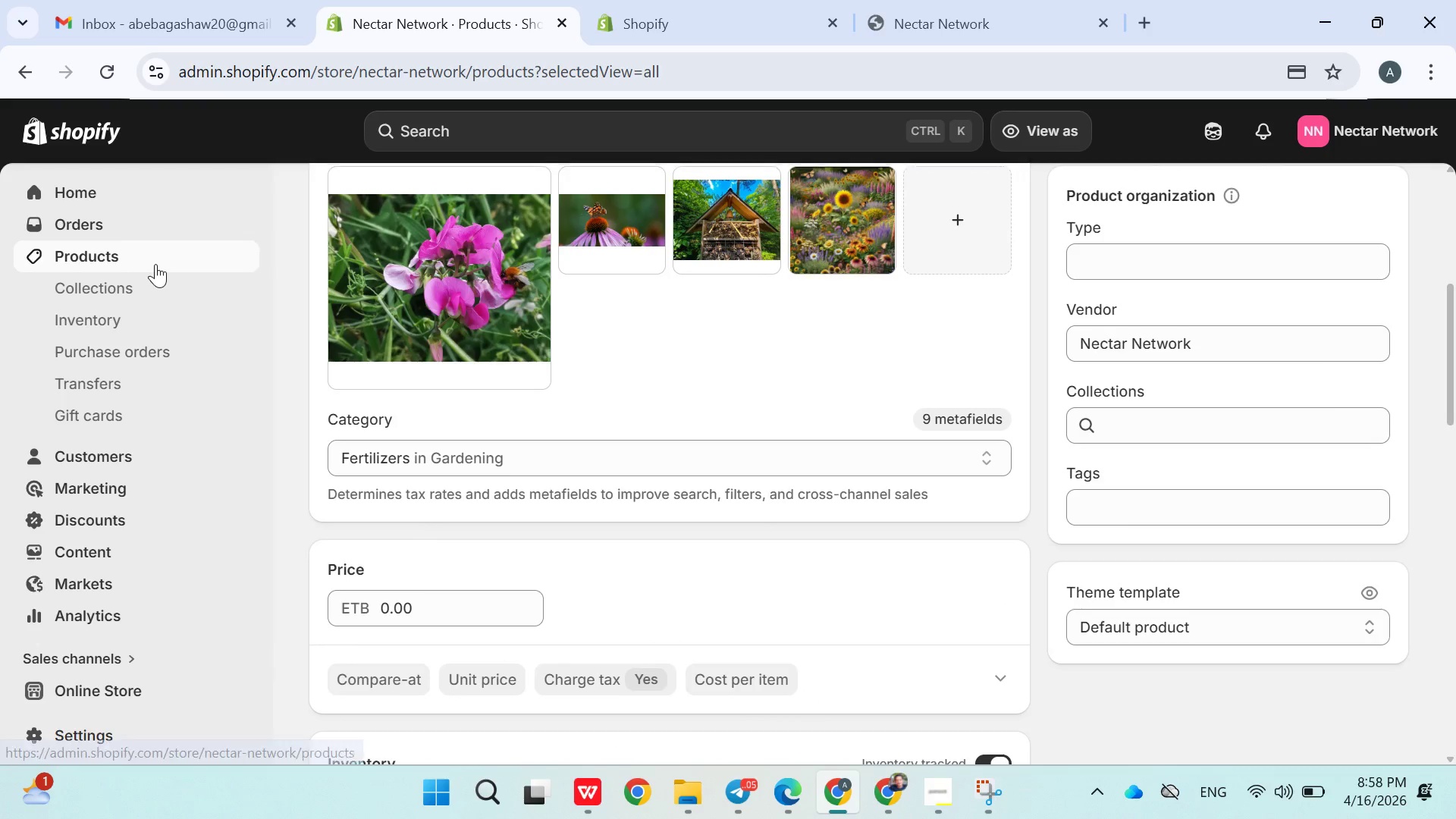 
left_click([121, 75])
 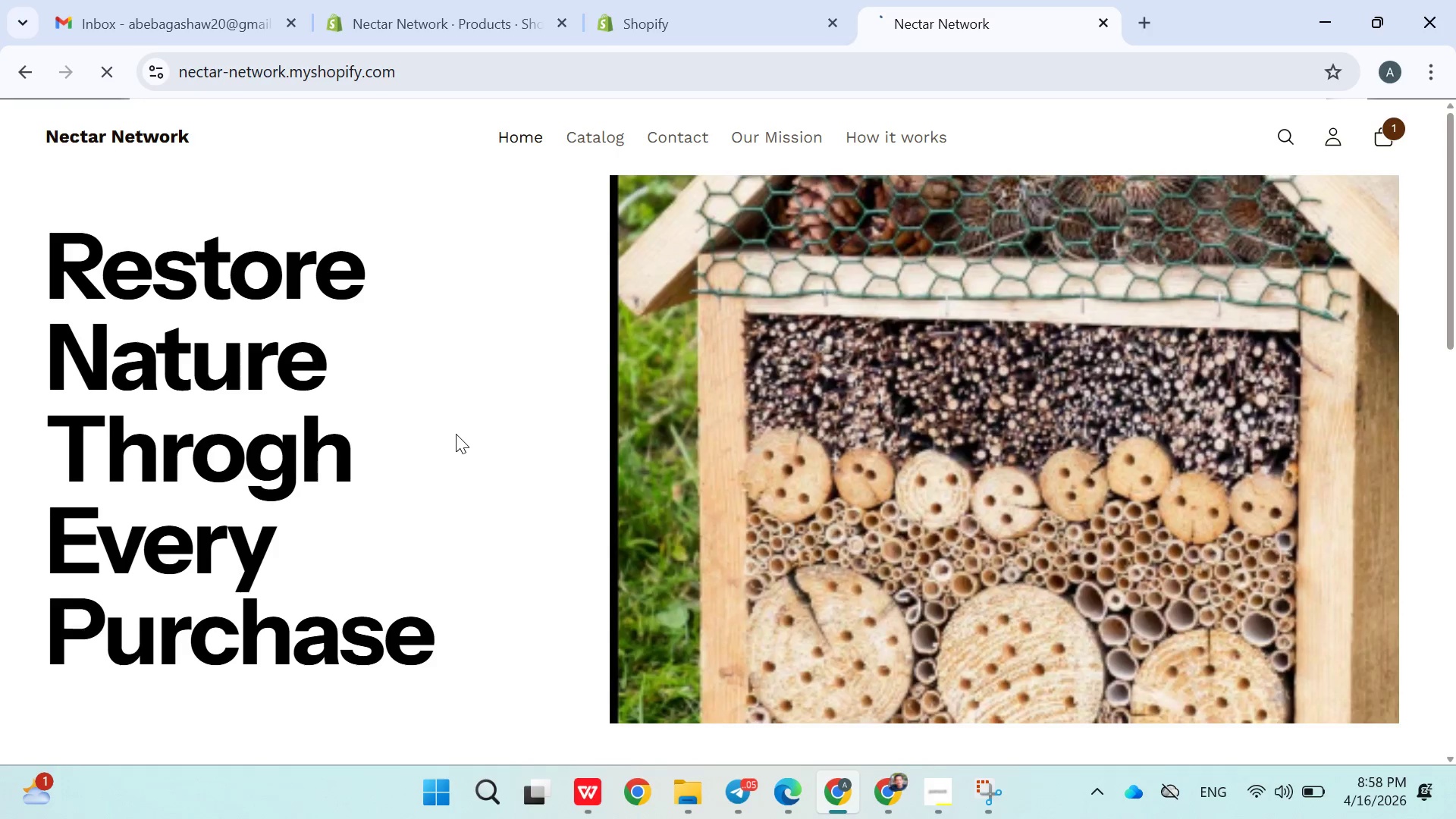 
scroll: coordinate [475, 435], scroll_direction: down, amount: 9.0
 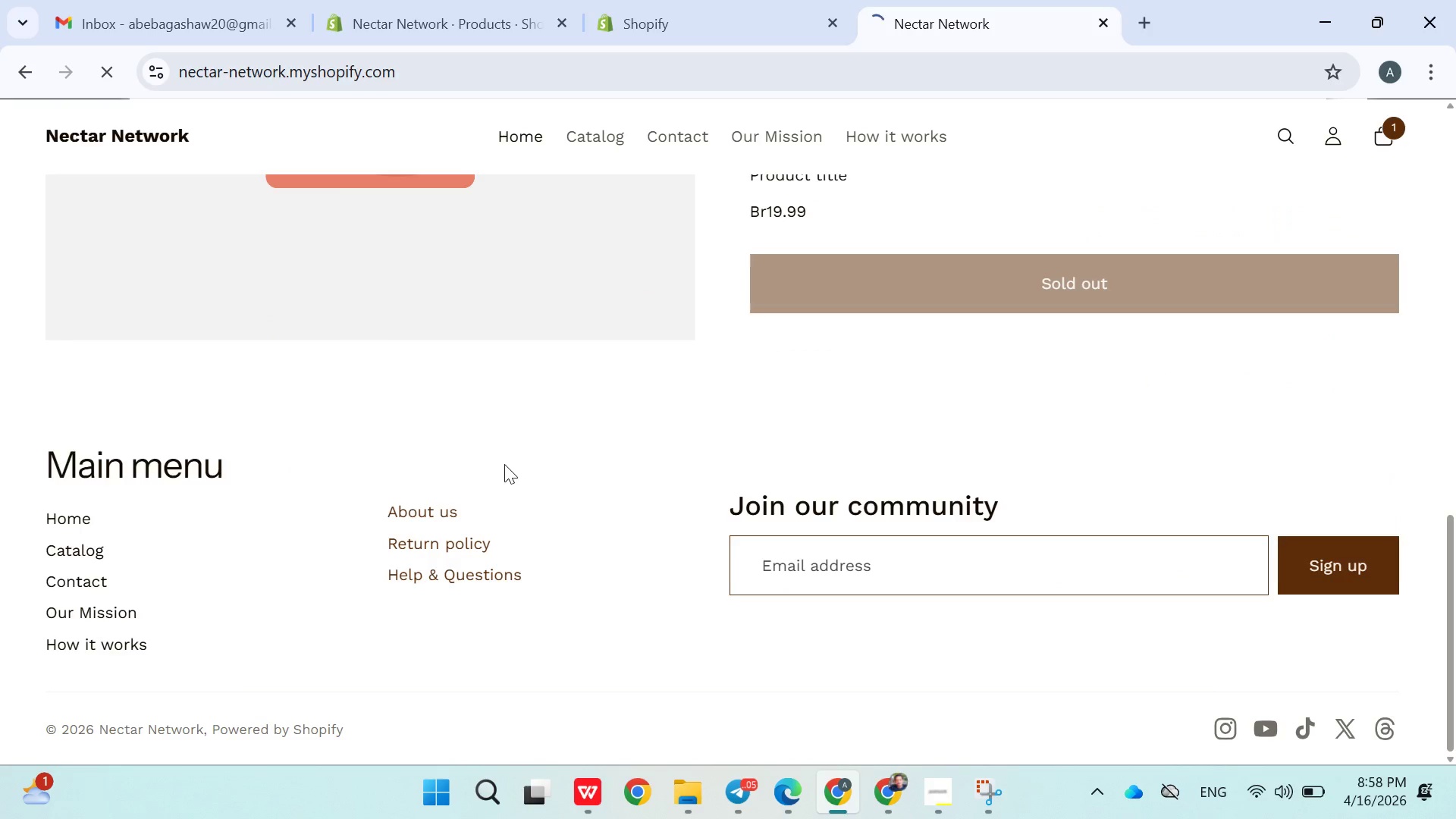 
scroll: coordinate [506, 464], scroll_direction: up, amount: 3.0
 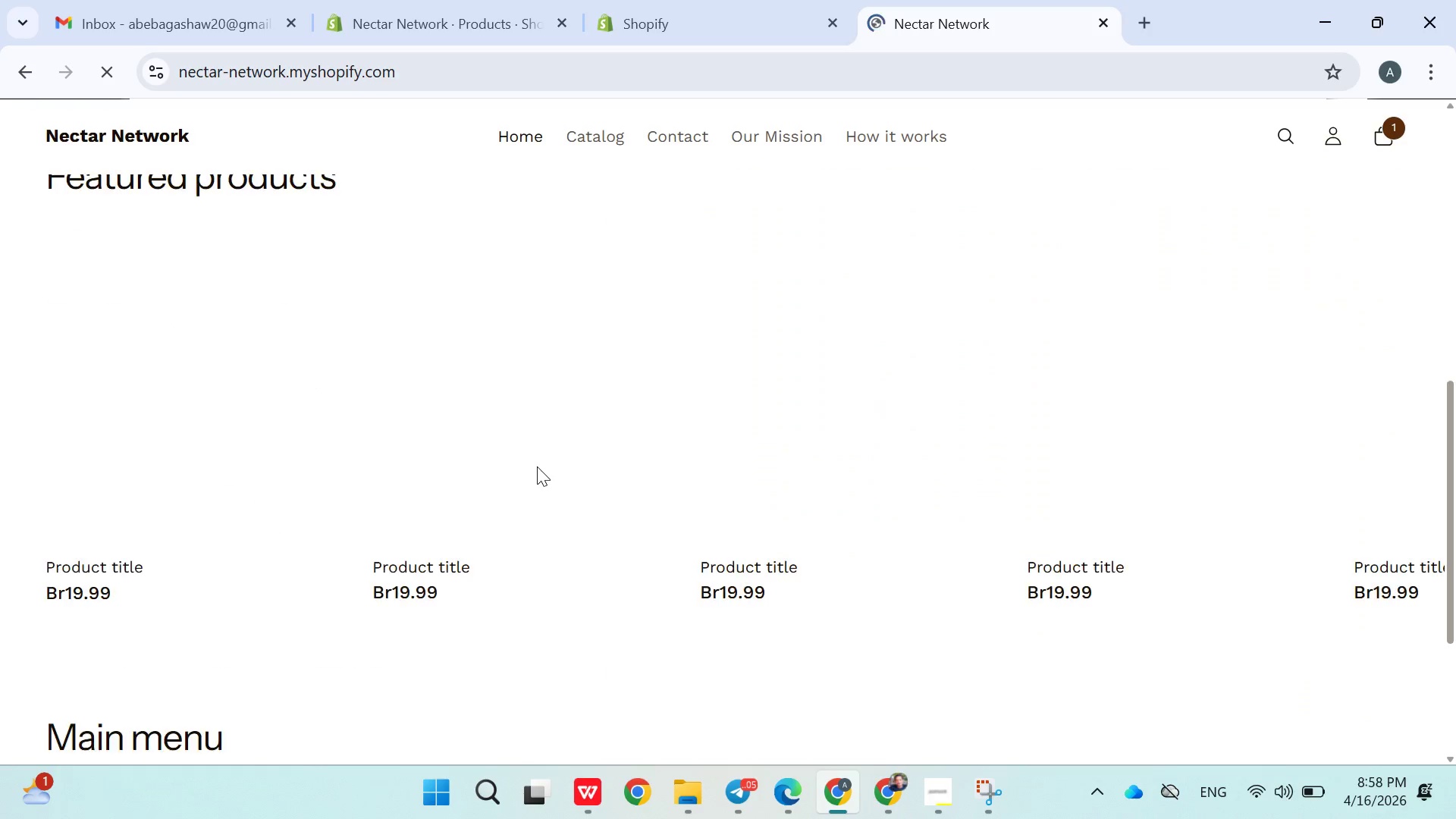 
scroll: coordinate [514, 443], scroll_direction: none, amount: 0.0
 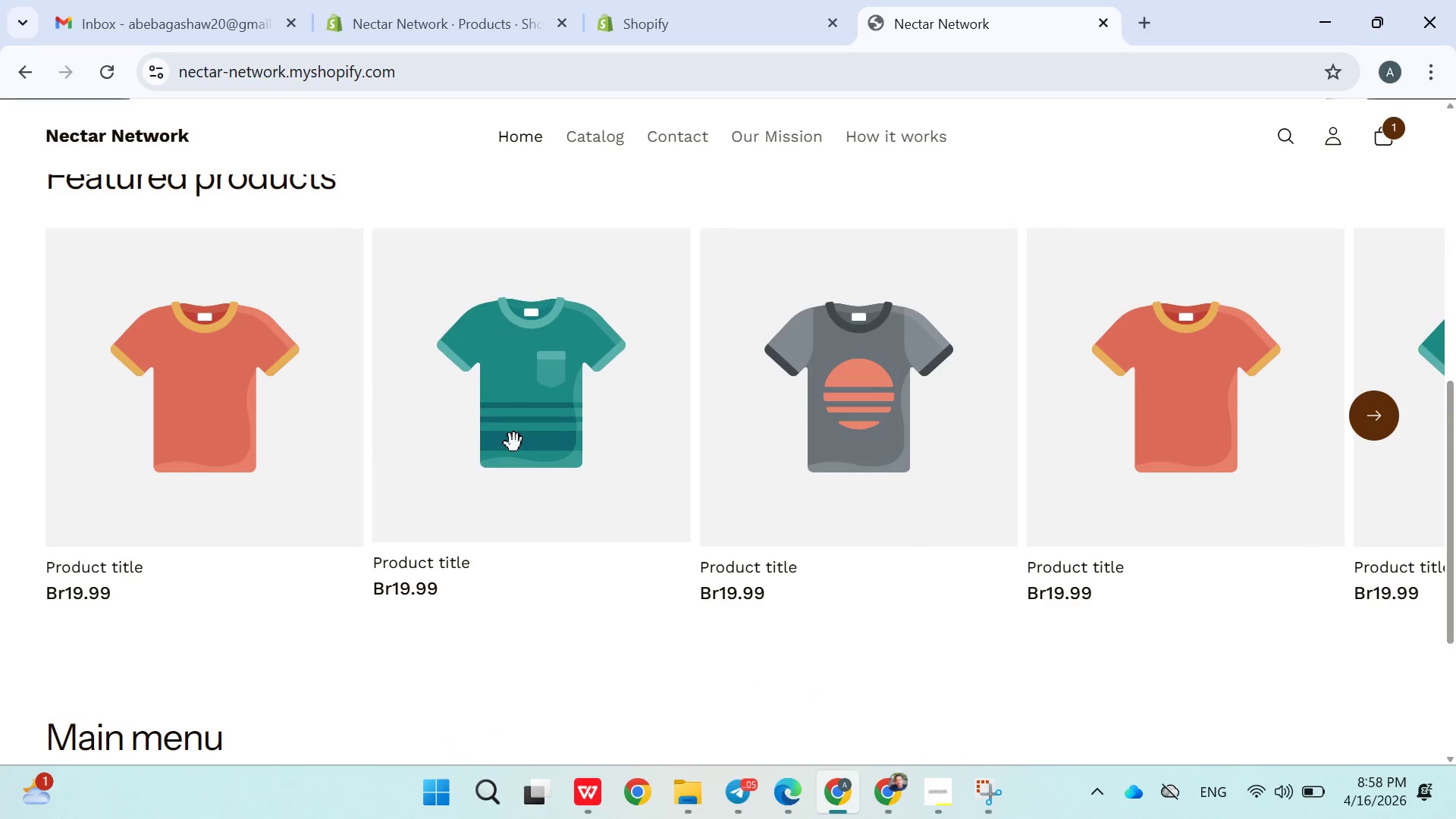 
left_click([514, 443])
 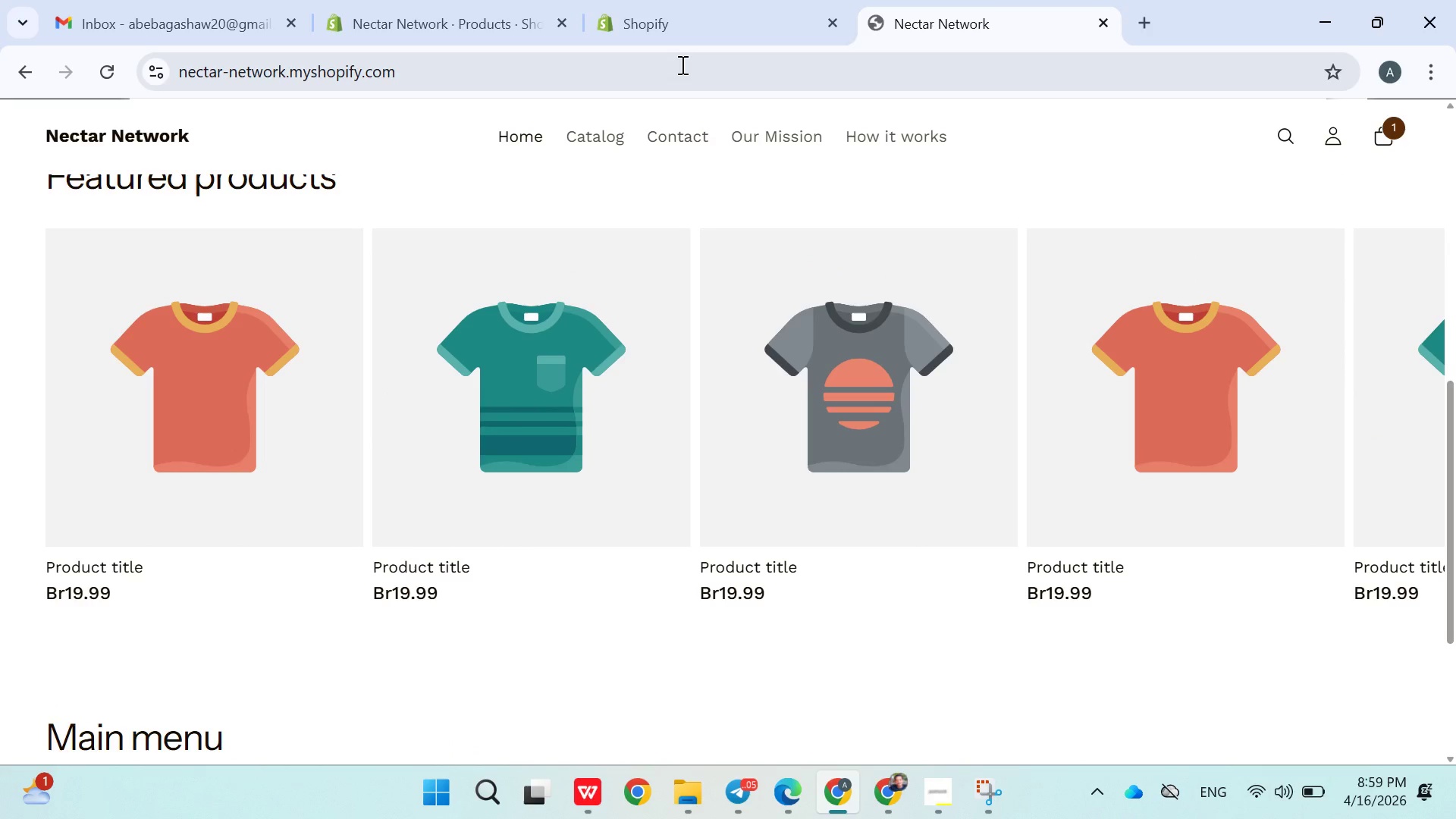 
left_click([674, 37])
 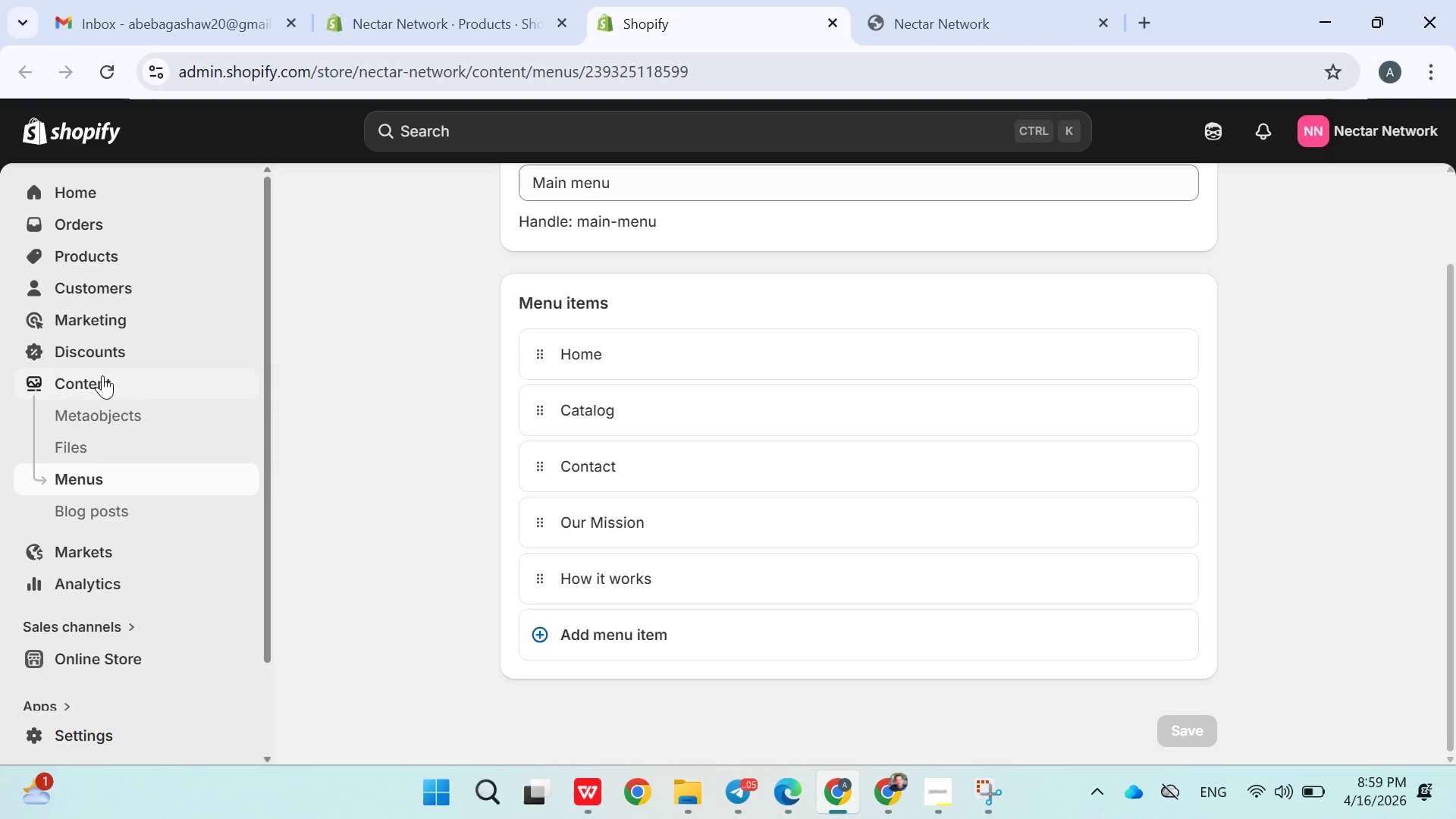 
scroll: coordinate [157, 350], scroll_direction: up, amount: 3.0
 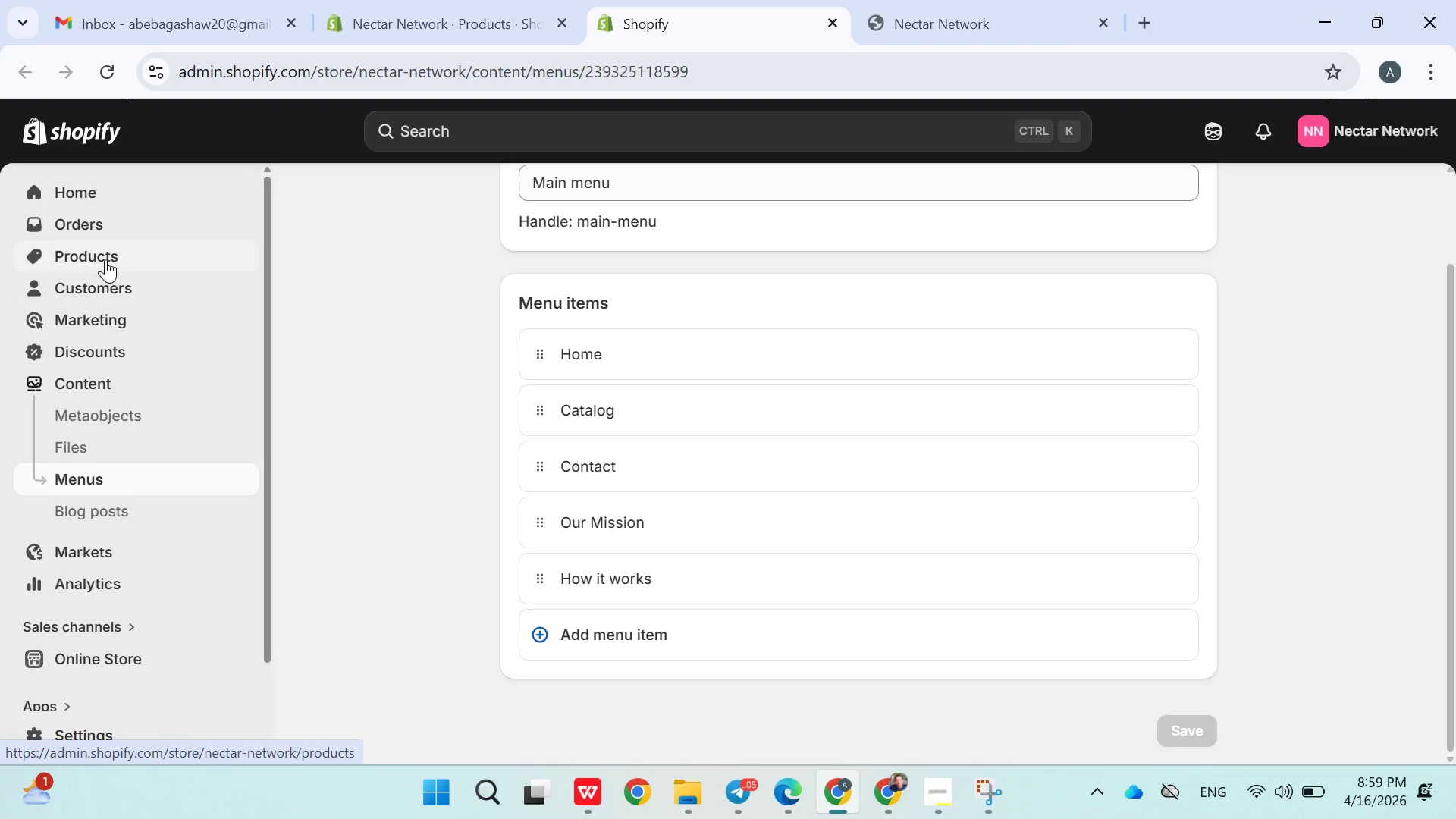 
left_click([105, 259])
 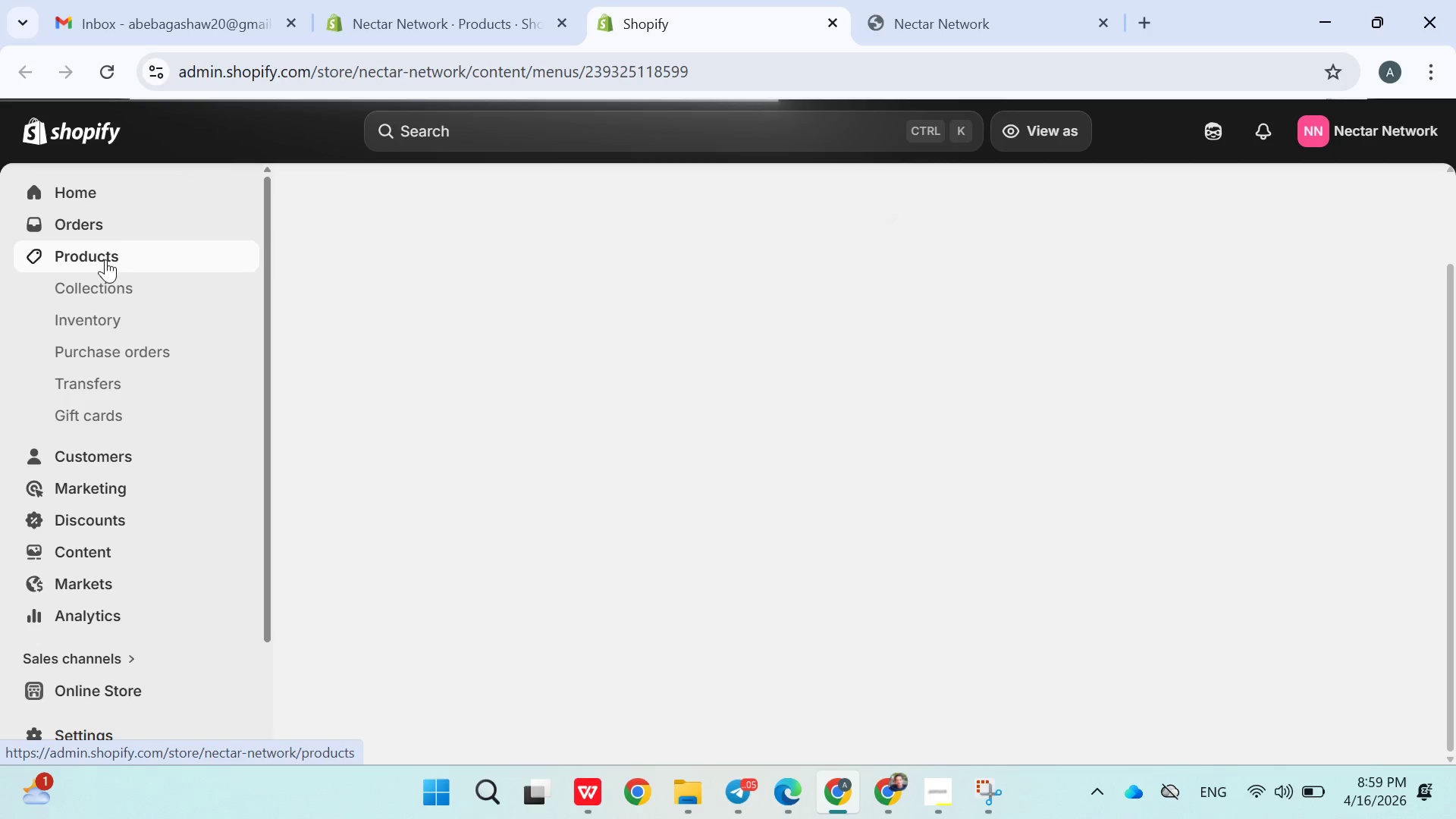 
left_click([404, 19])
 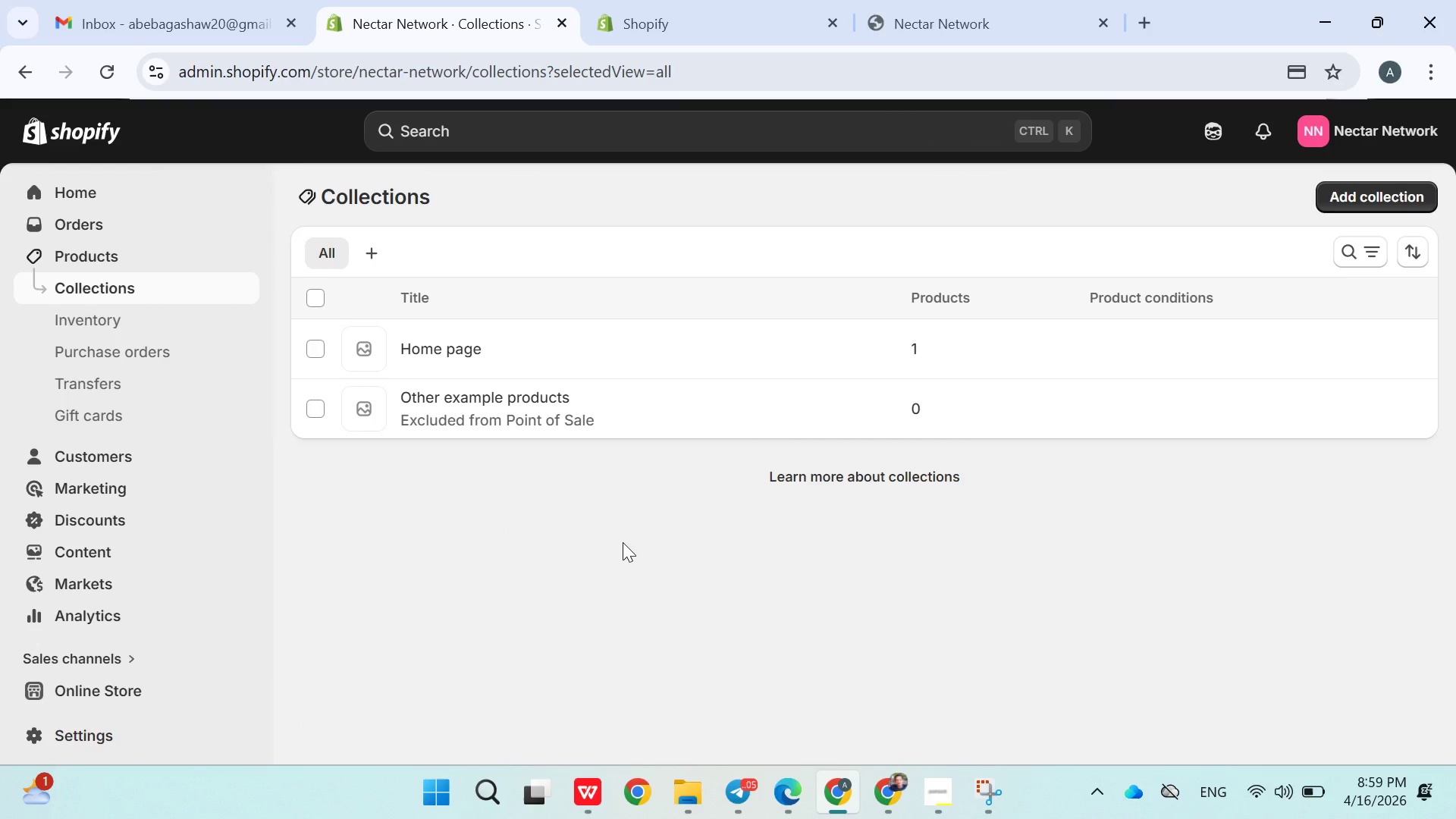 
wait(10.38)
 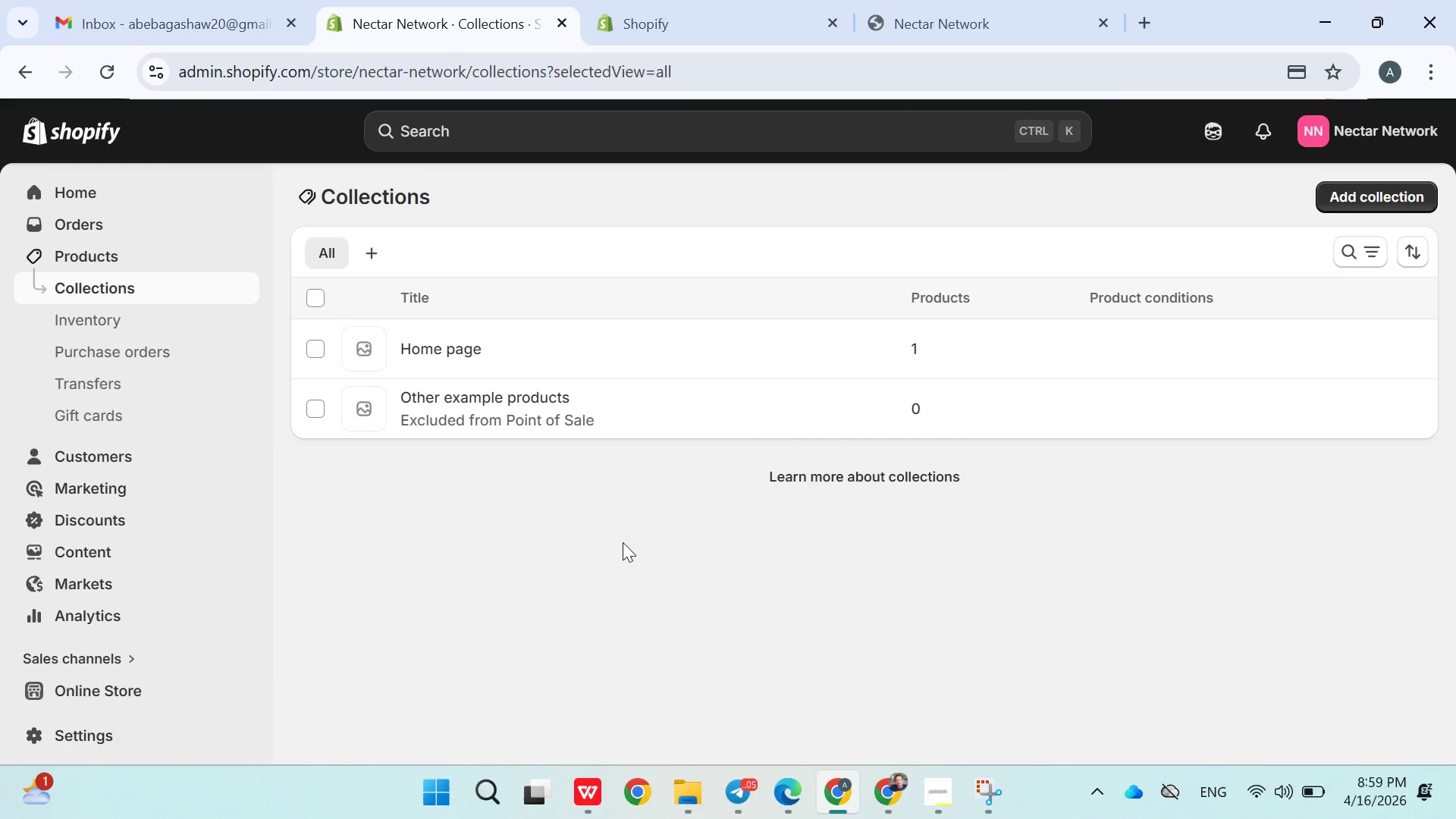 
left_click([468, 387])
 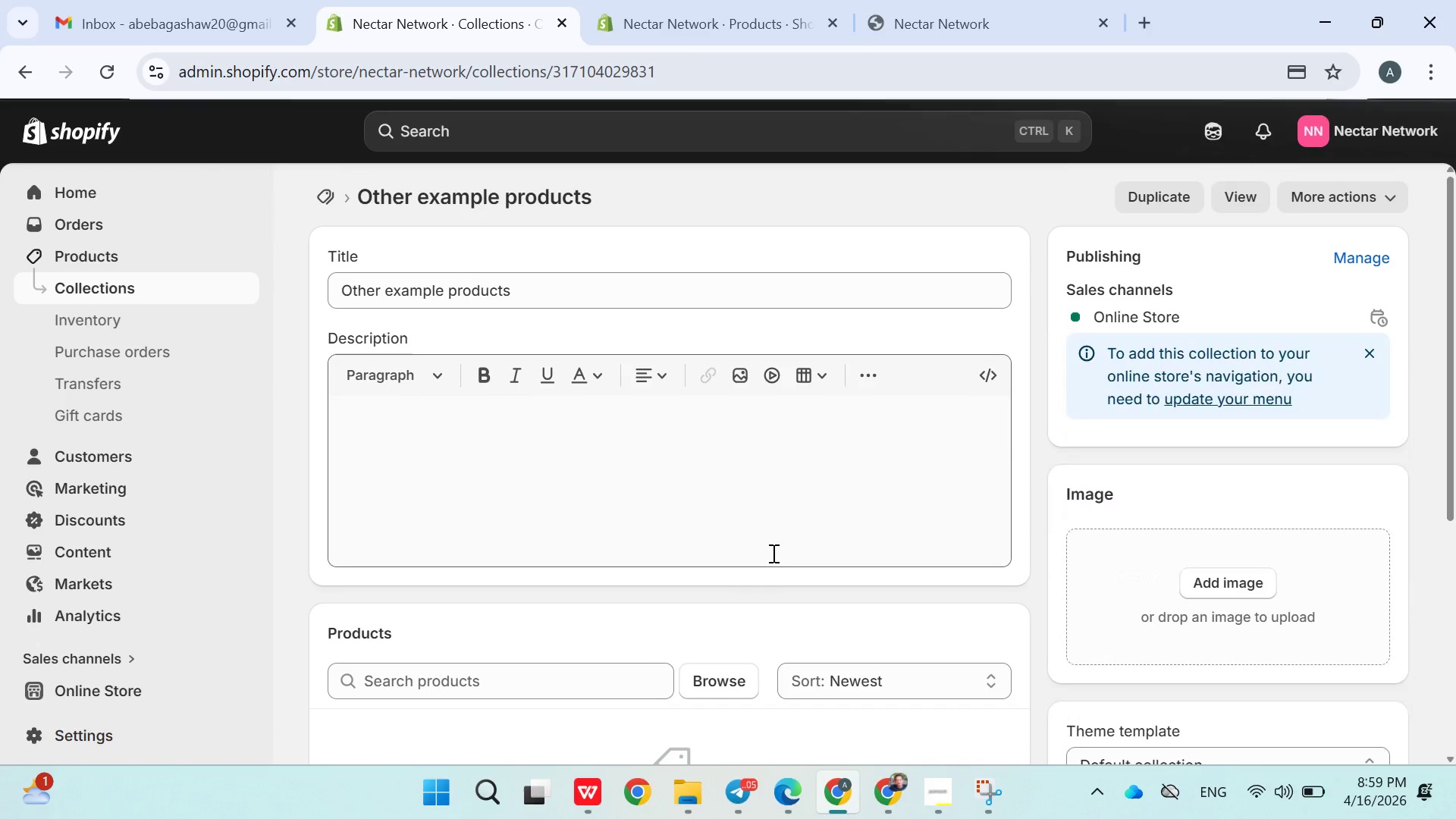 
scroll: coordinate [786, 492], scroll_direction: down, amount: 3.0
 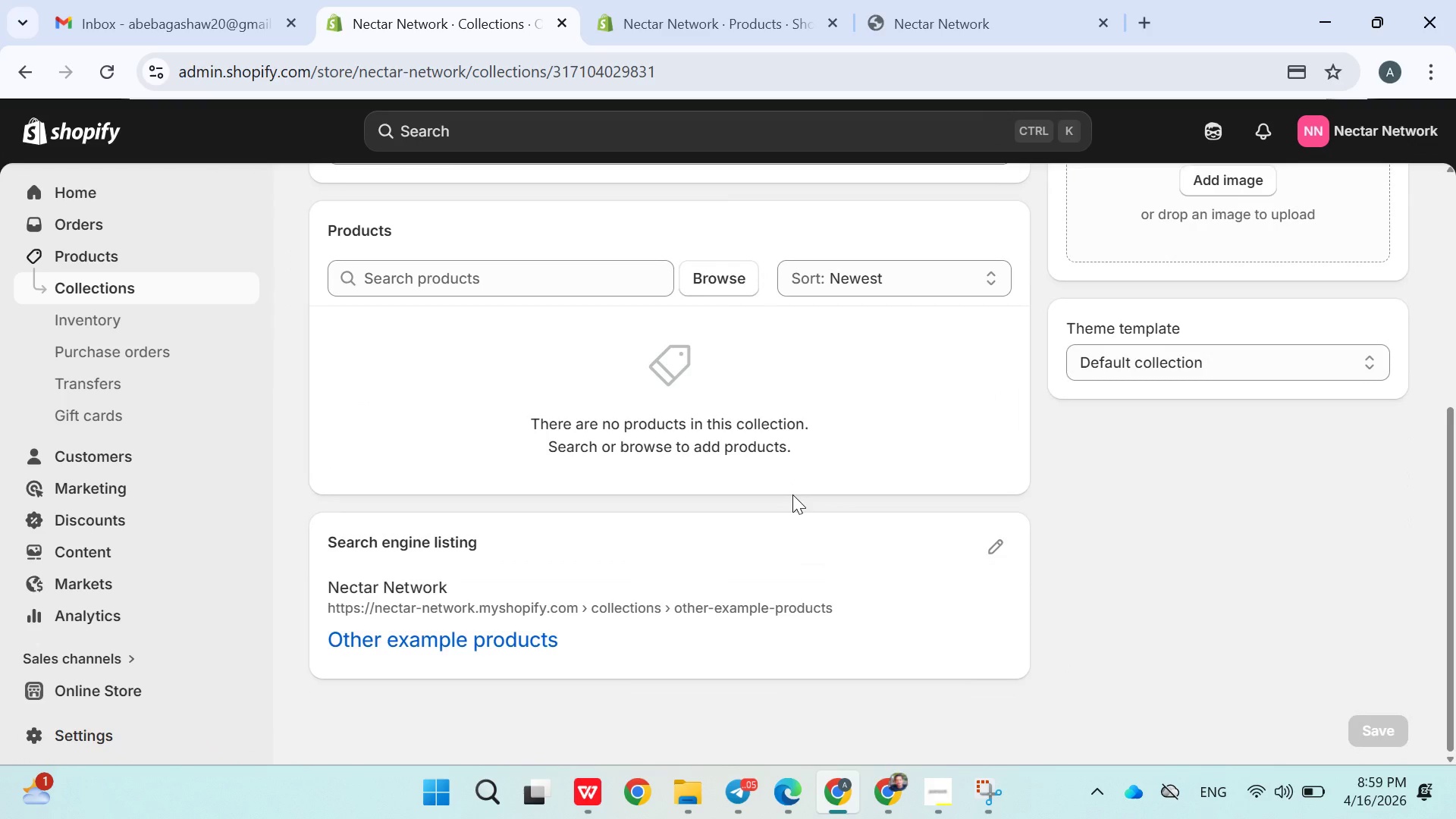 
scroll: coordinate [799, 498], scroll_direction: up, amount: 4.0
 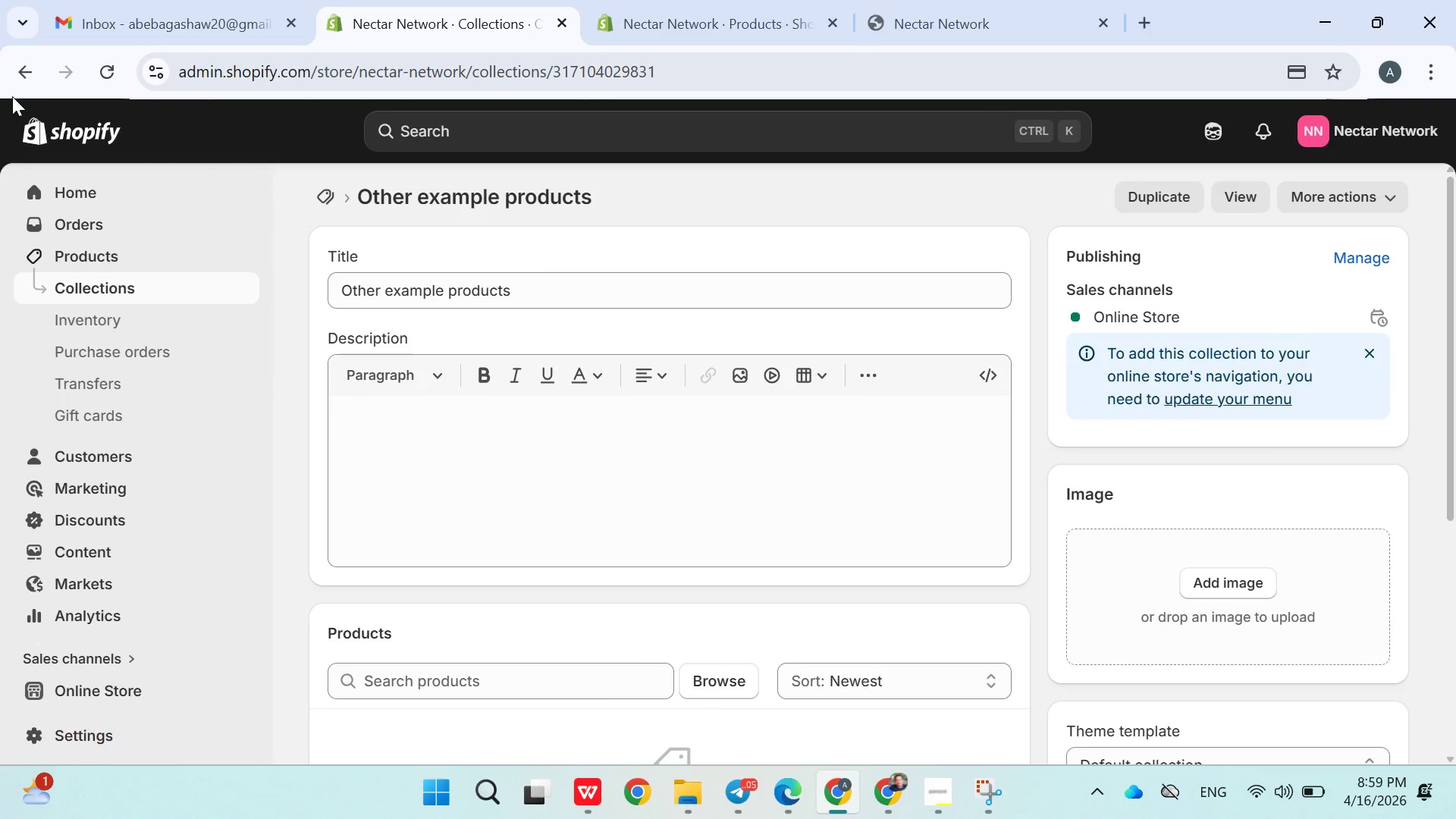 
left_click([13, 78])
 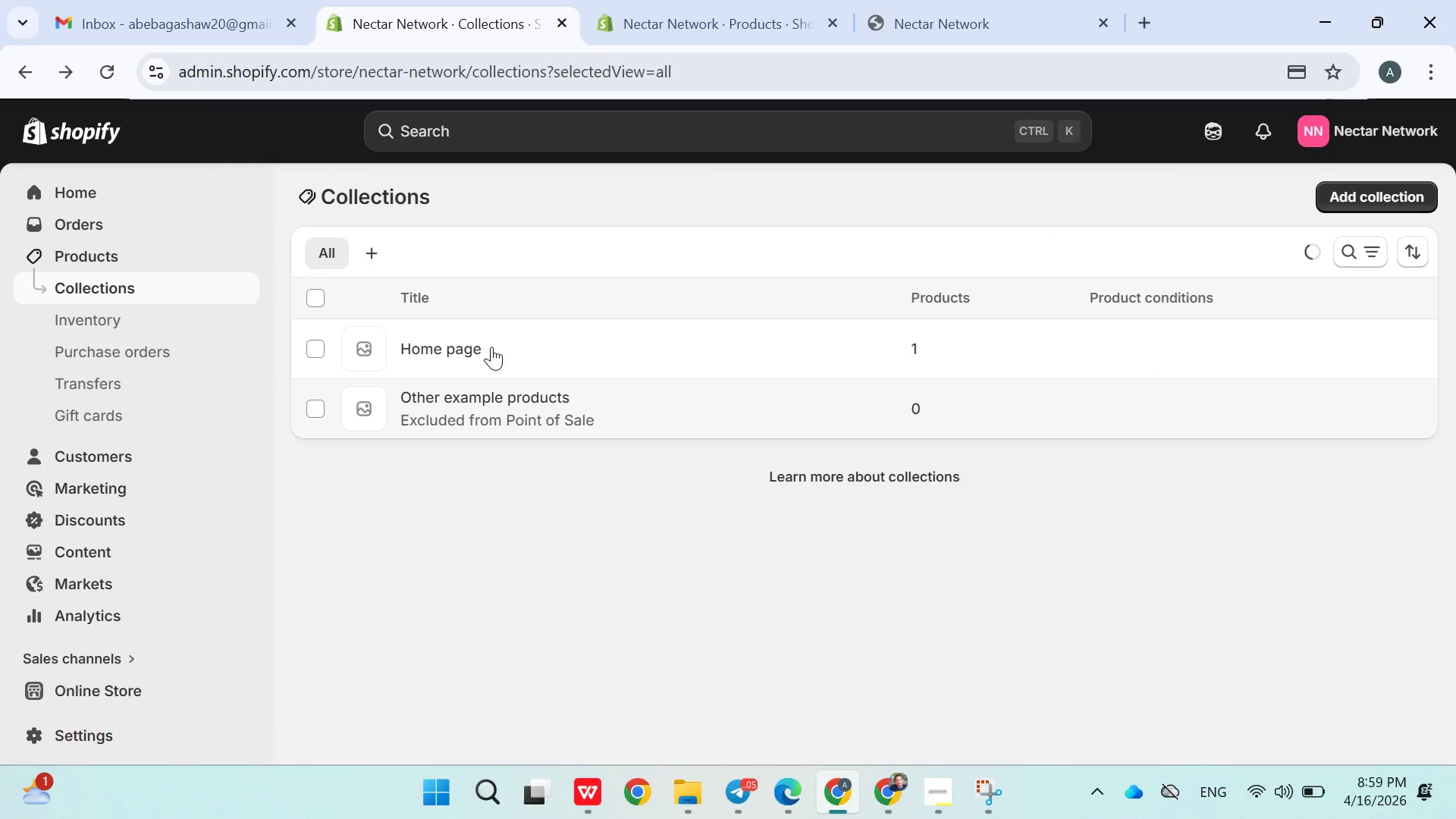 
left_click([447, 350])
 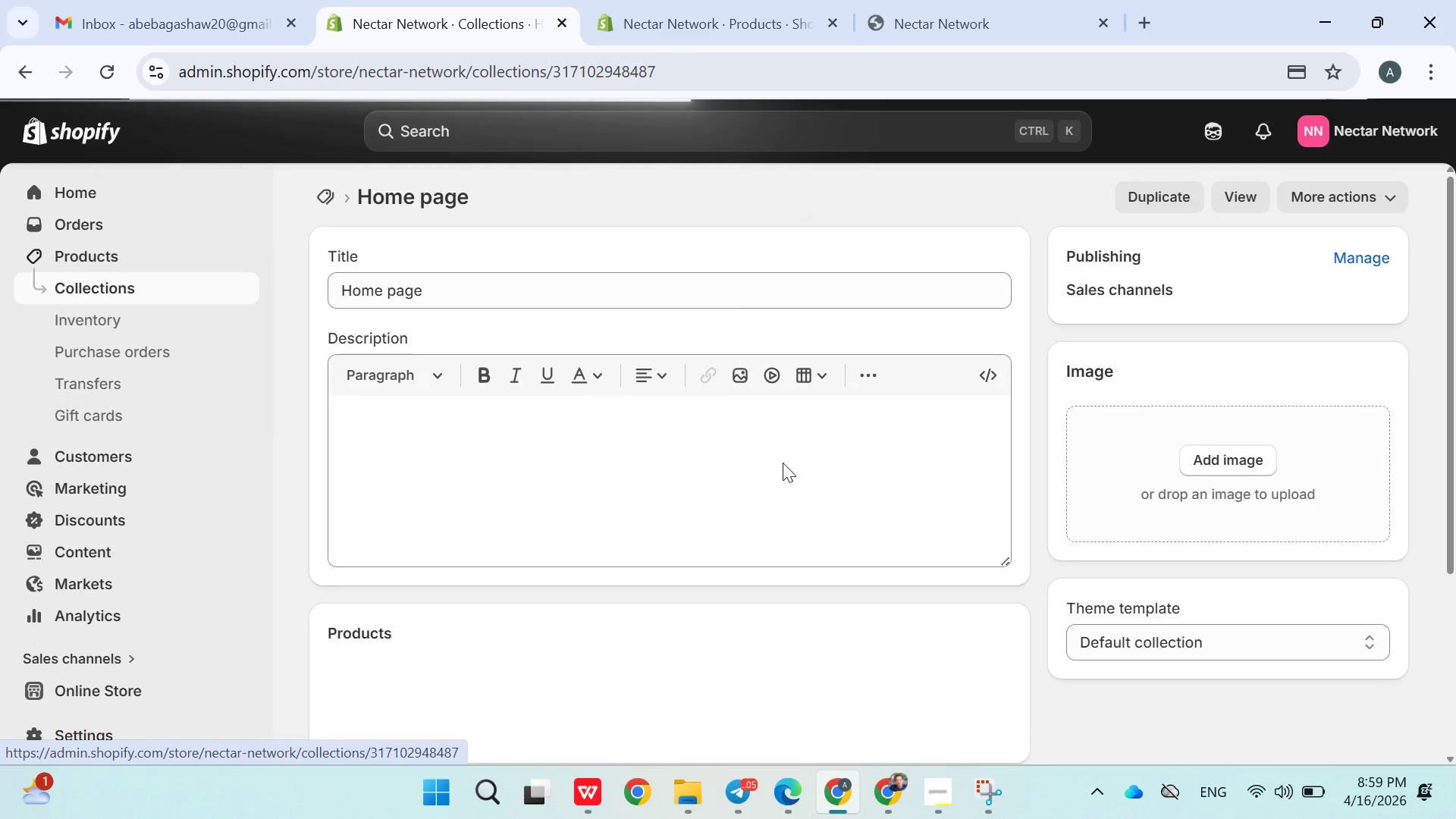 
scroll: coordinate [572, 530], scroll_direction: down, amount: 5.0
 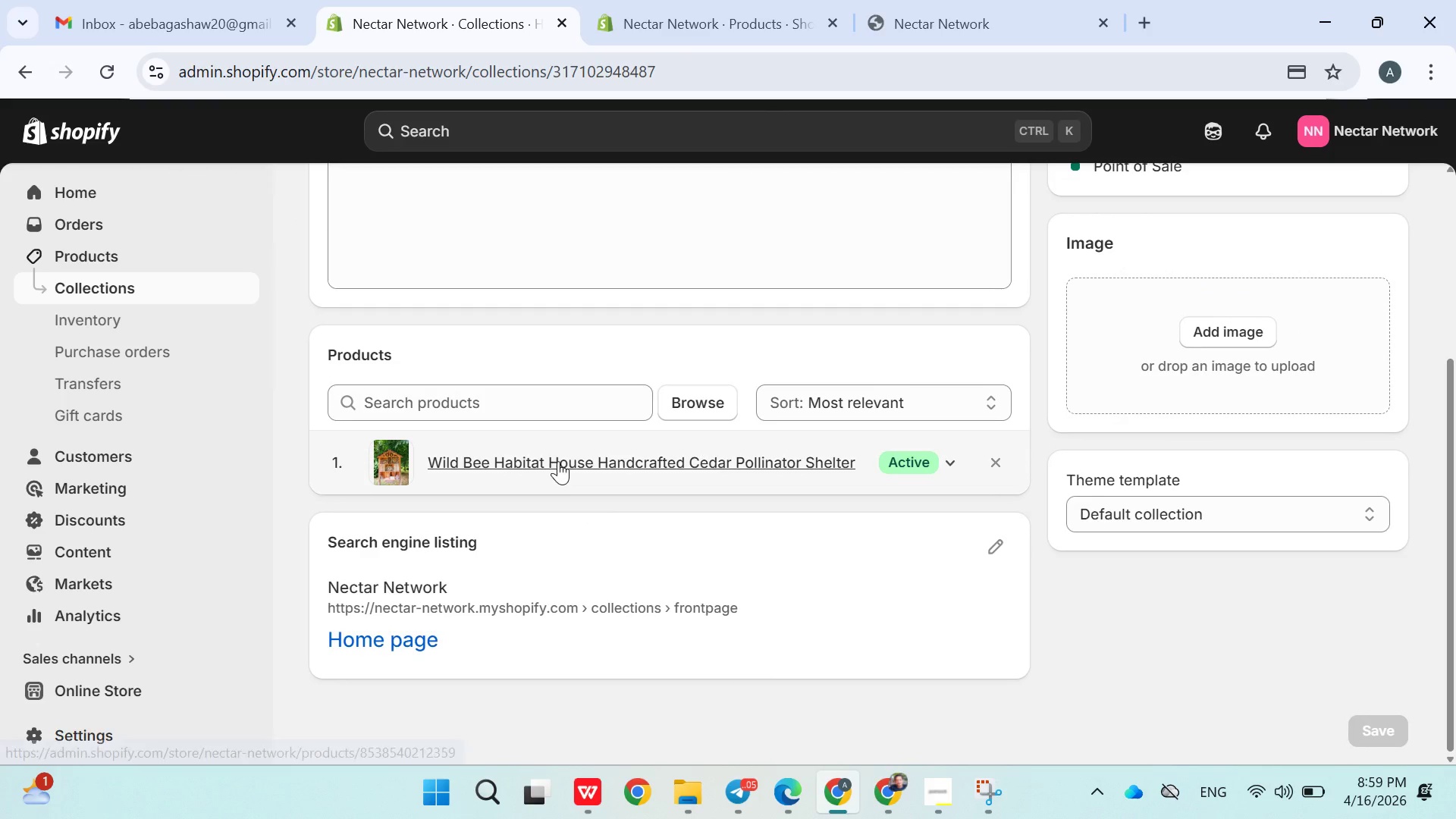 
scroll: coordinate [695, 507], scroll_direction: up, amount: 10.0
 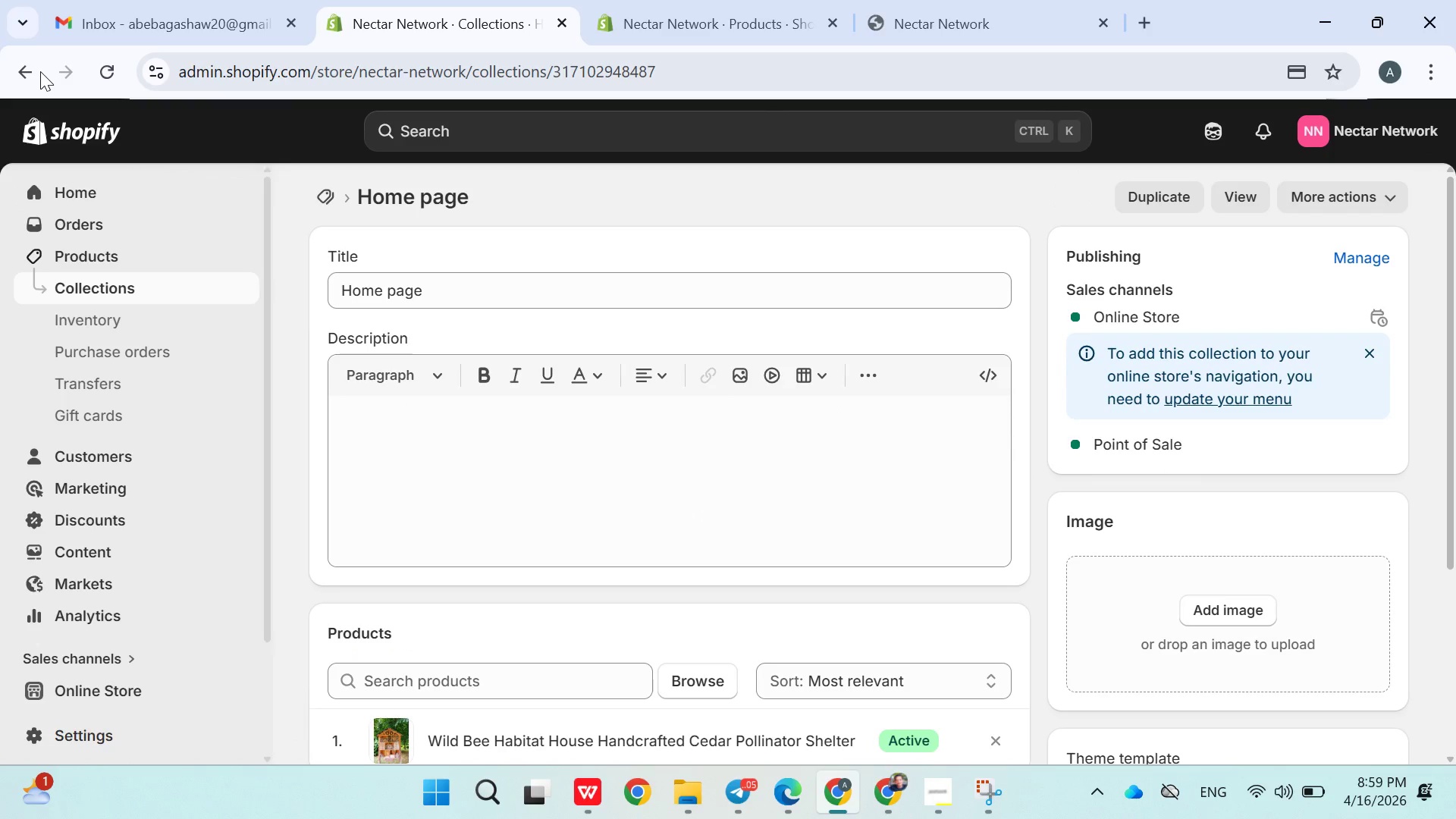 
left_click([24, 72])
 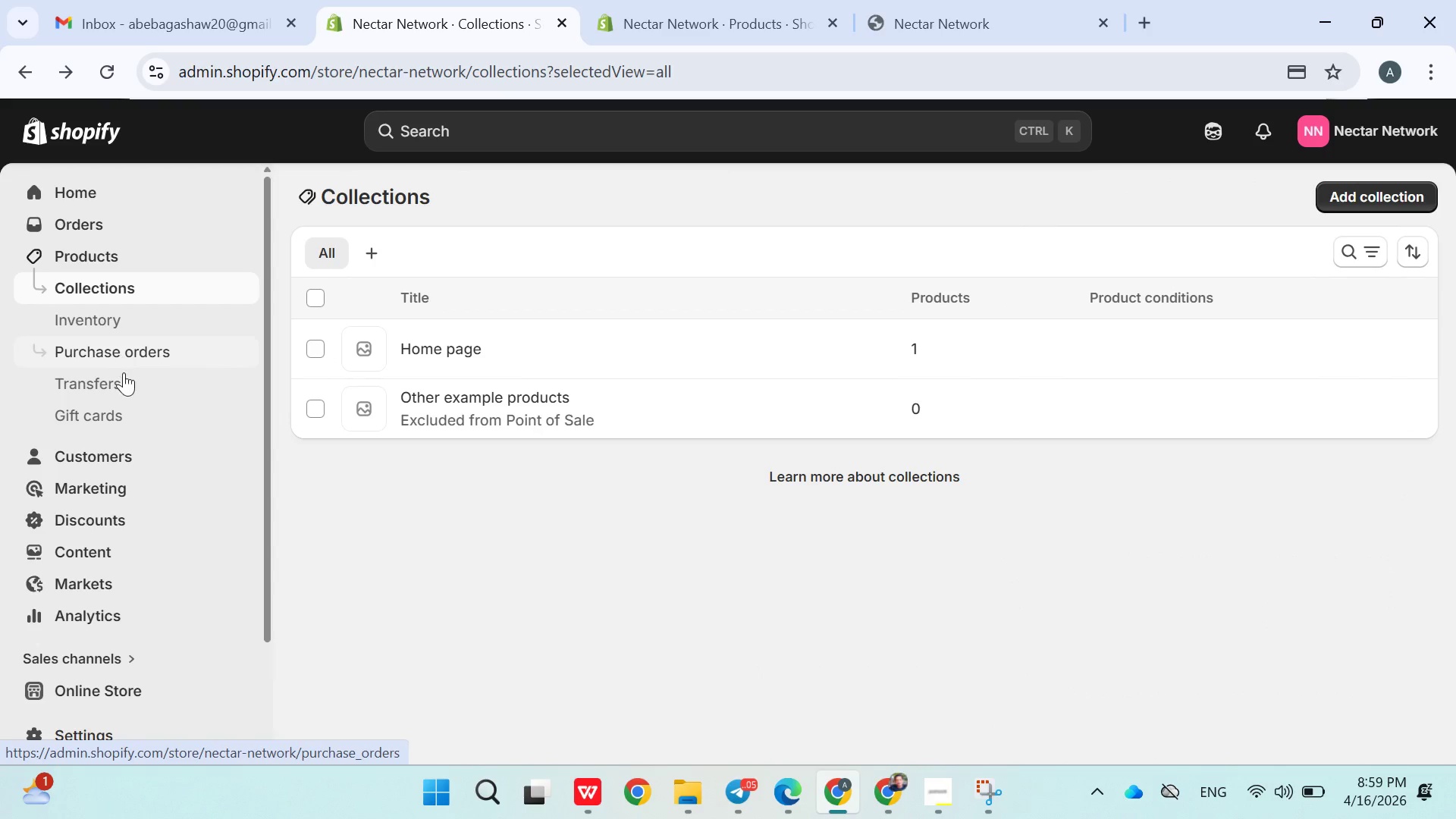 
wait(5.66)
 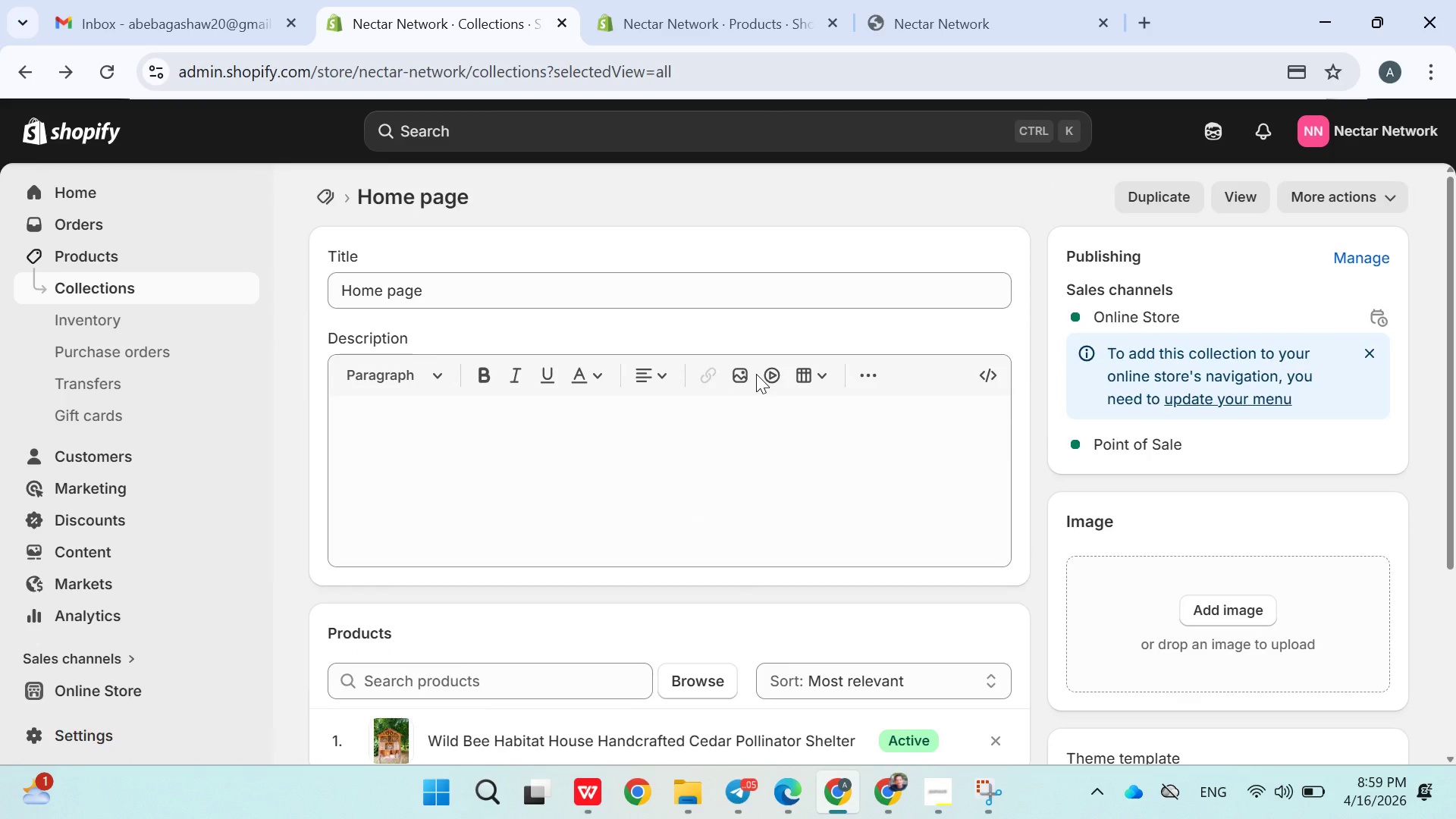 
left_click([93, 255])
 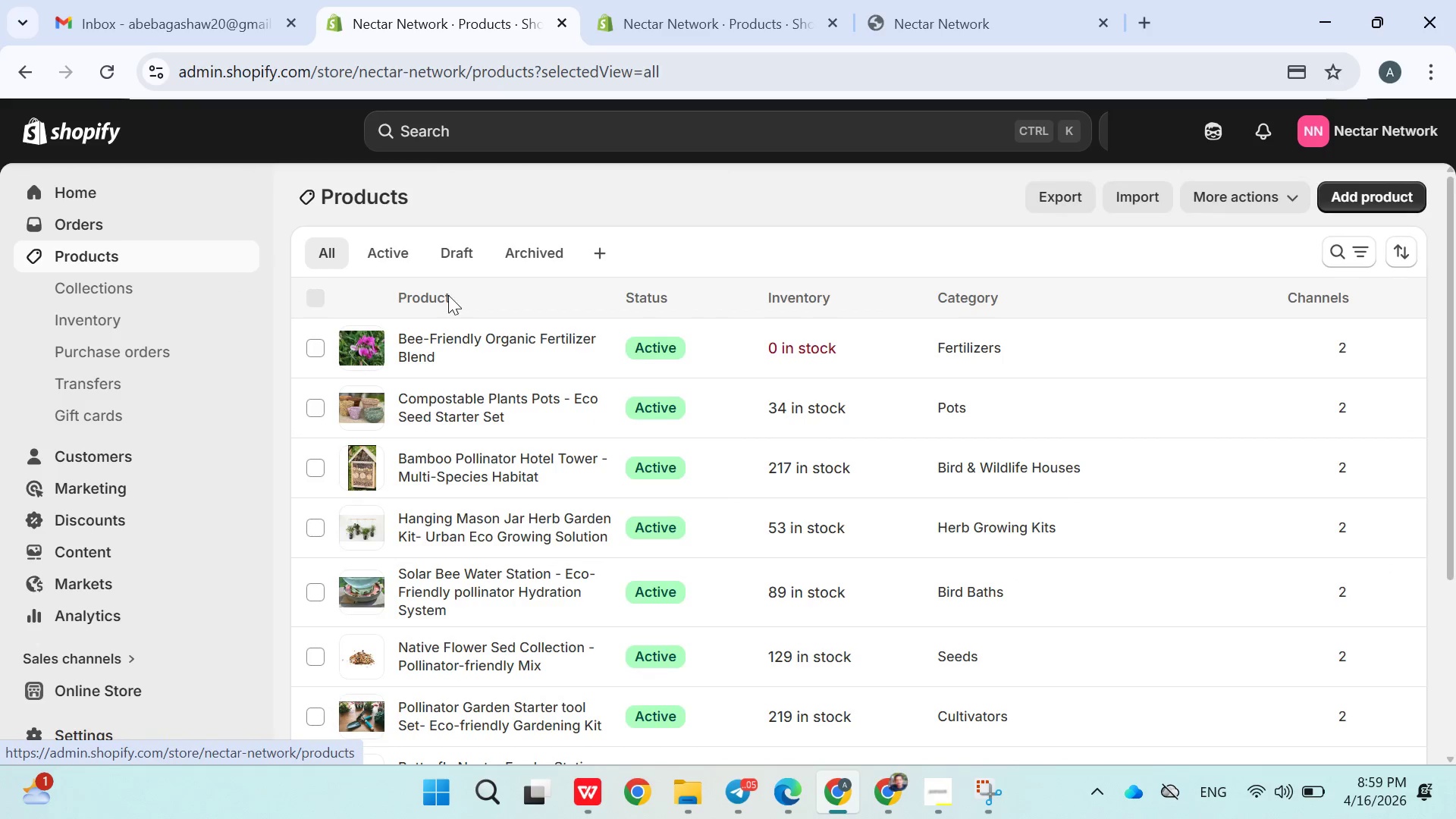 
scroll: coordinate [786, 449], scroll_direction: down, amount: 3.0
 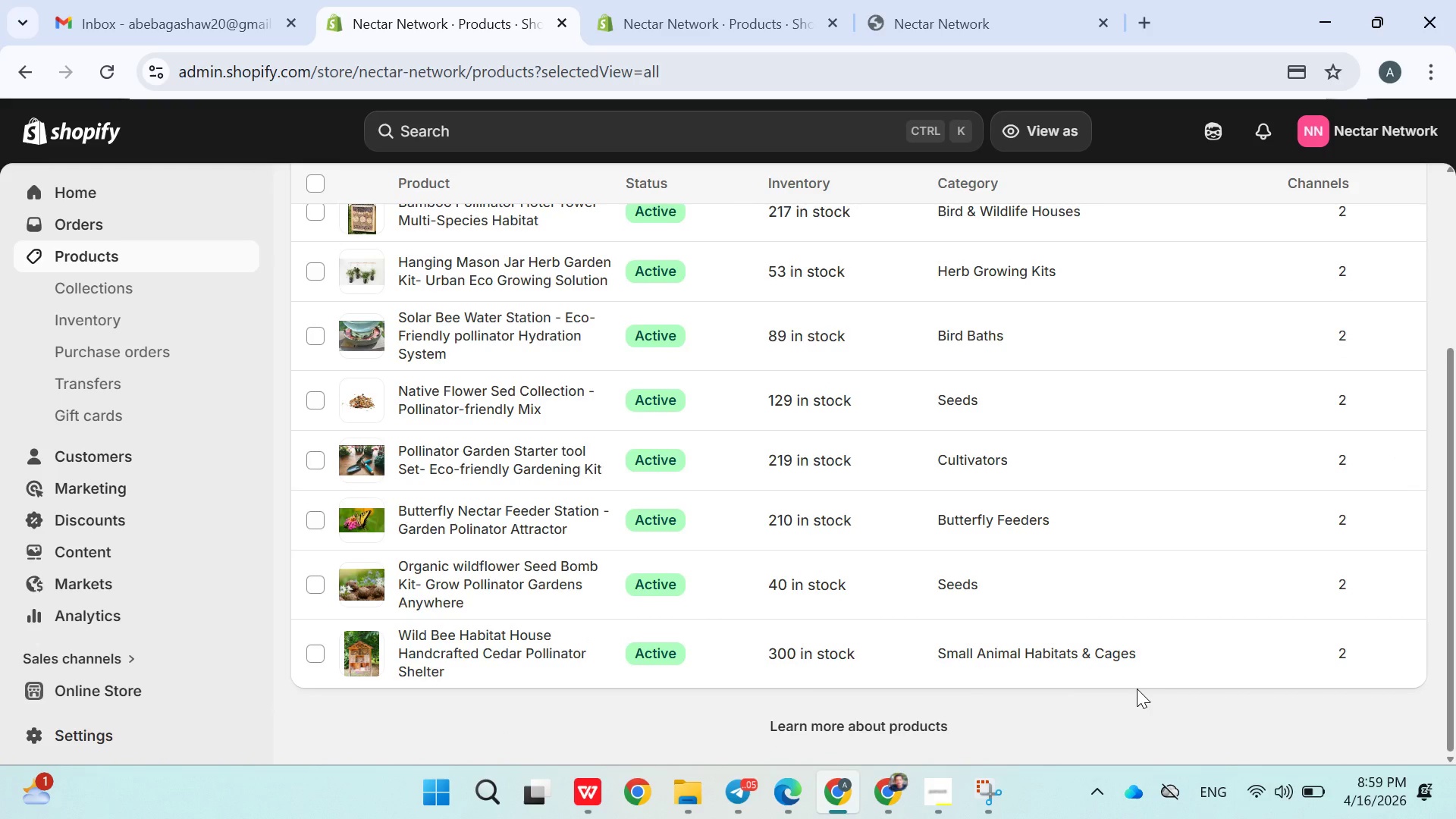 
scroll: coordinate [1139, 688], scroll_direction: none, amount: 0.0
 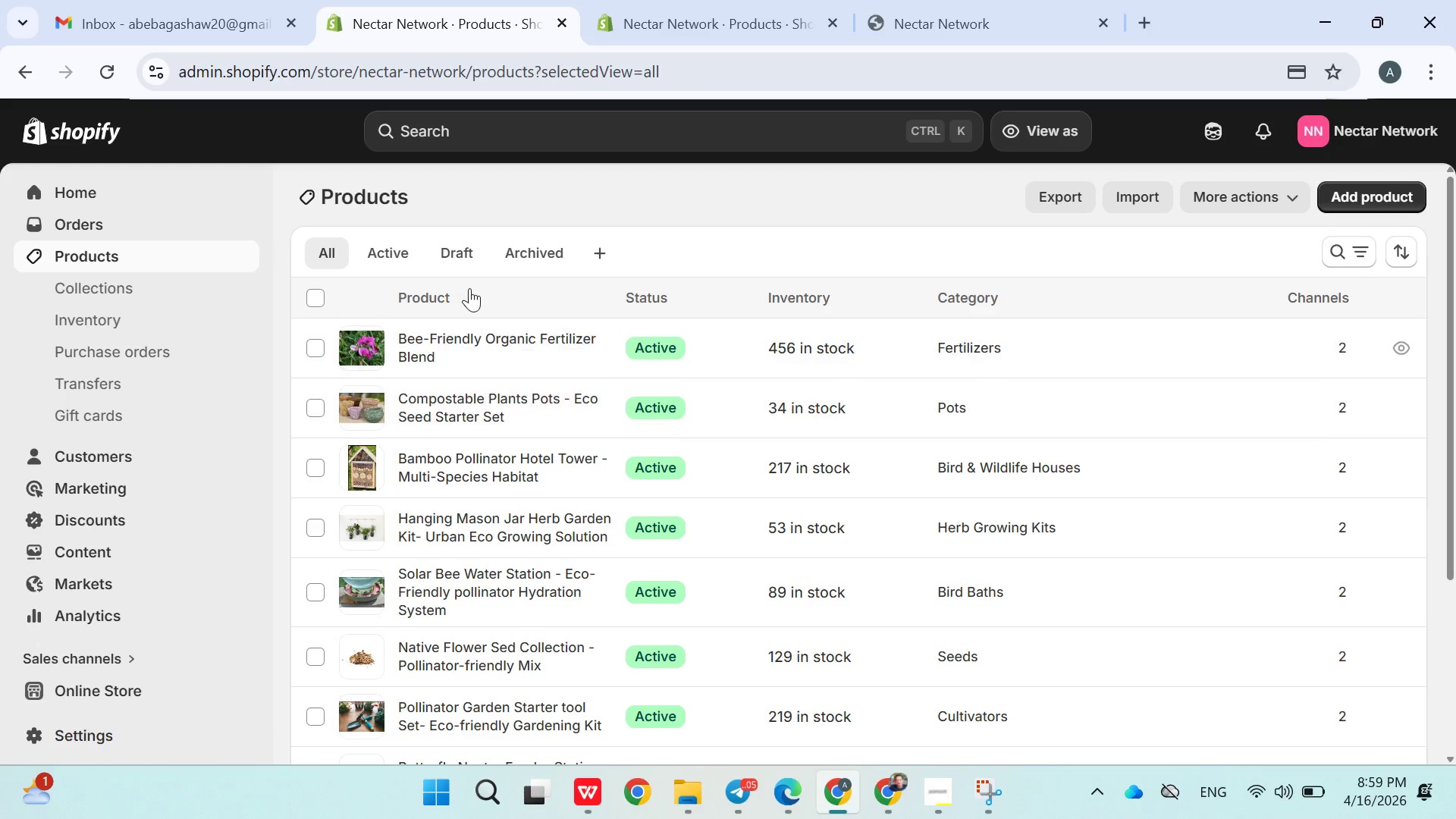 
left_click([395, 262])
 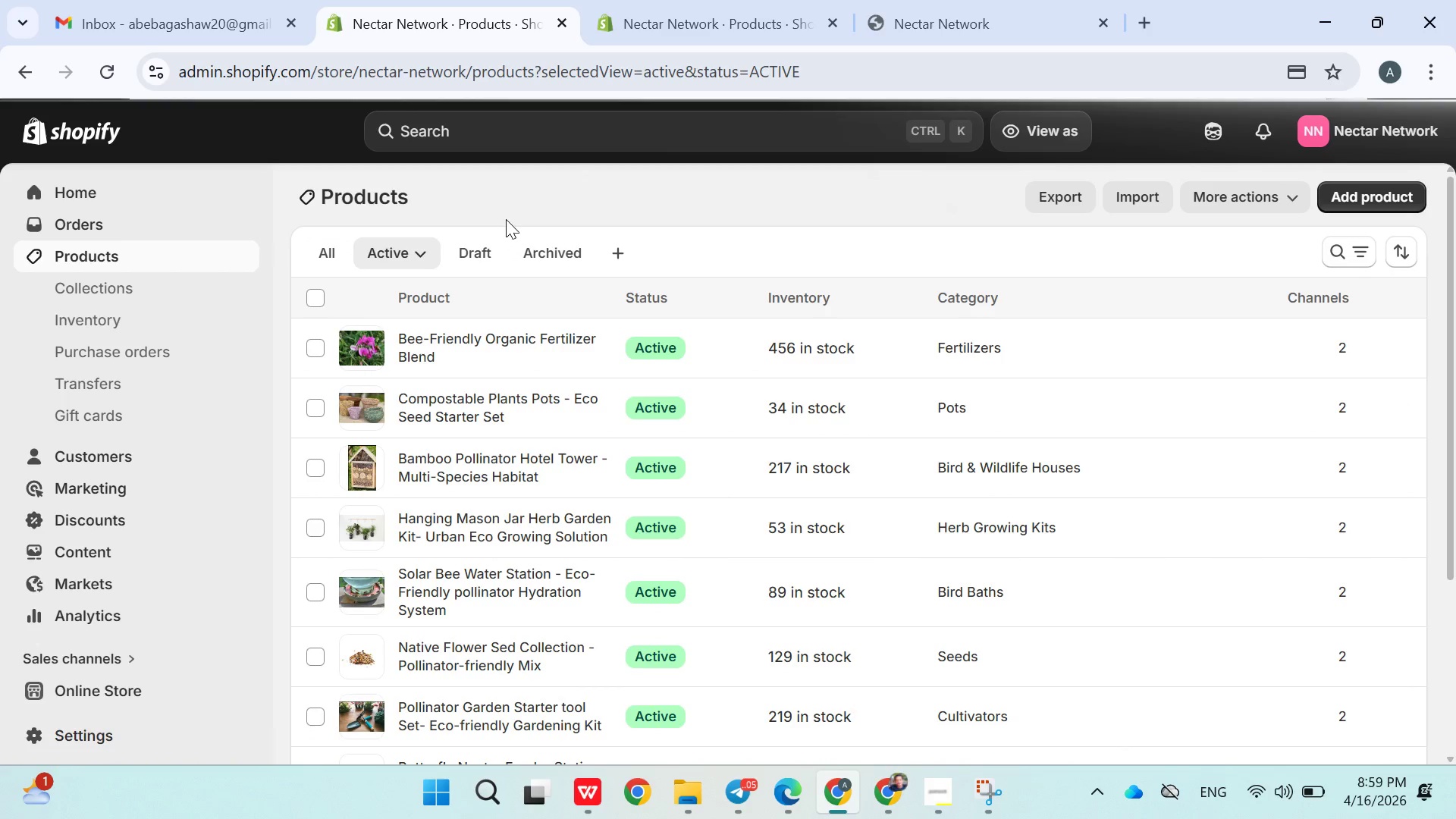 
left_click([486, 249])
 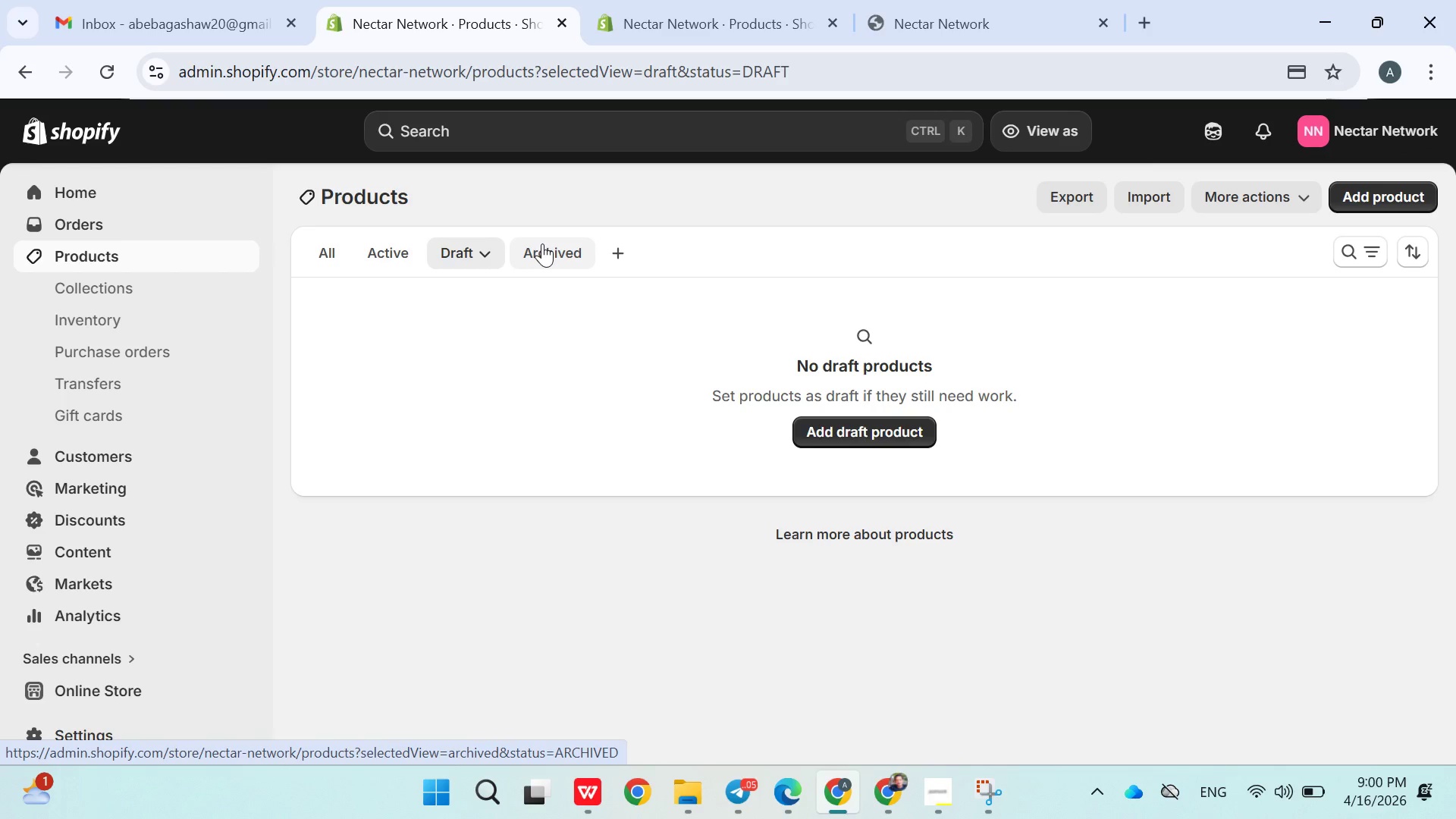 
wait(7.76)
 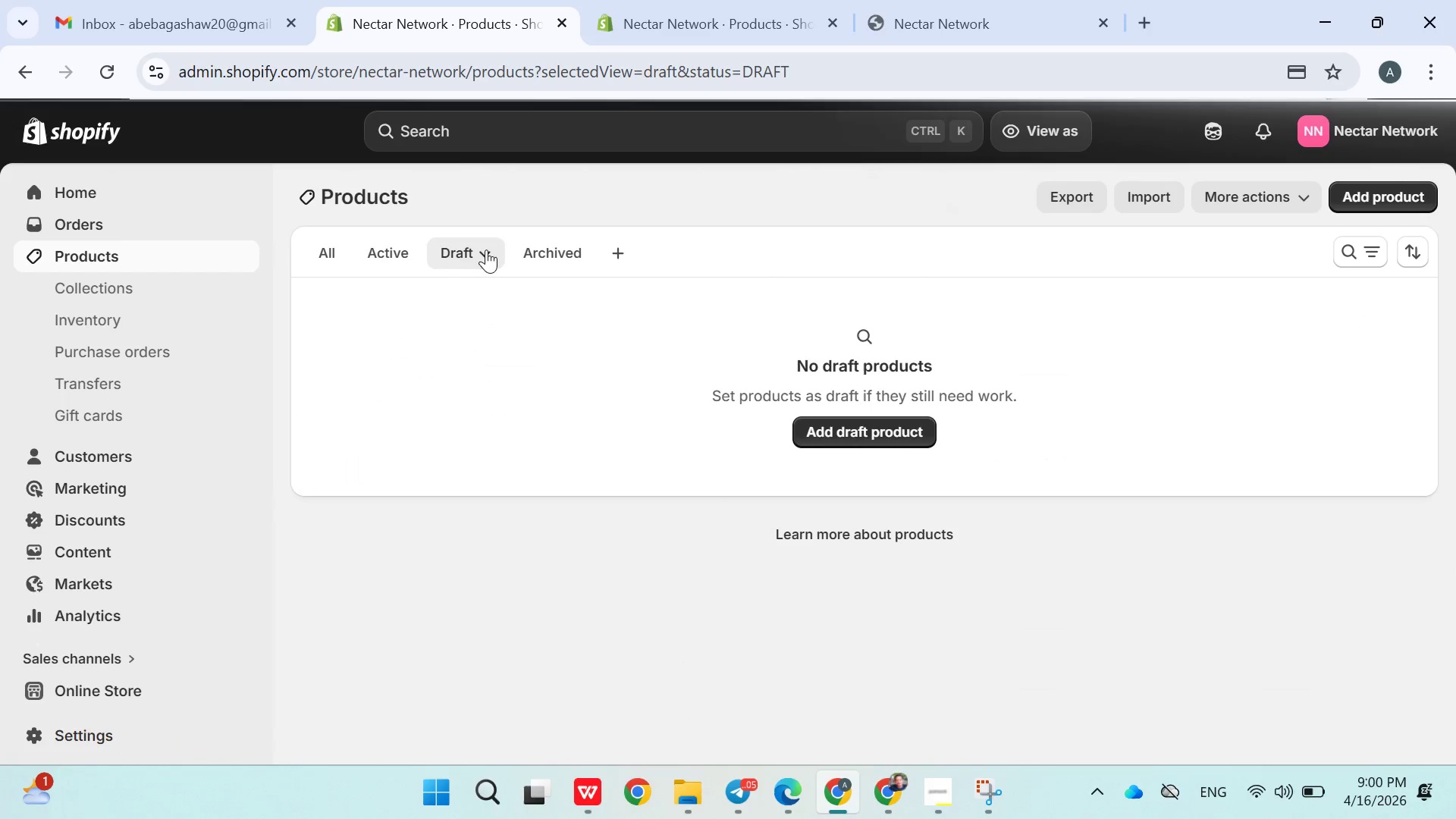 
left_click([342, 262])
 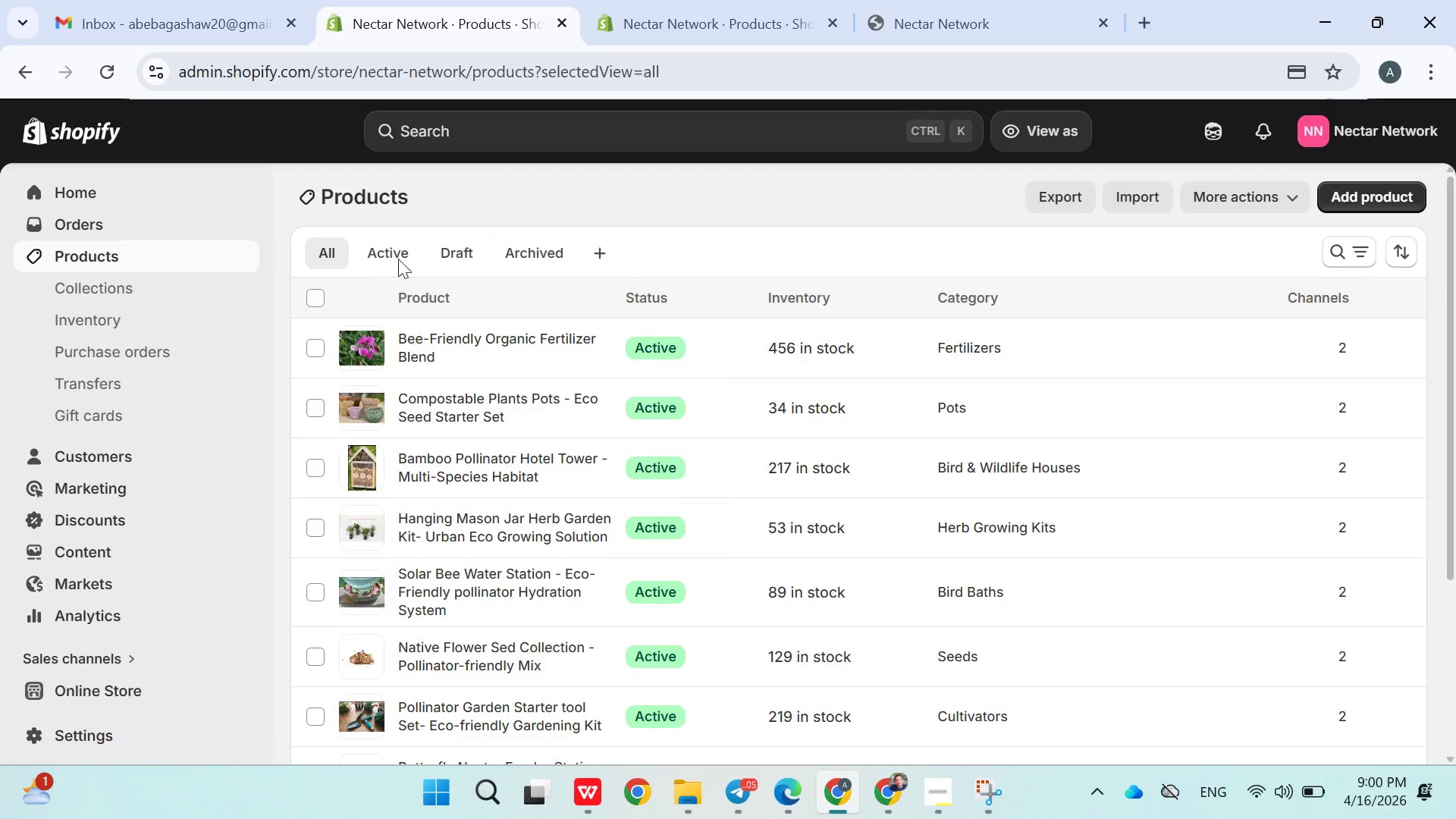 
scroll: coordinate [801, 441], scroll_direction: down, amount: 3.0
 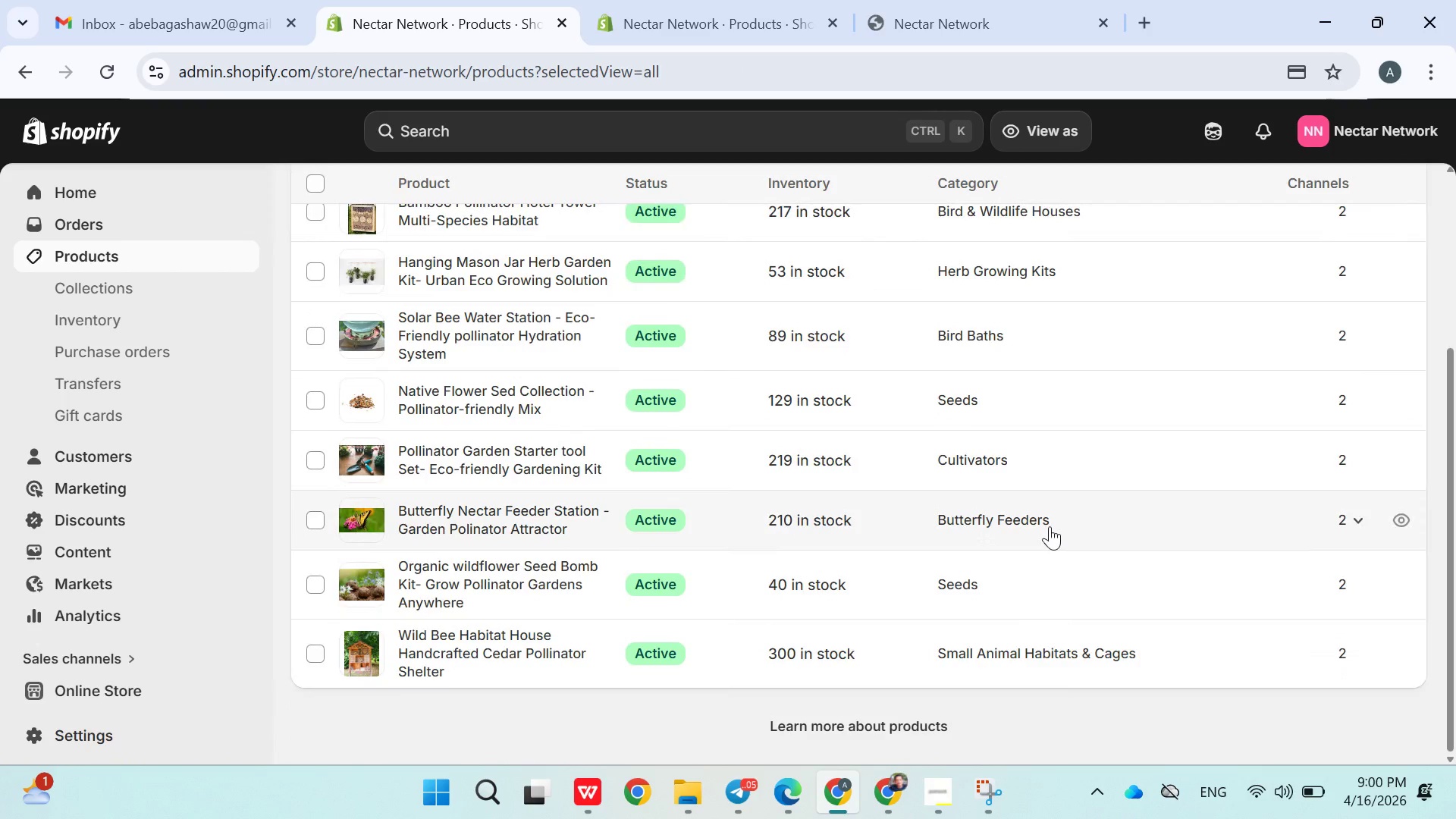 
scroll: coordinate [1064, 530], scroll_direction: up, amount: 4.0
 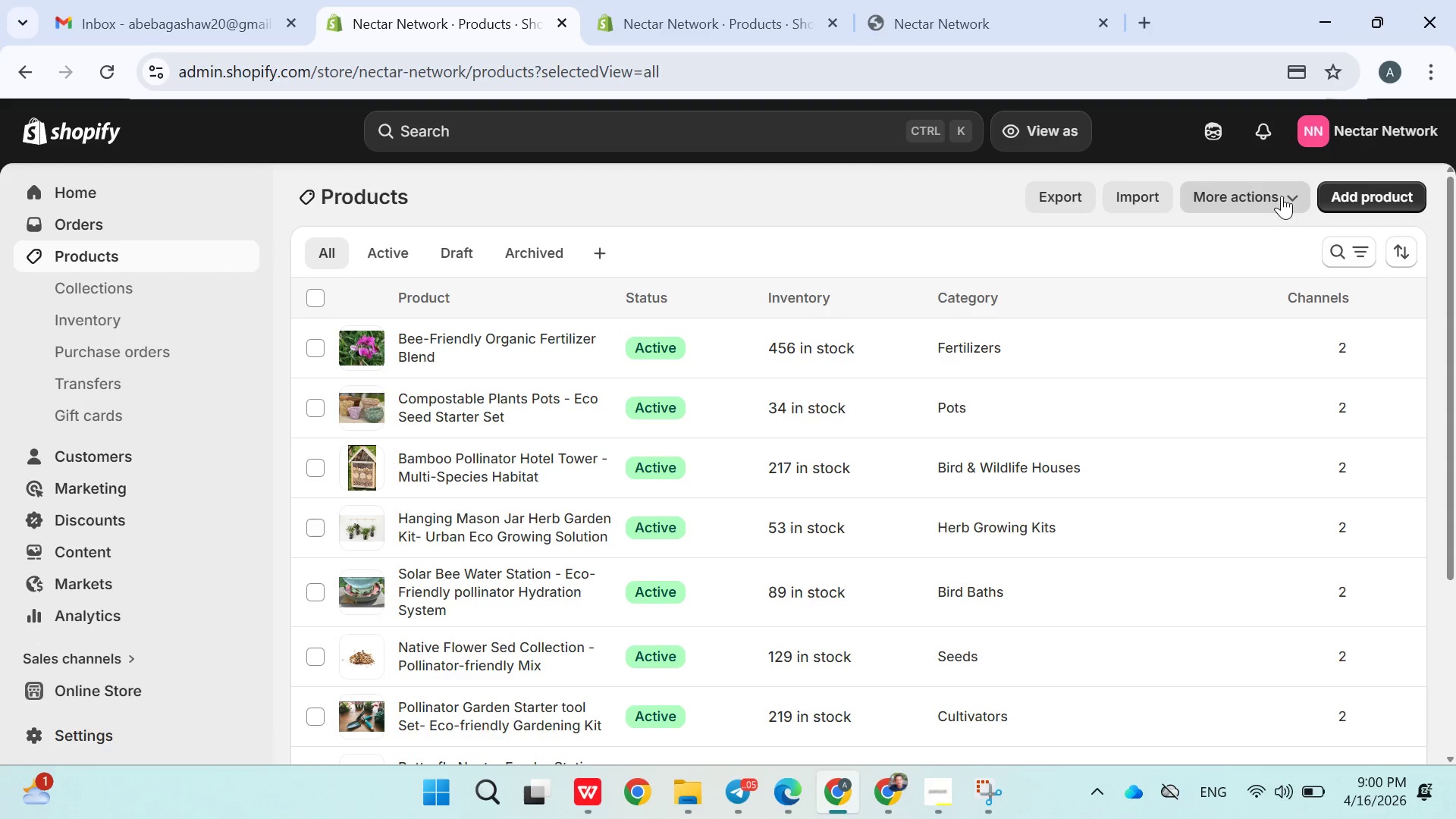 
left_click([1290, 192])
 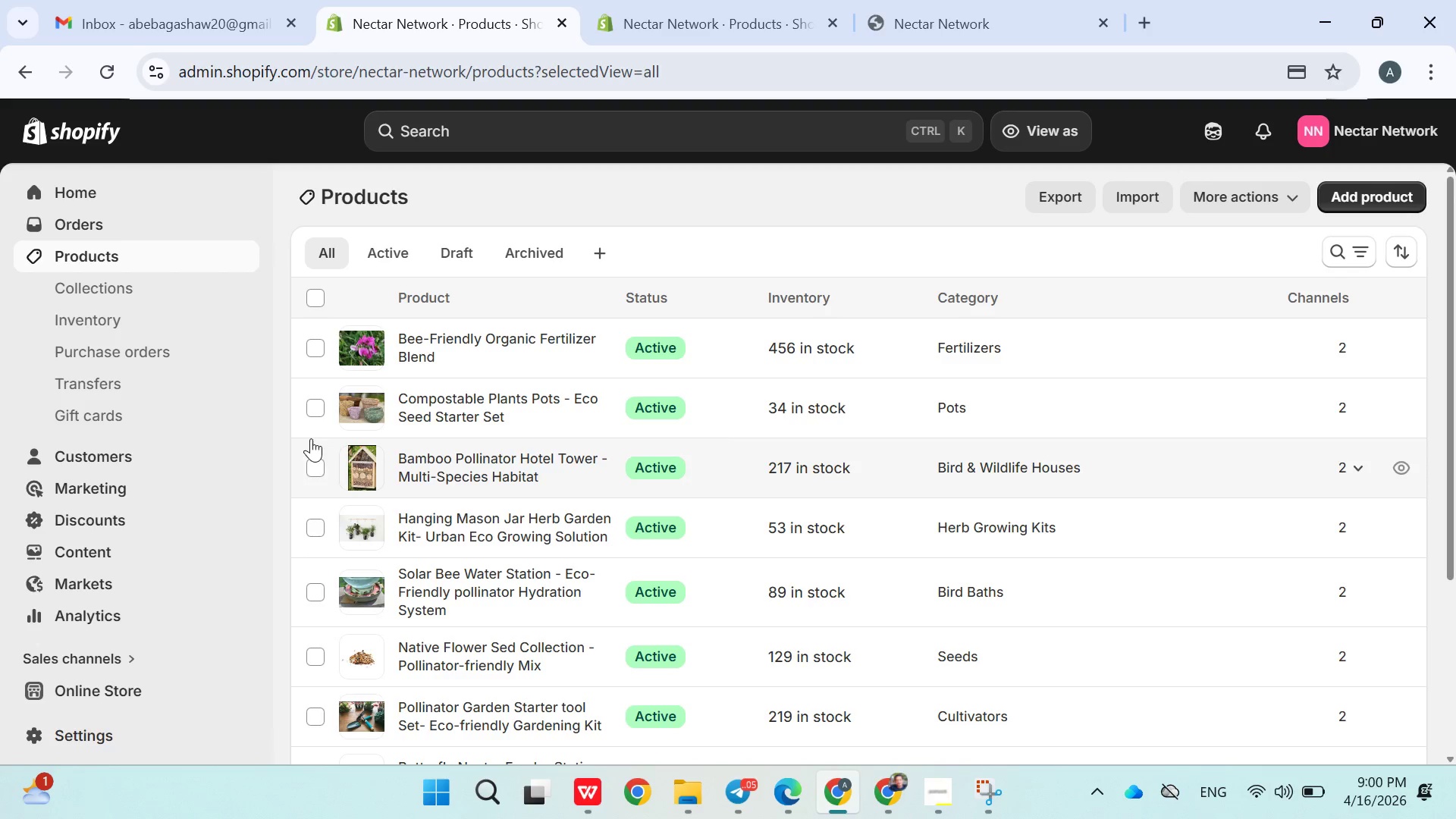 
wait(8.55)
 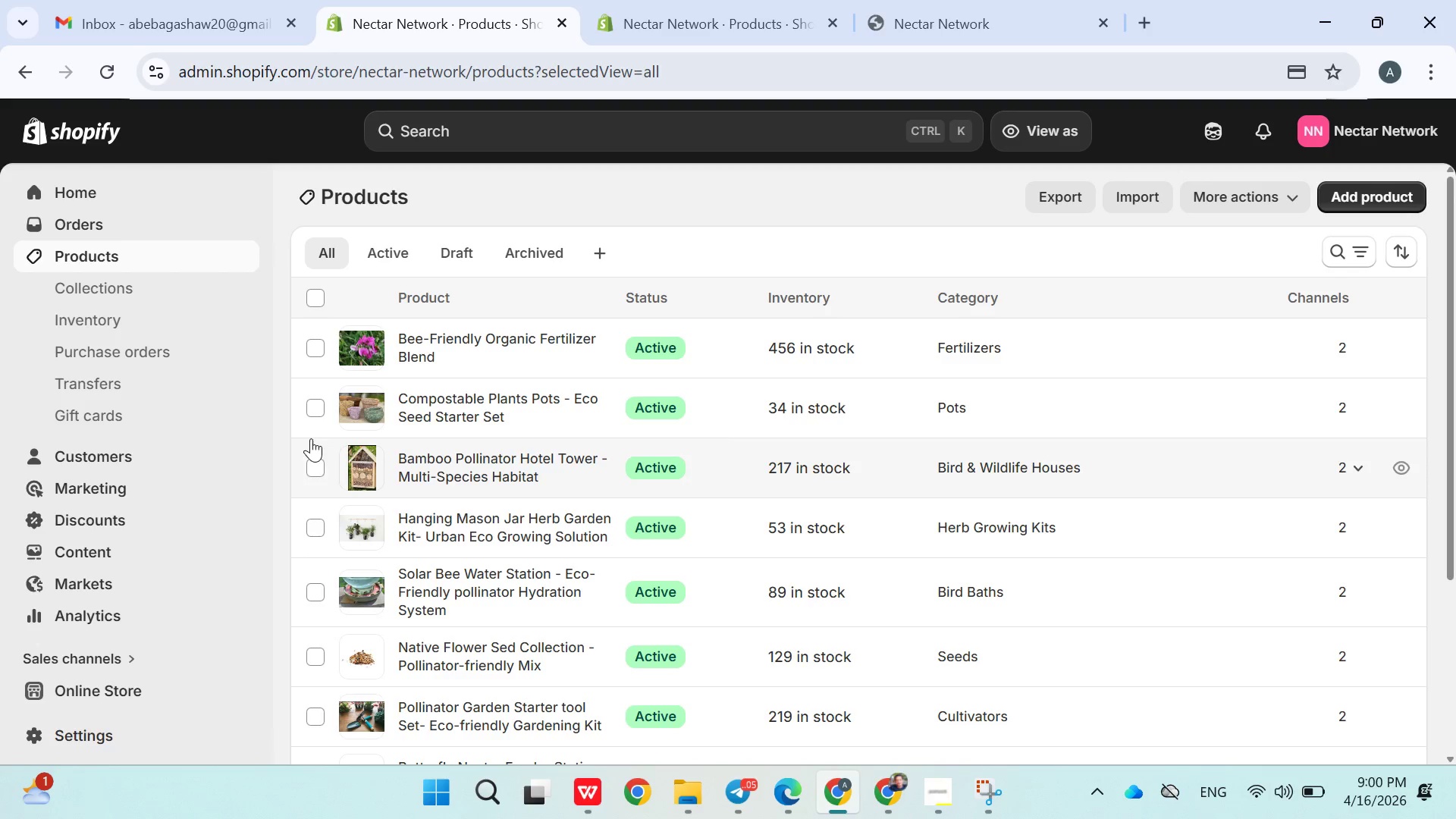 
scroll: coordinate [221, 361], scroll_direction: down, amount: 2.0
 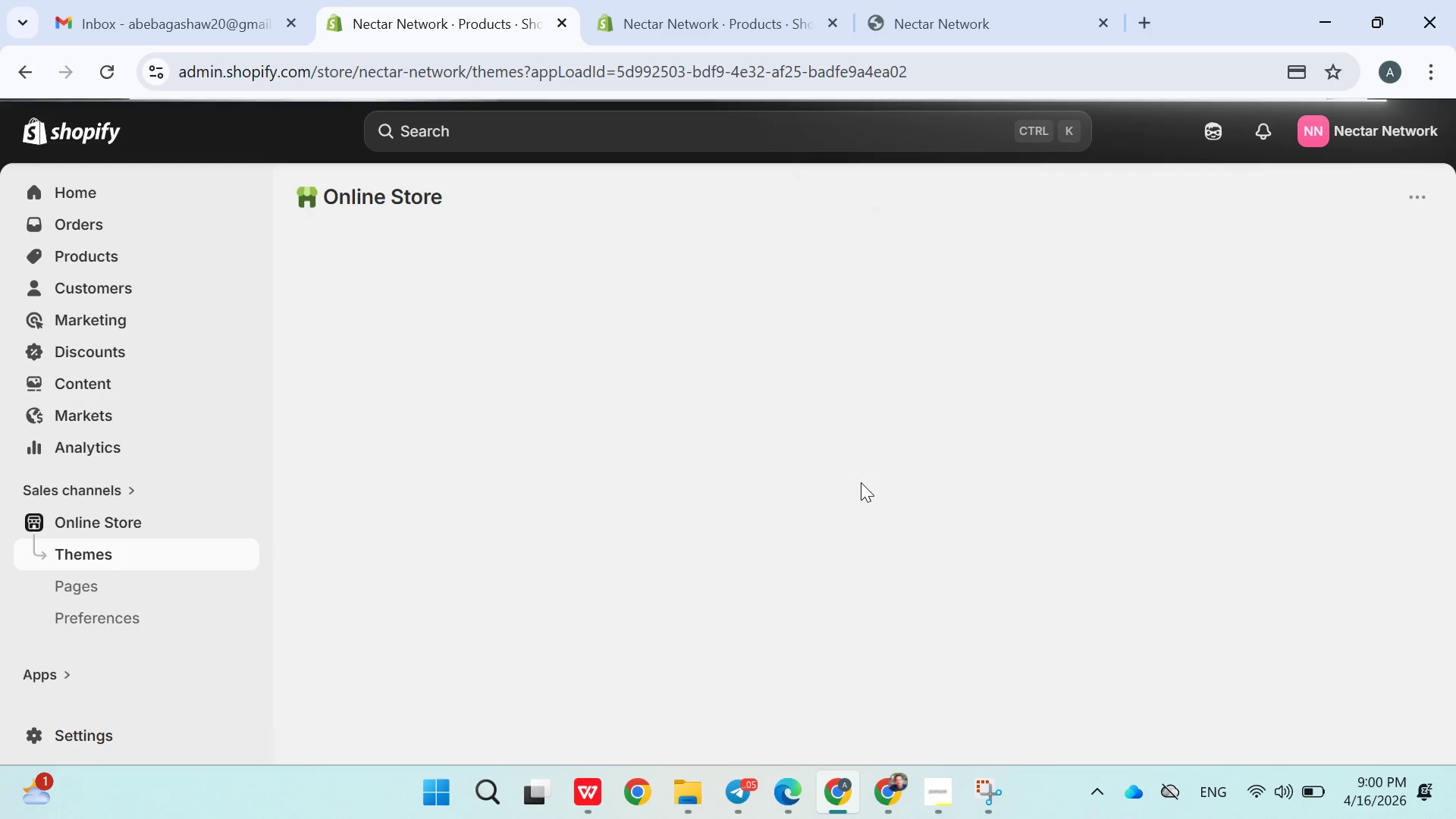 
wait(15.99)
 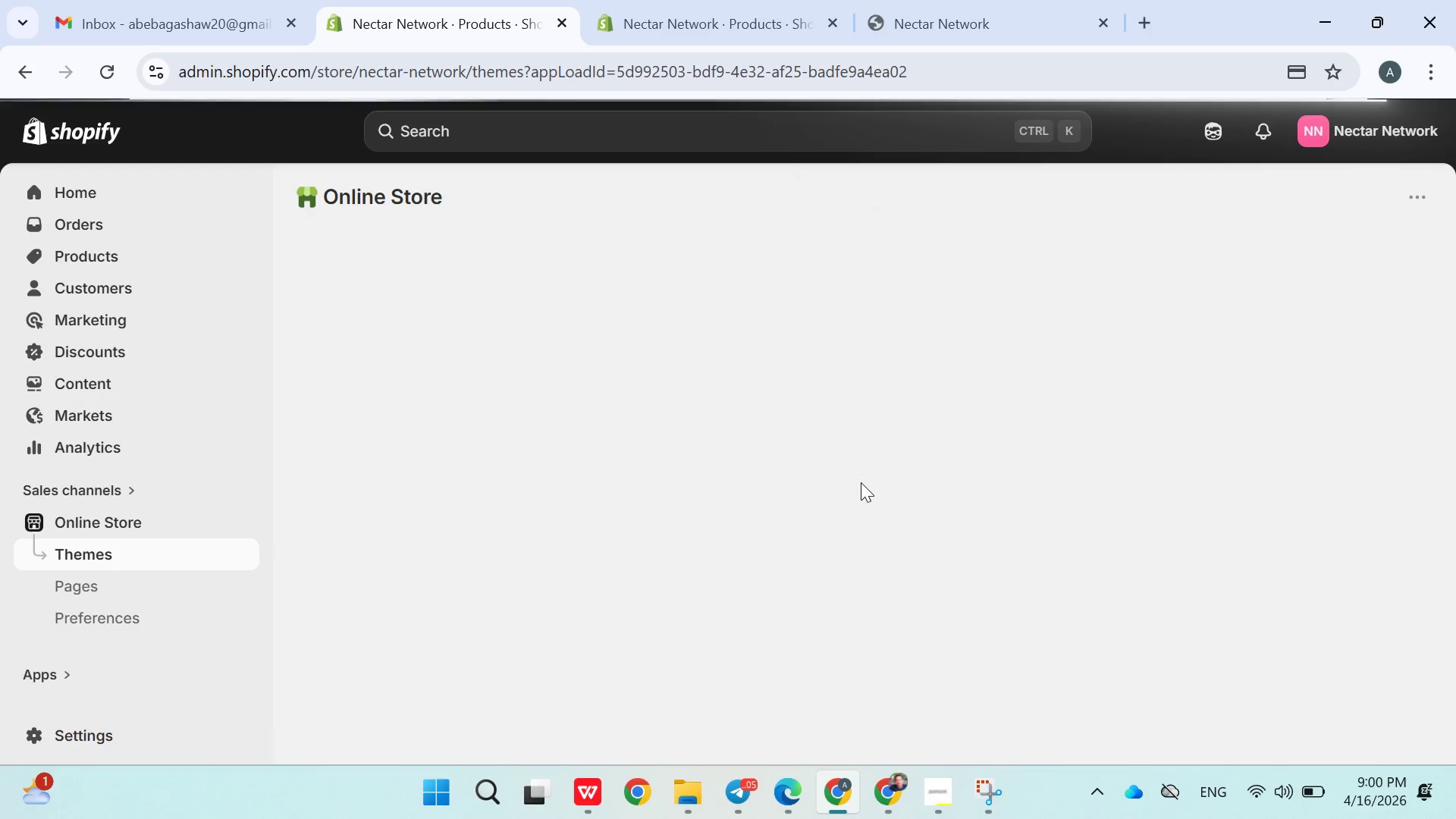 
scroll: coordinate [1199, 582], scroll_direction: none, amount: 0.0
 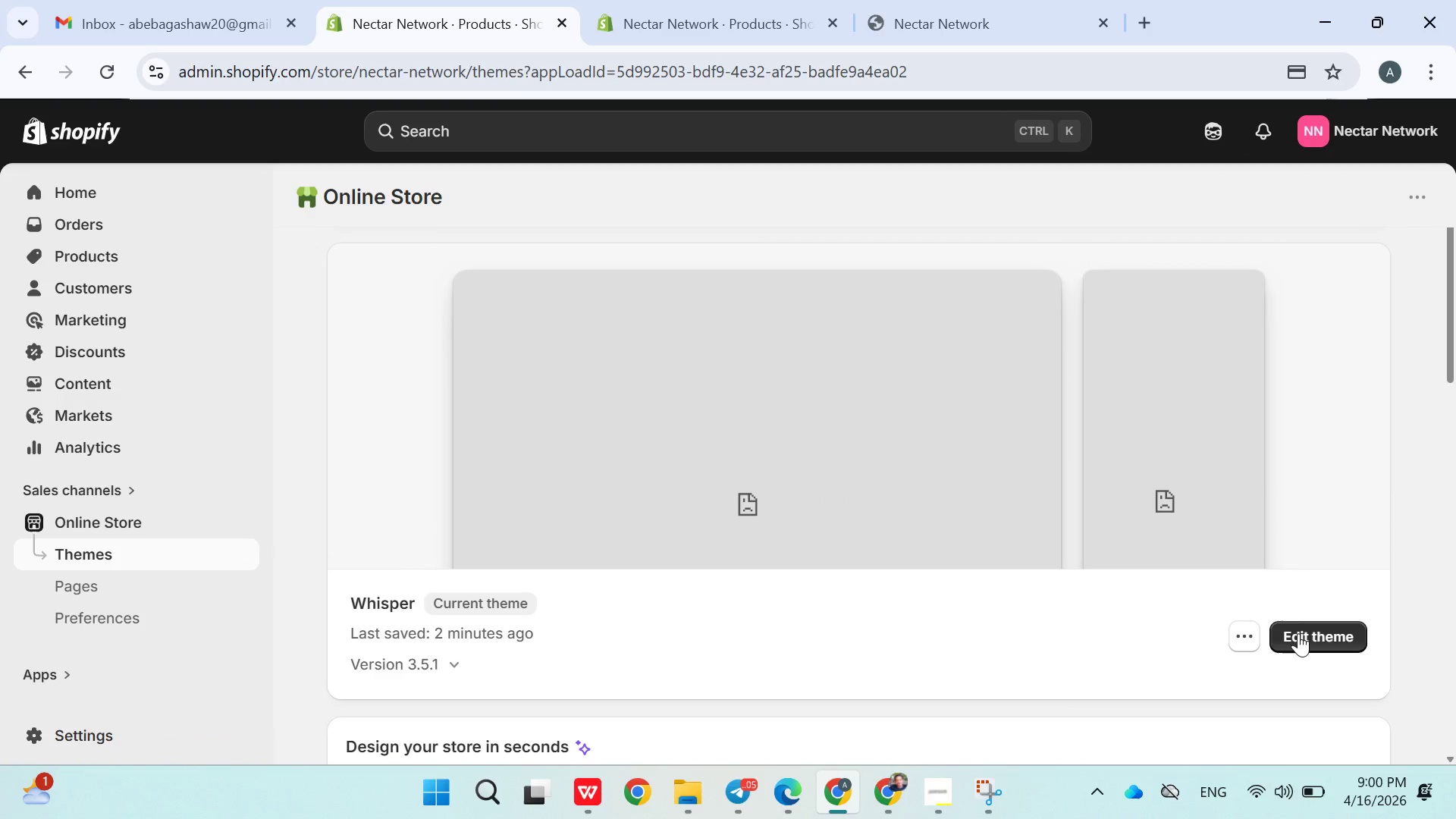 
left_click([1299, 645])
 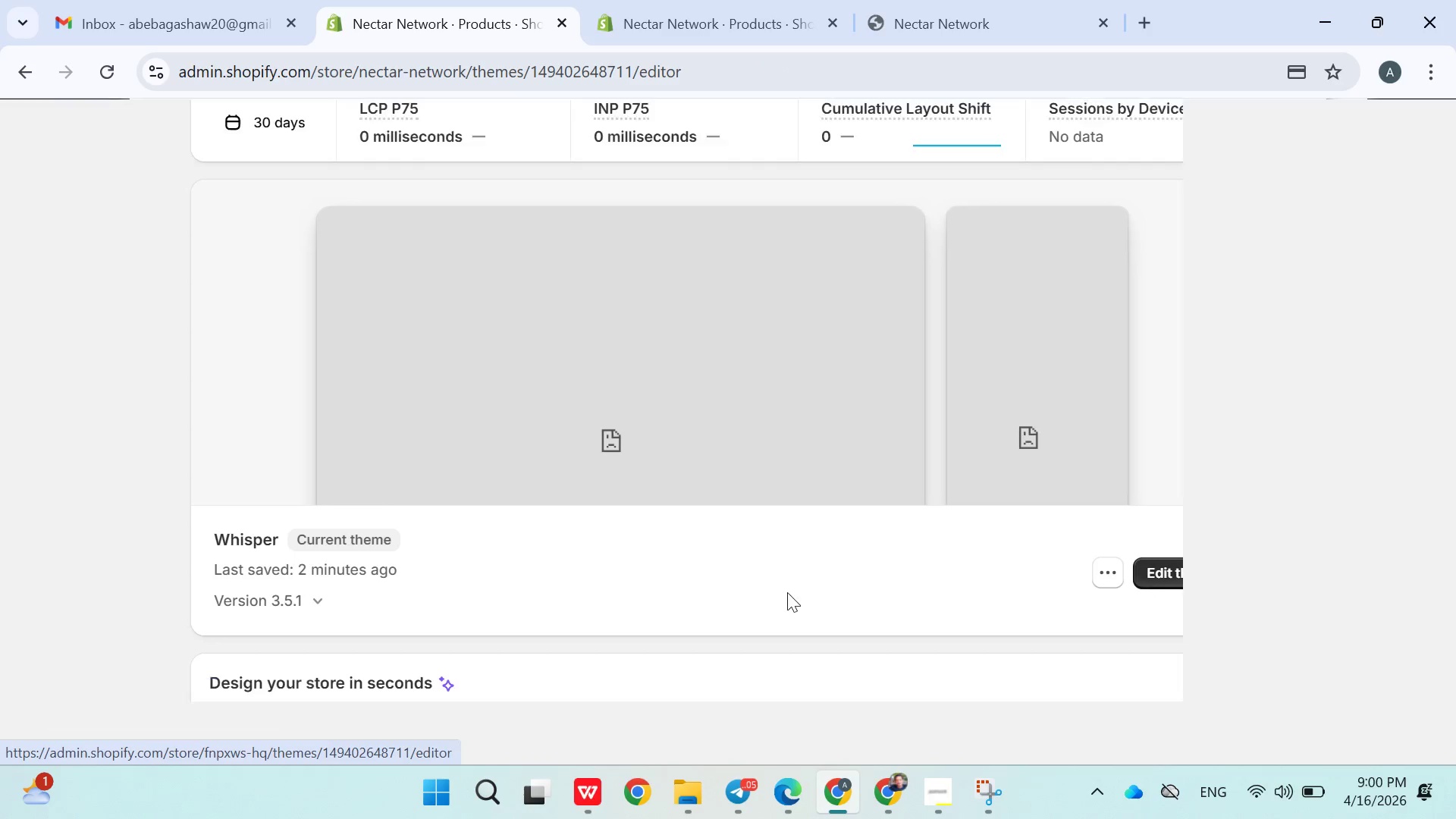 
scroll: coordinate [787, 592], scroll_direction: down, amount: 3.0
 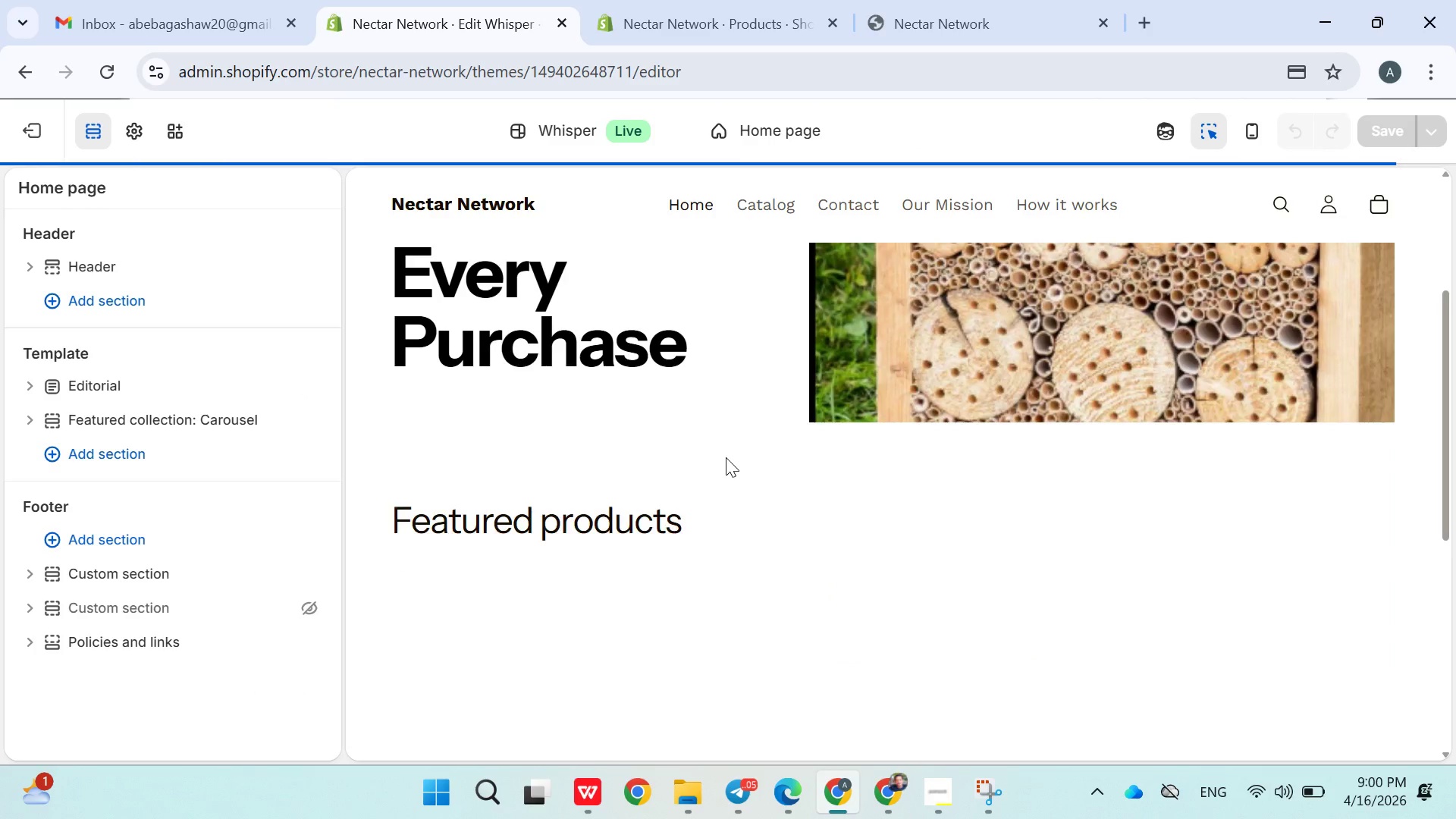 
wait(5.78)
 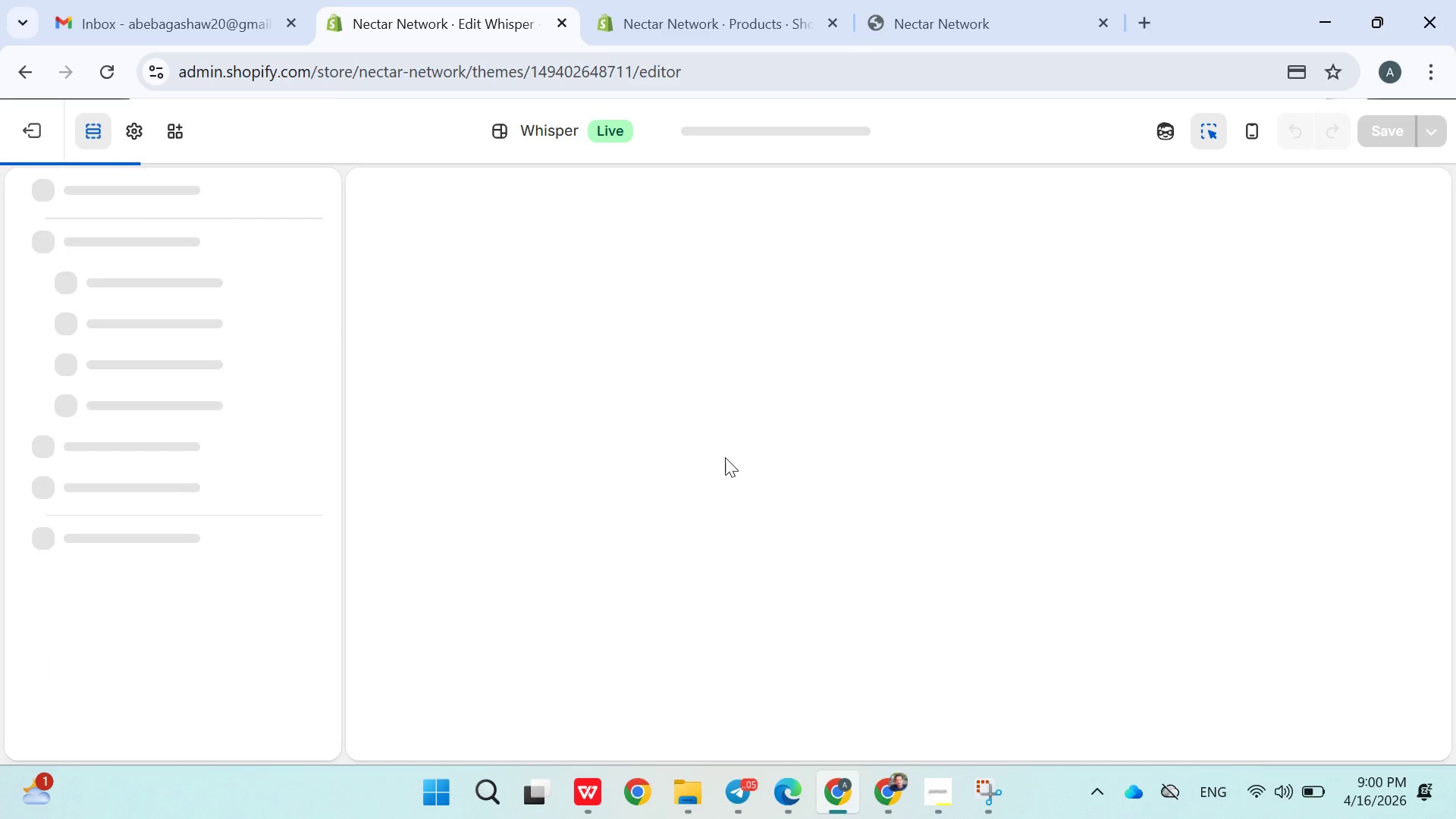 
left_click([512, 412])
 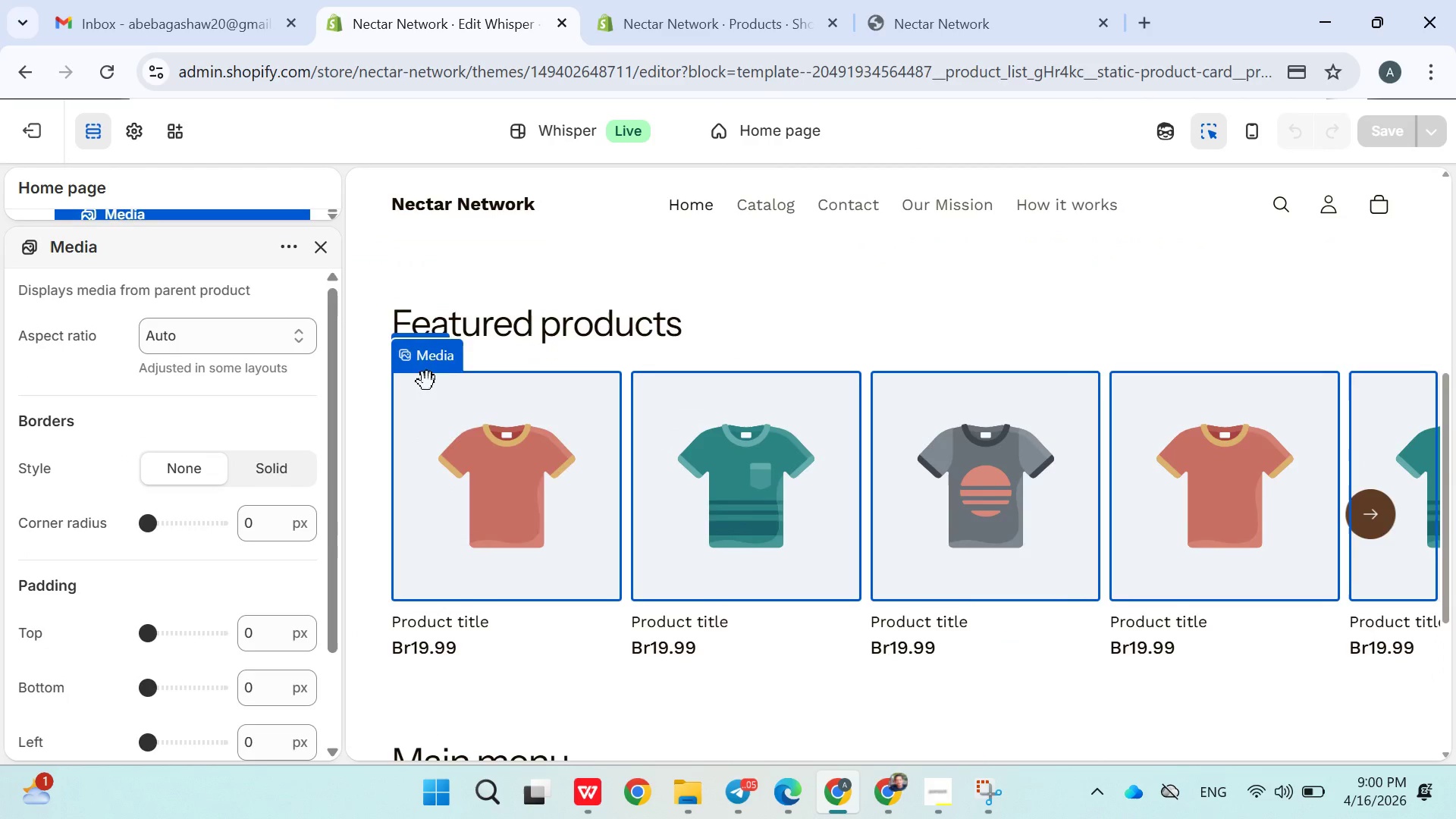 
left_click([481, 354])
 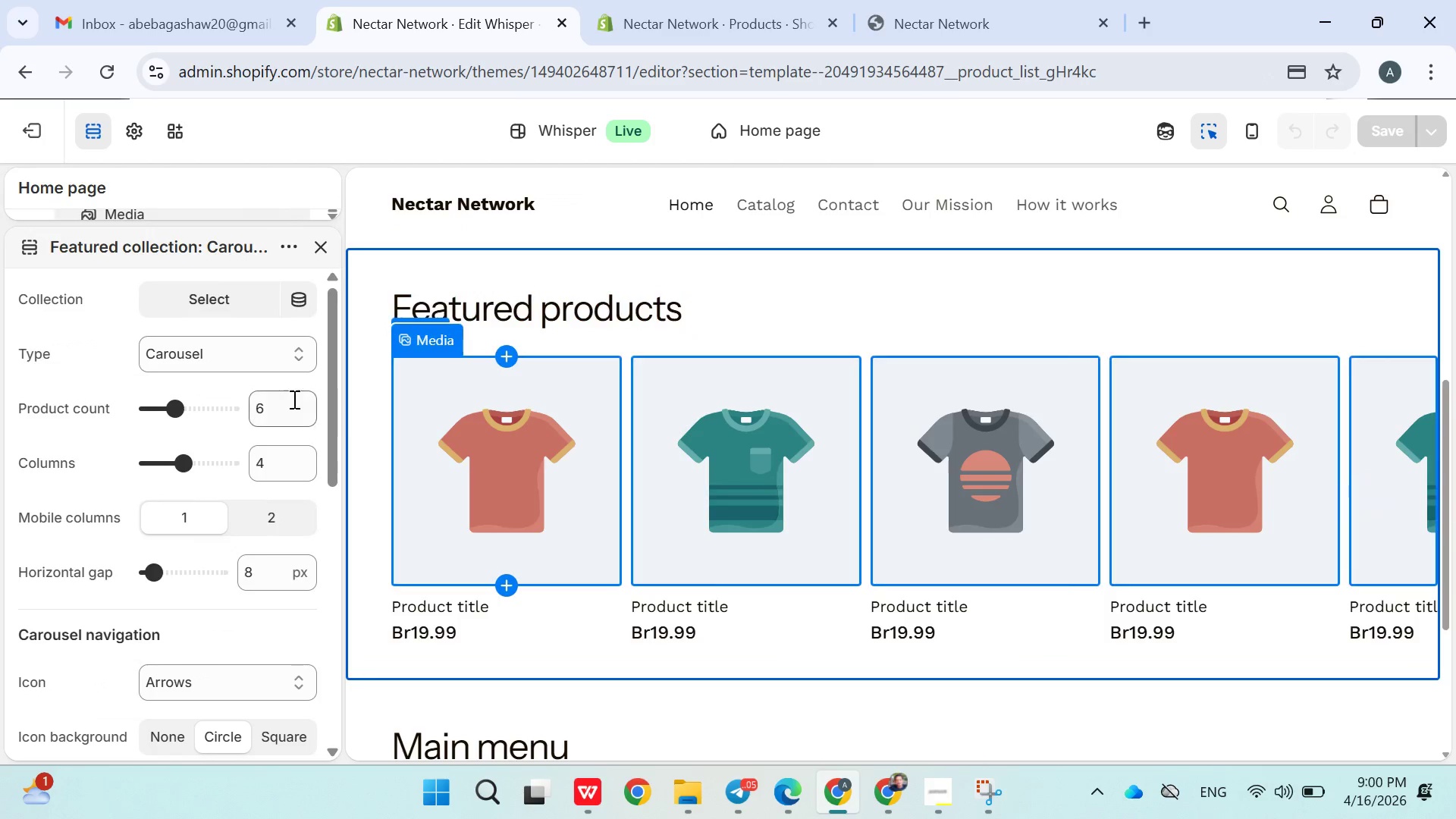 
left_click([273, 362])
 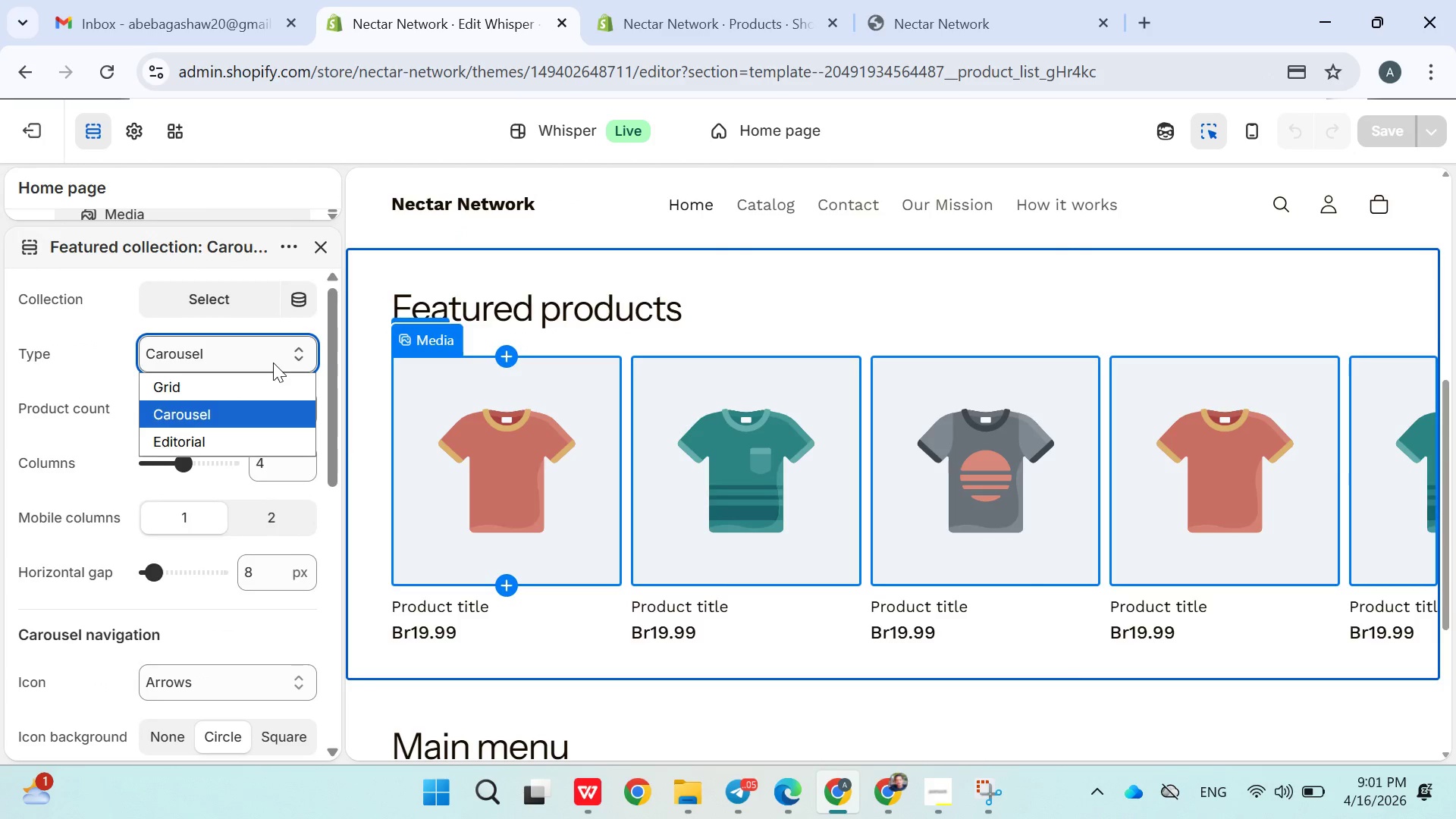 
left_click([273, 362])
 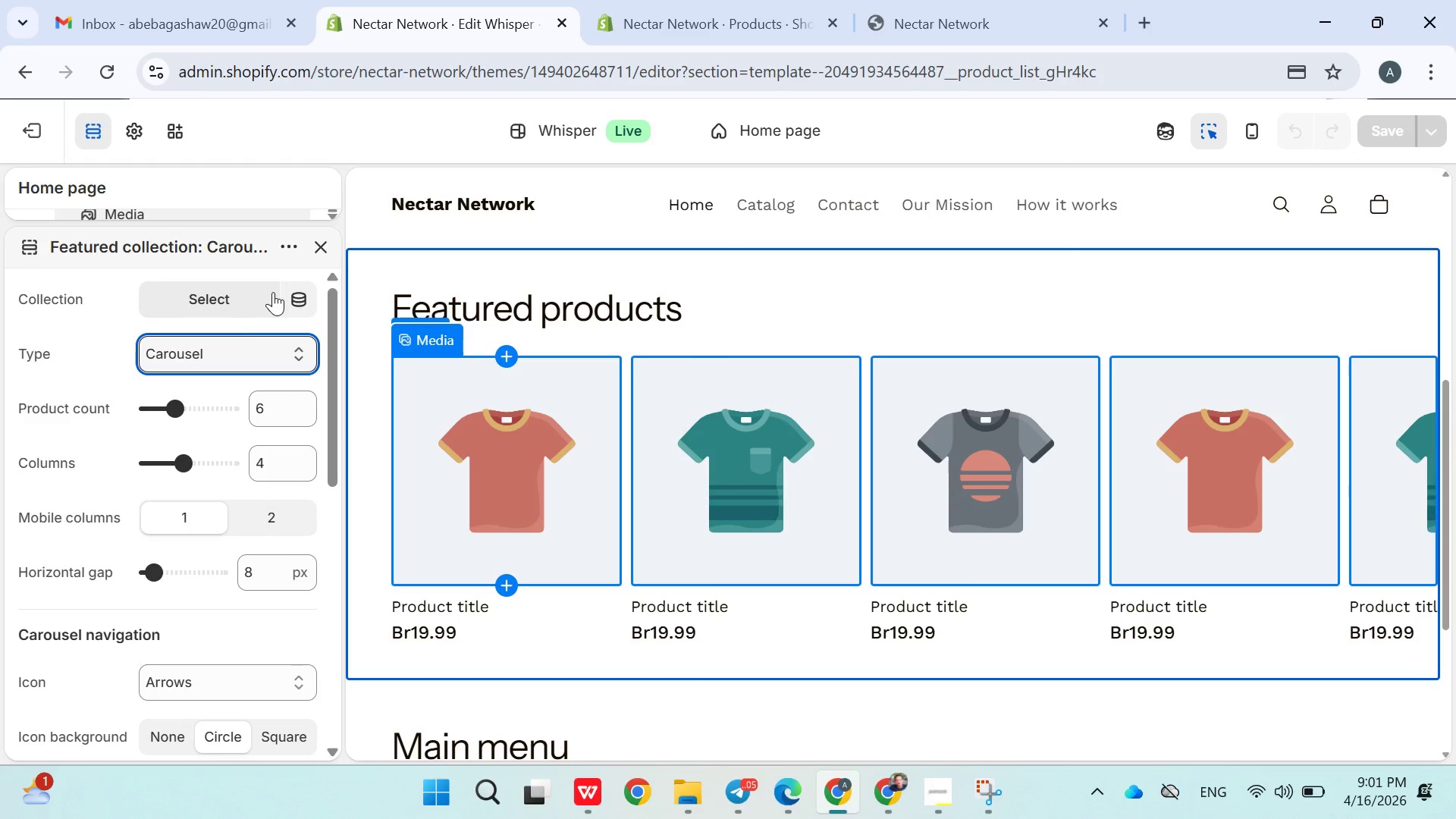 
left_click([291, 241])
 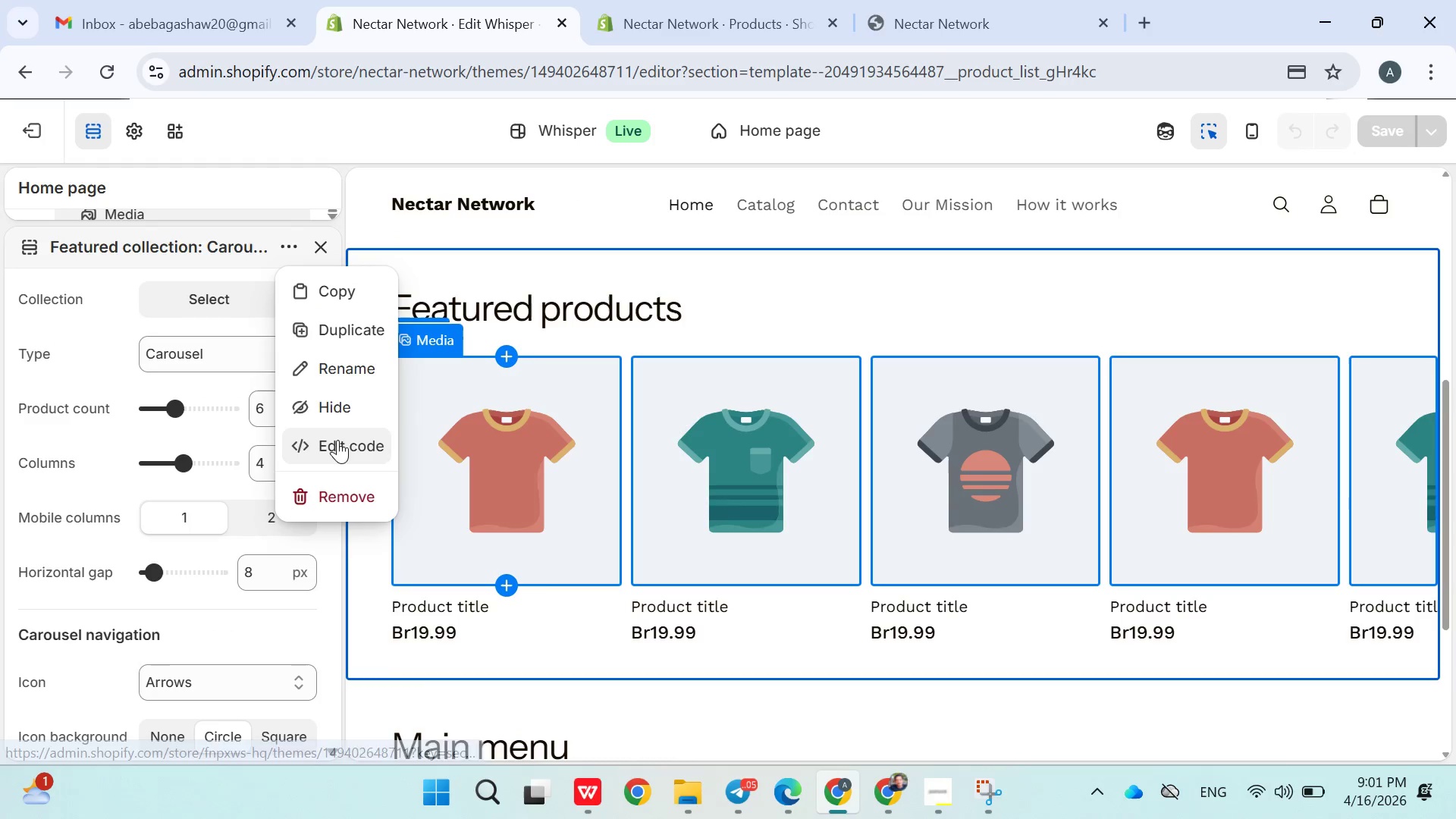 
left_click([337, 440])
 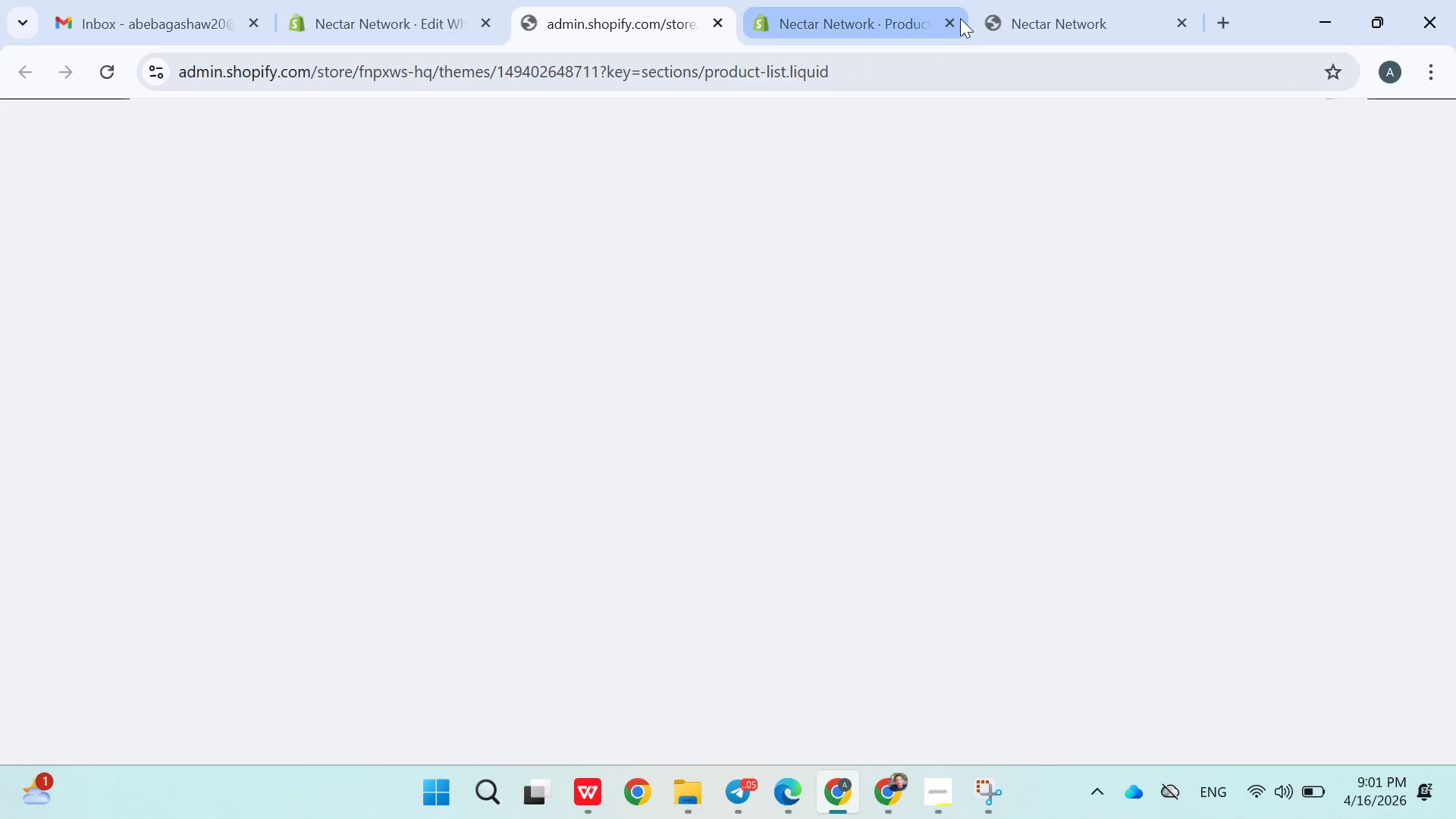 
left_click([950, 20])
 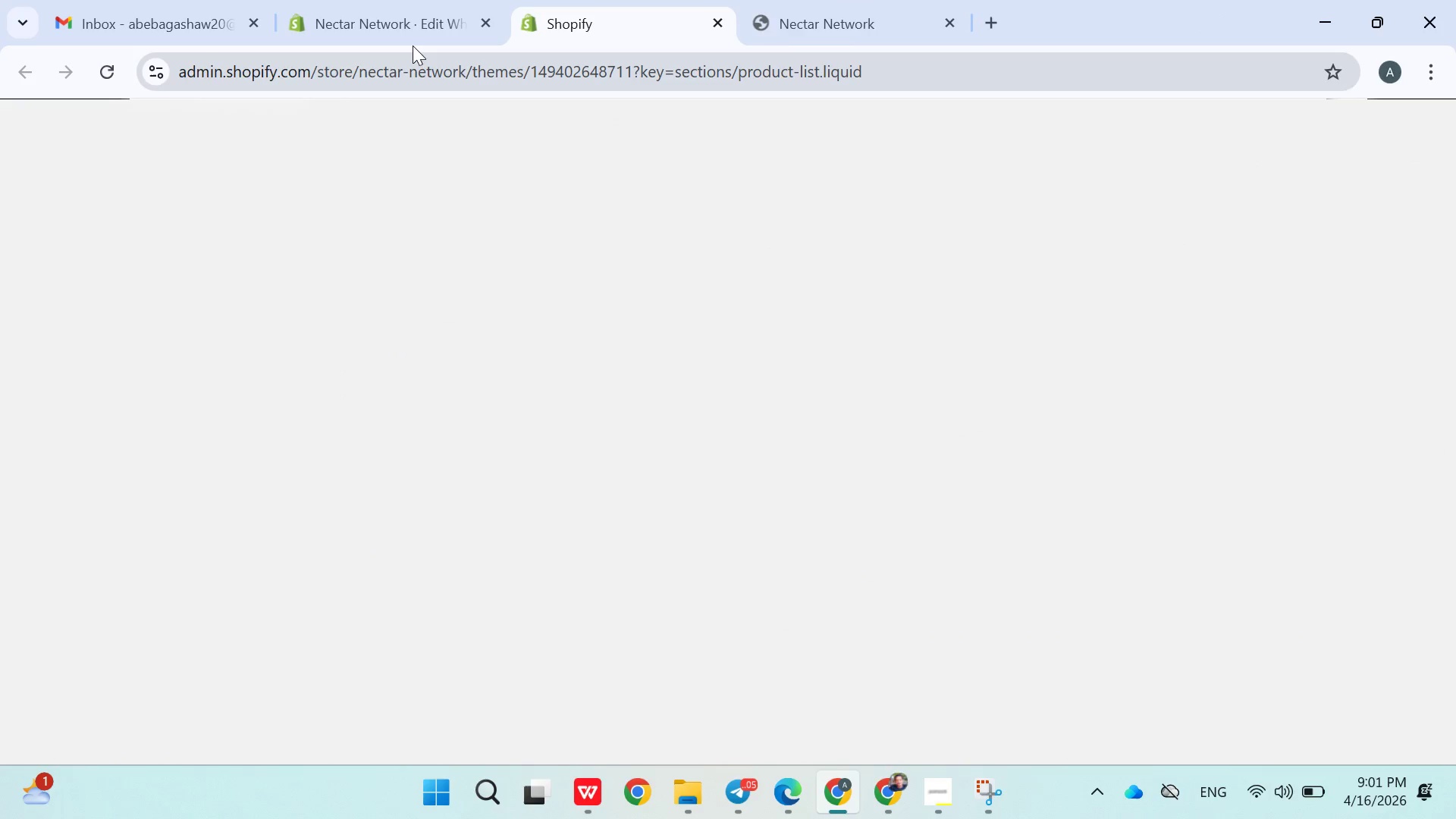 
left_click([433, 6])
 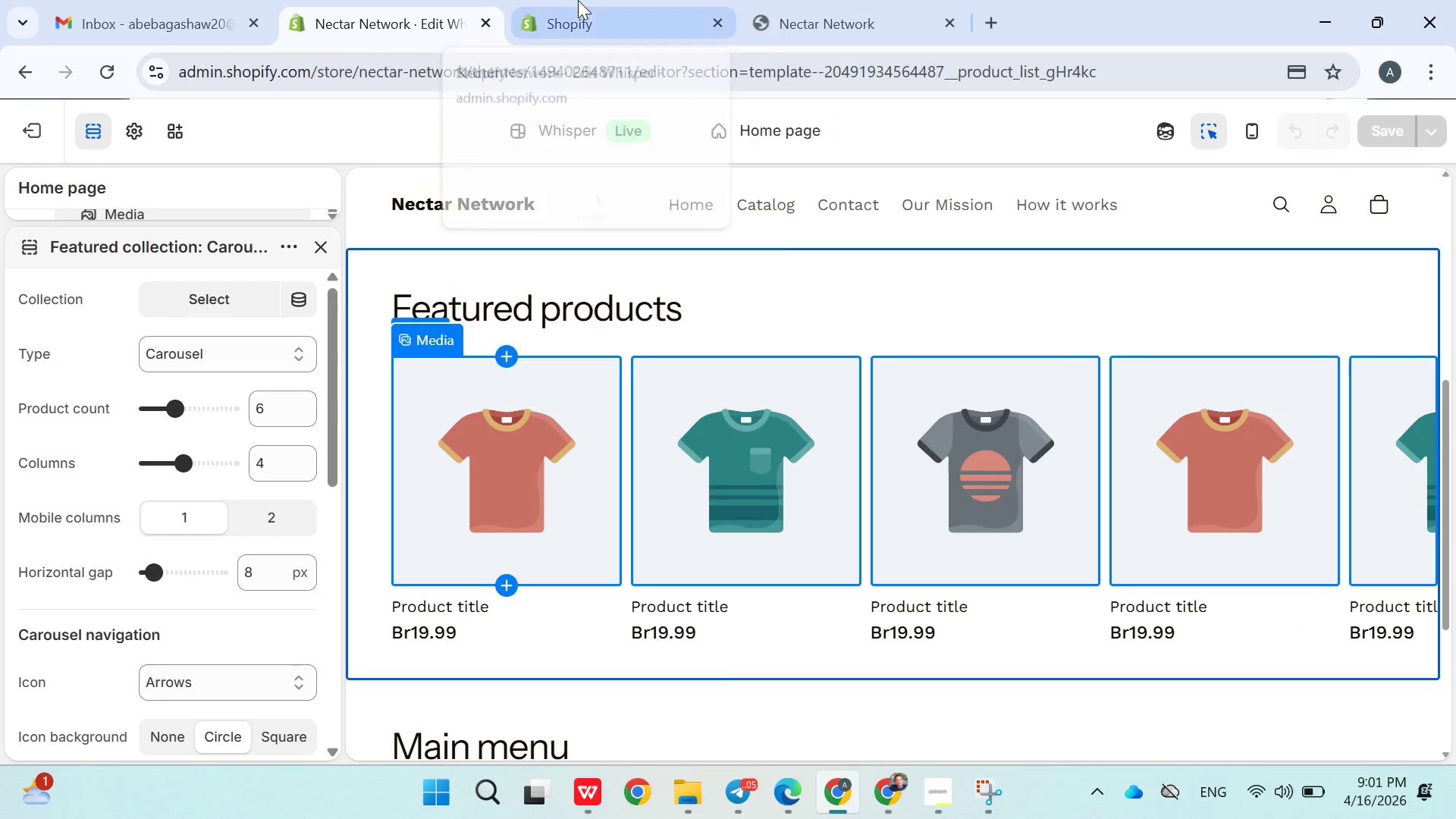 
left_click([578, 0])
 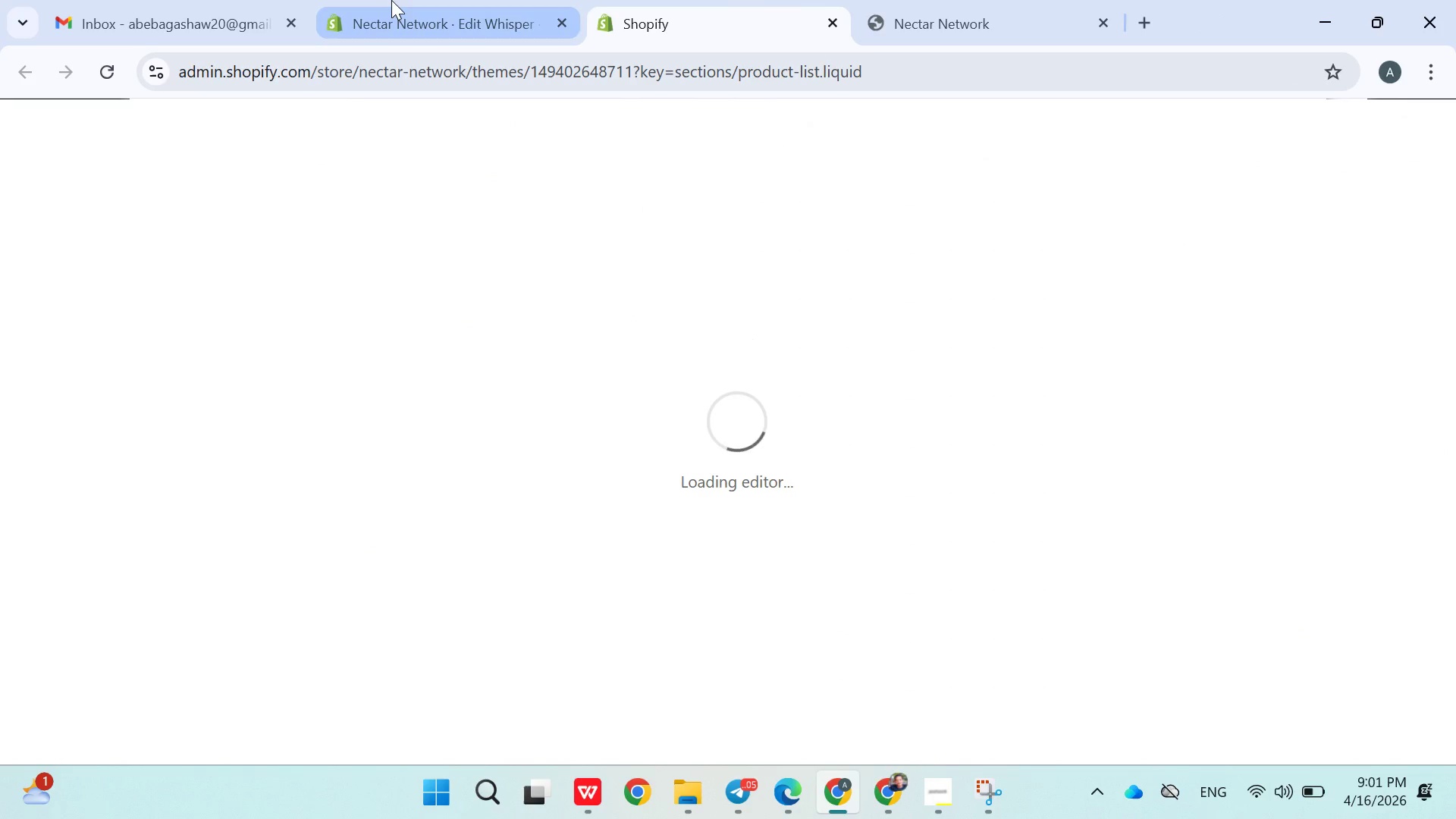 
left_click([399, 15])
 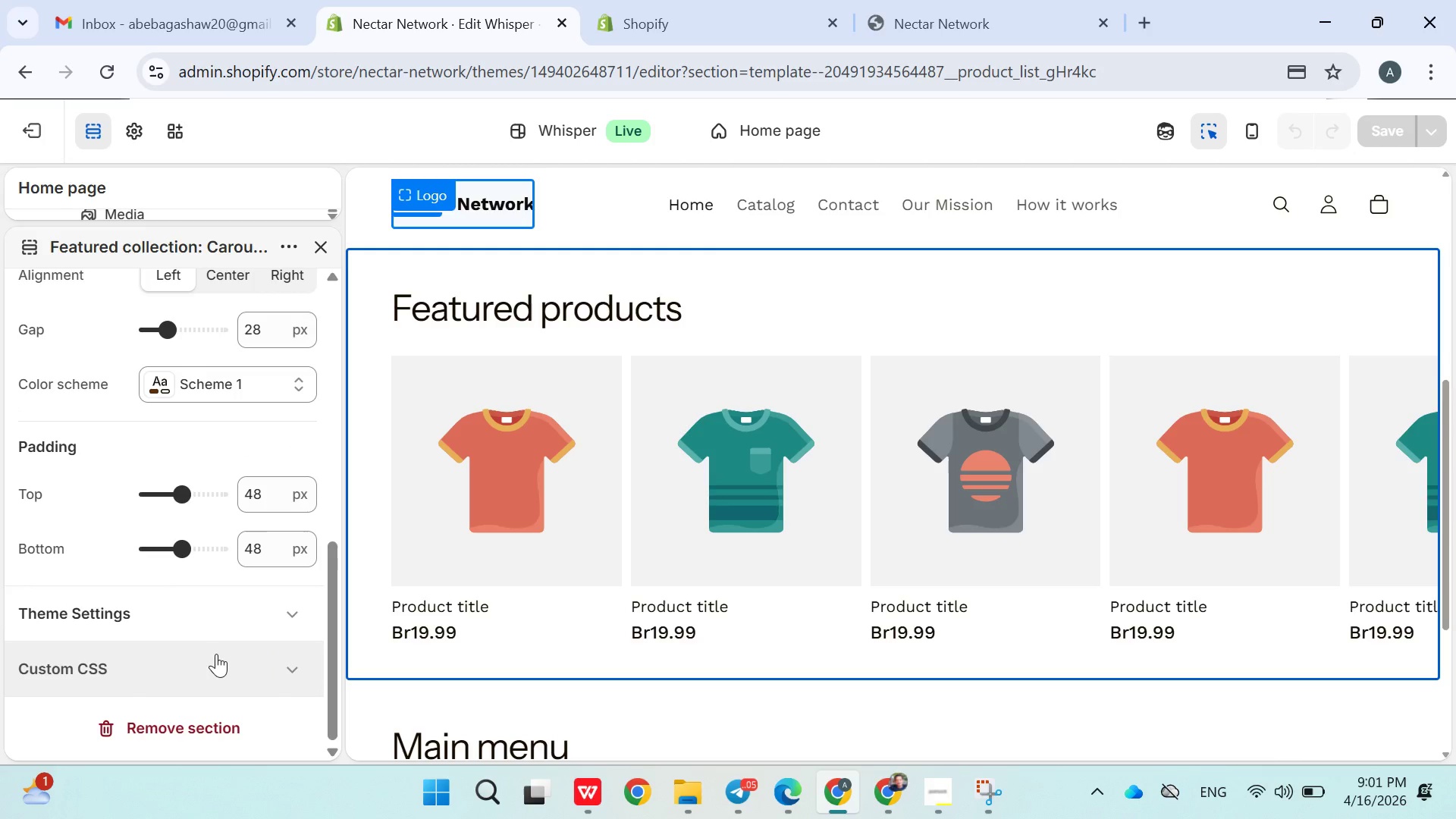 
wait(6.33)
 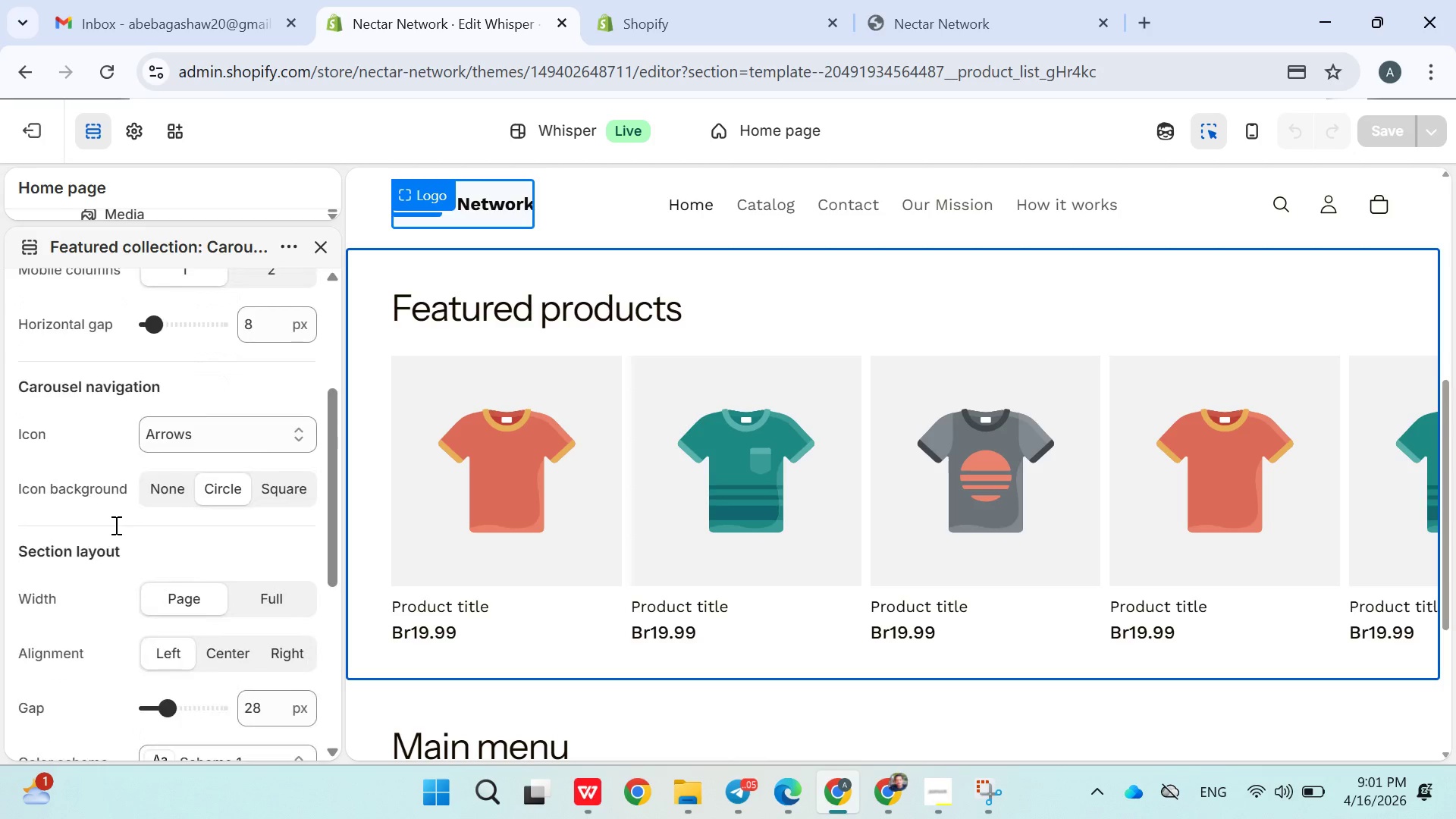 
left_click([670, 27])
 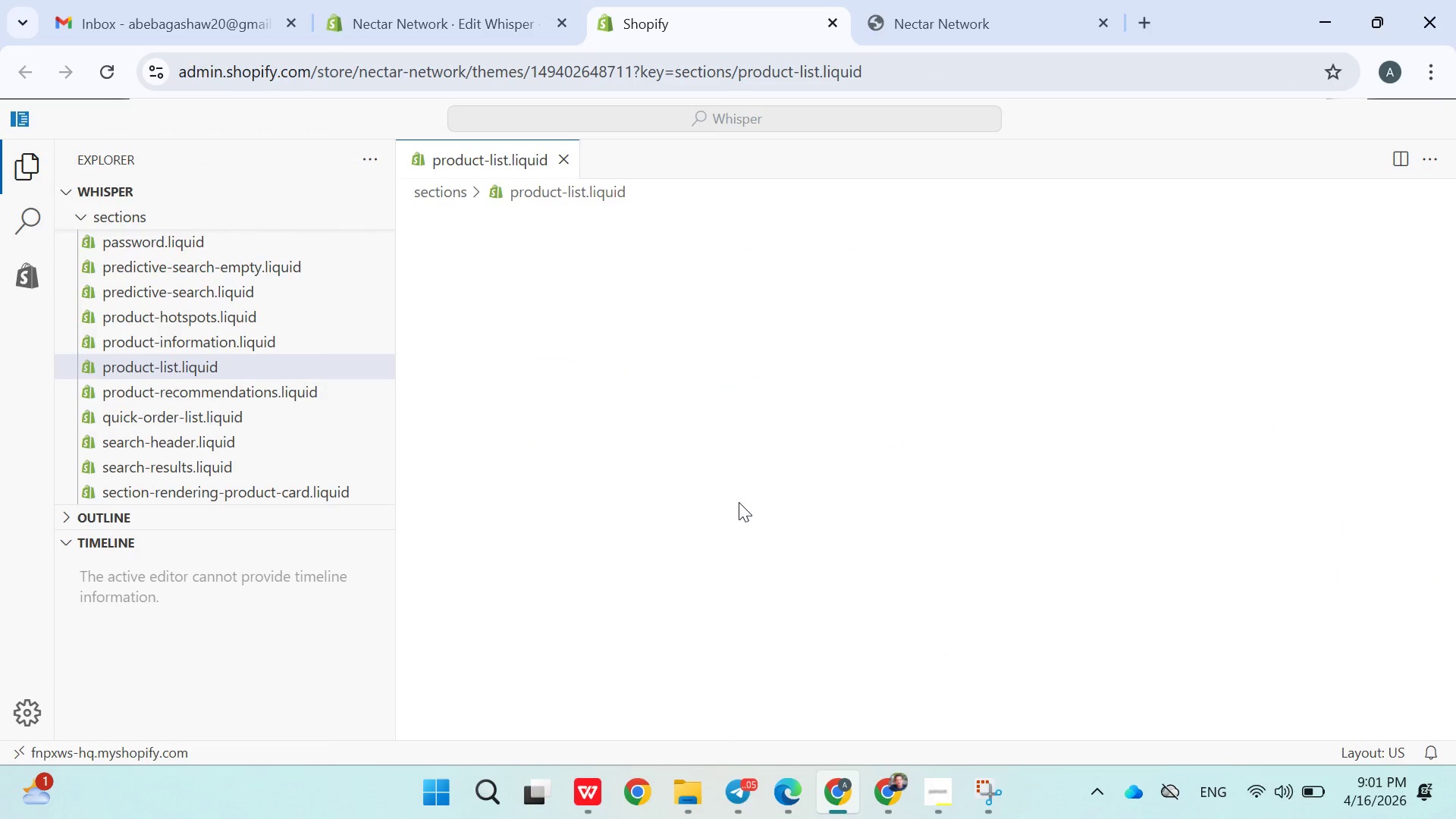 
scroll: coordinate [714, 435], scroll_direction: down, amount: 3.0
 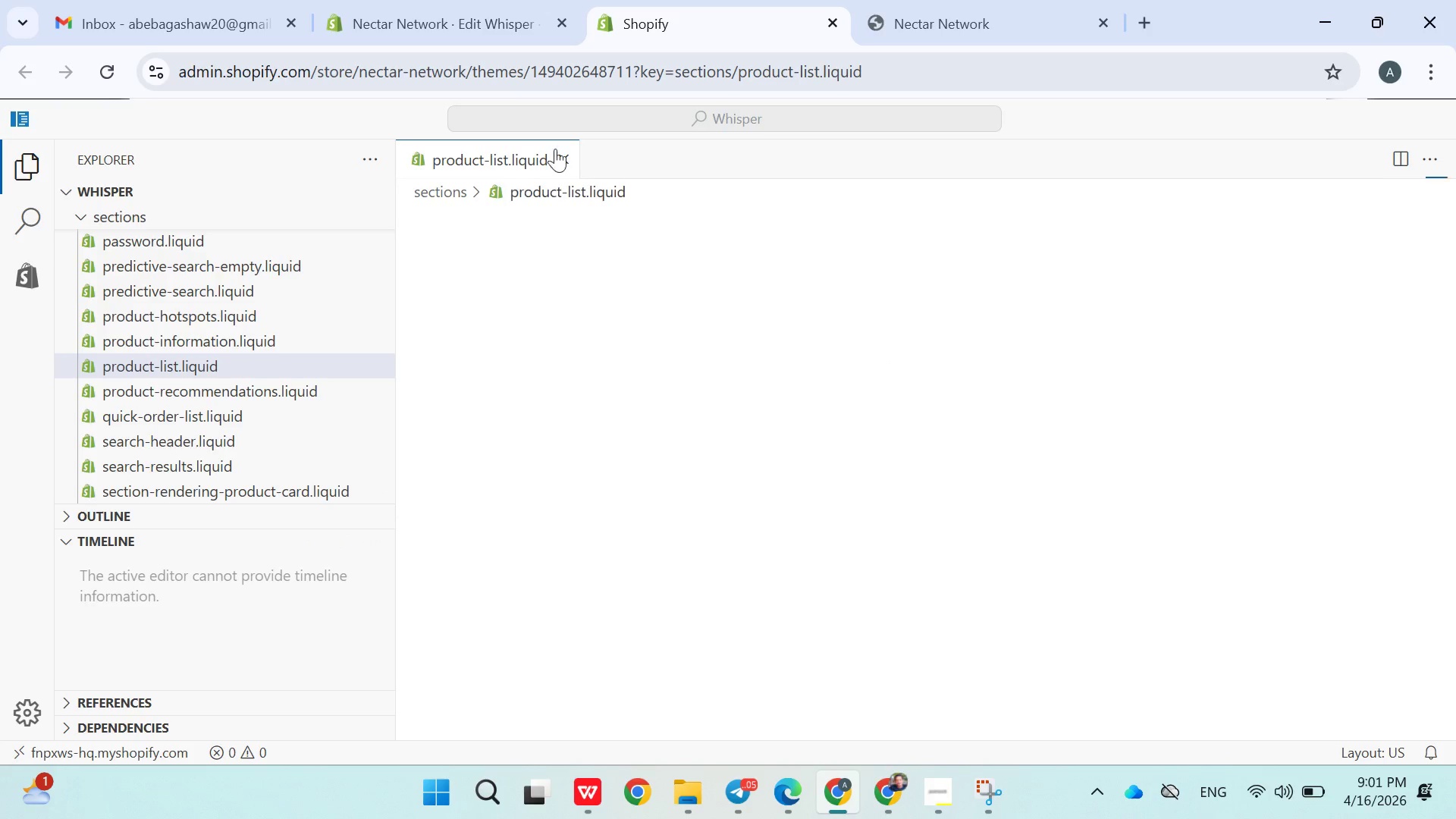 
wait(5.32)
 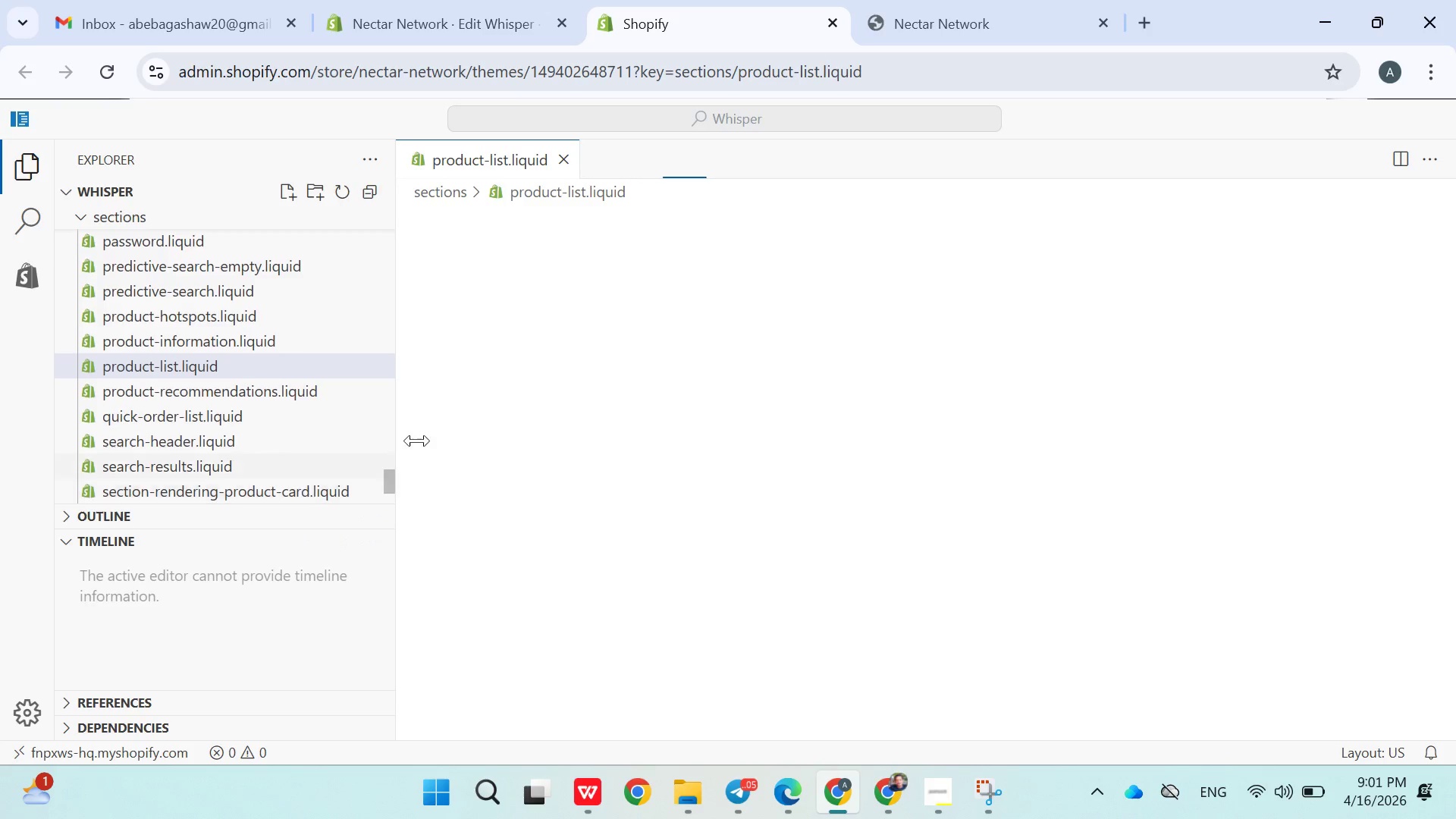 
left_click([834, 22])
 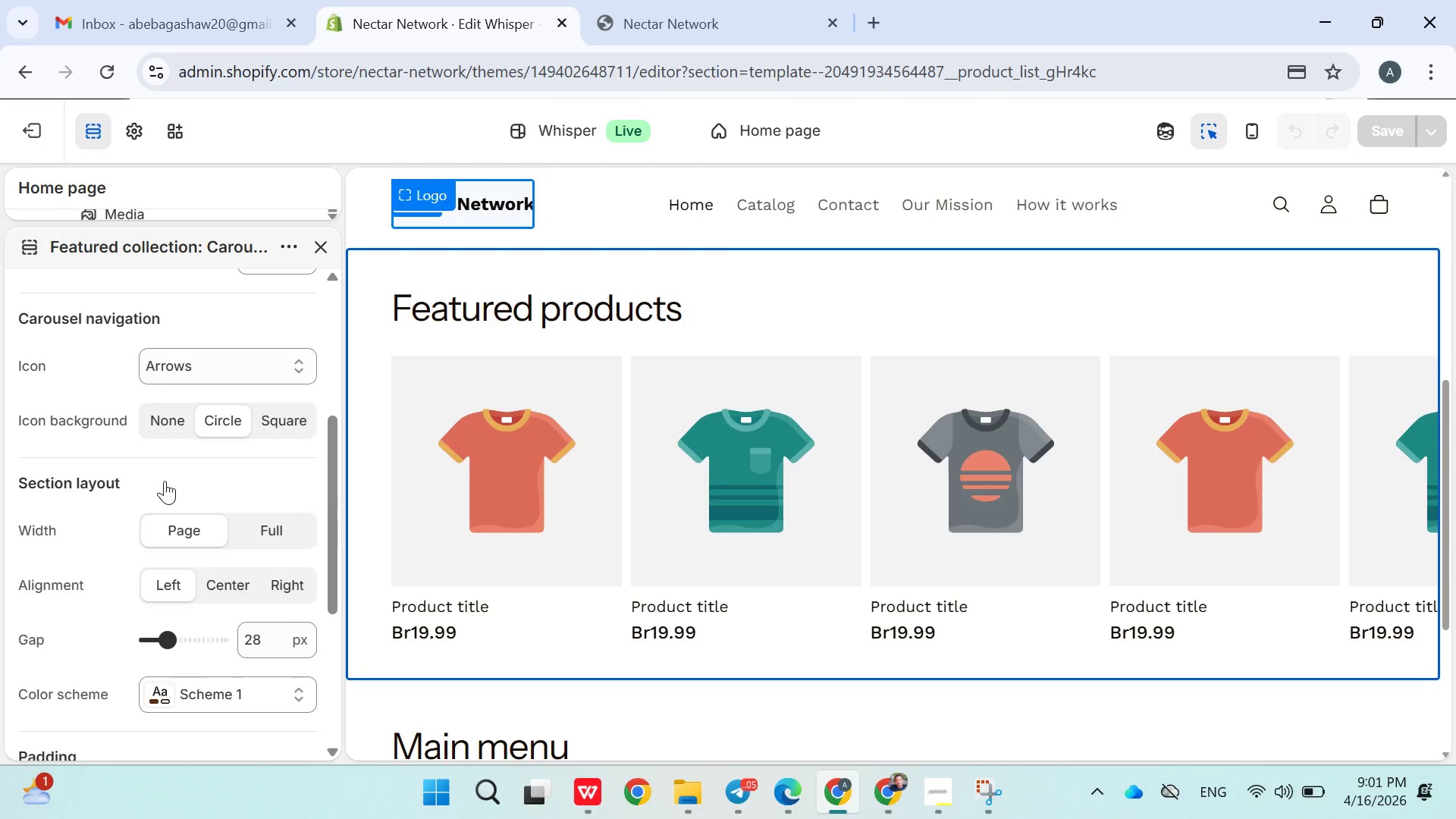 
wait(7.67)
 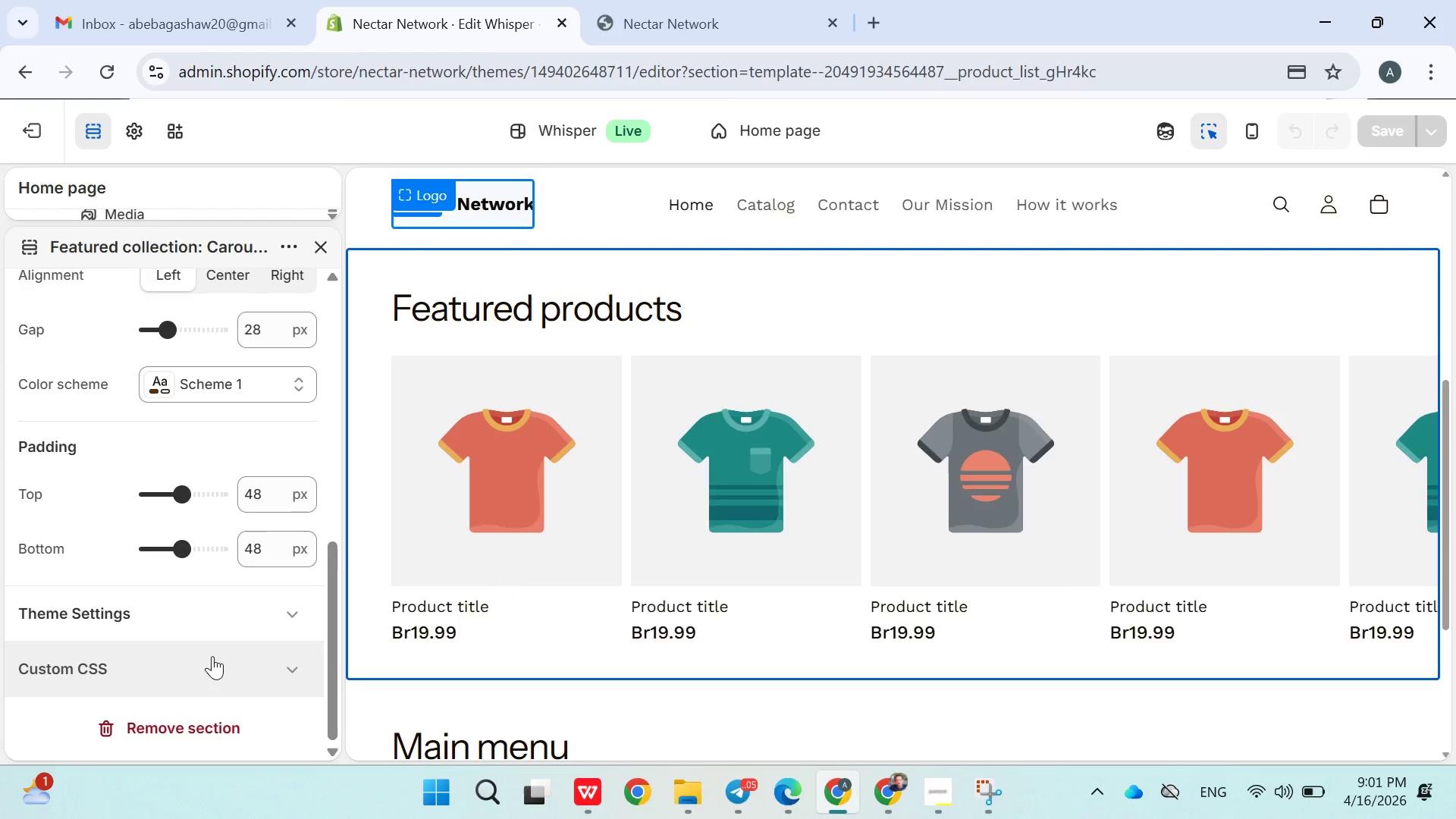 
left_click([177, 532])
 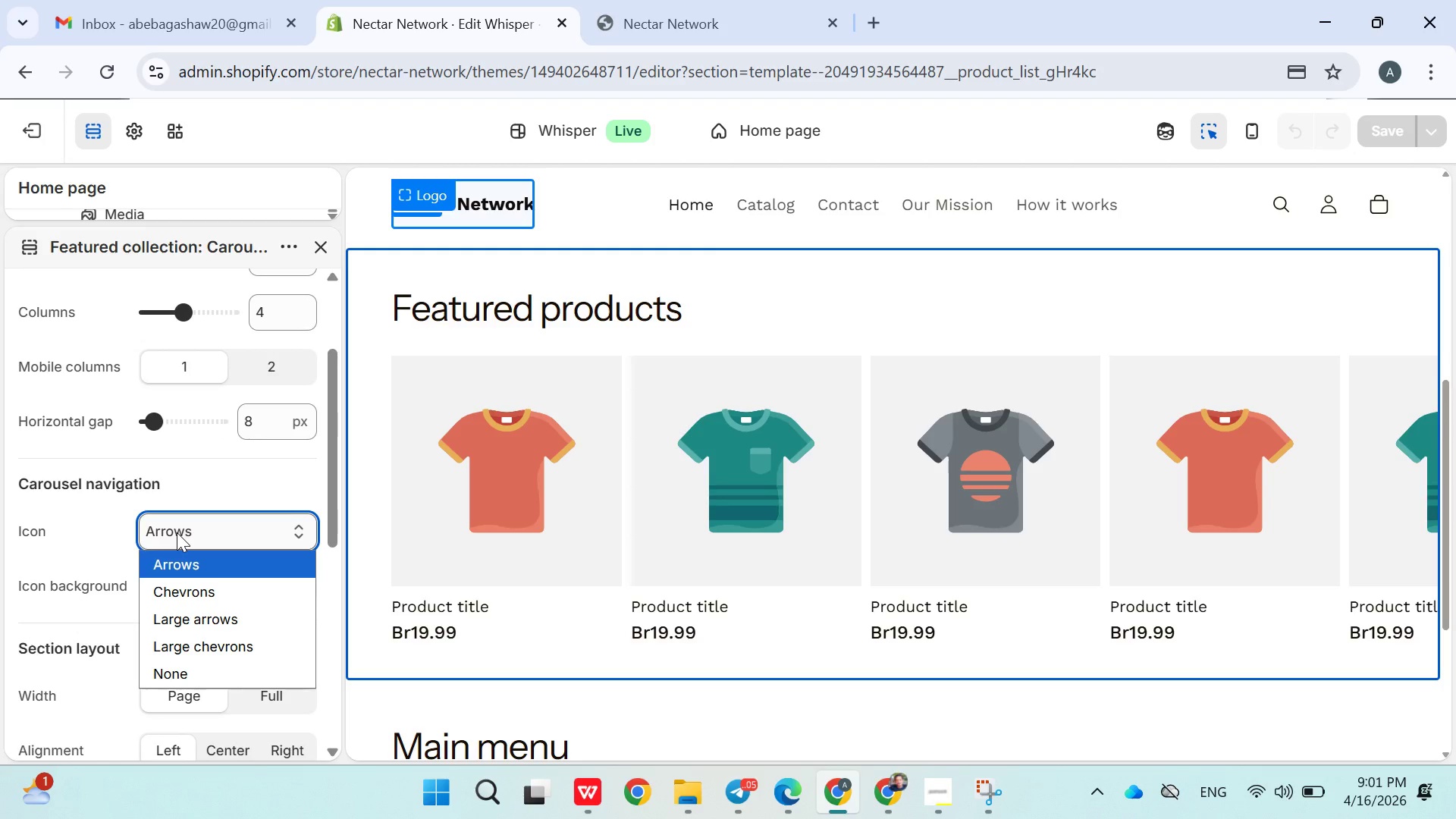 
mouse_move([146, 388])
 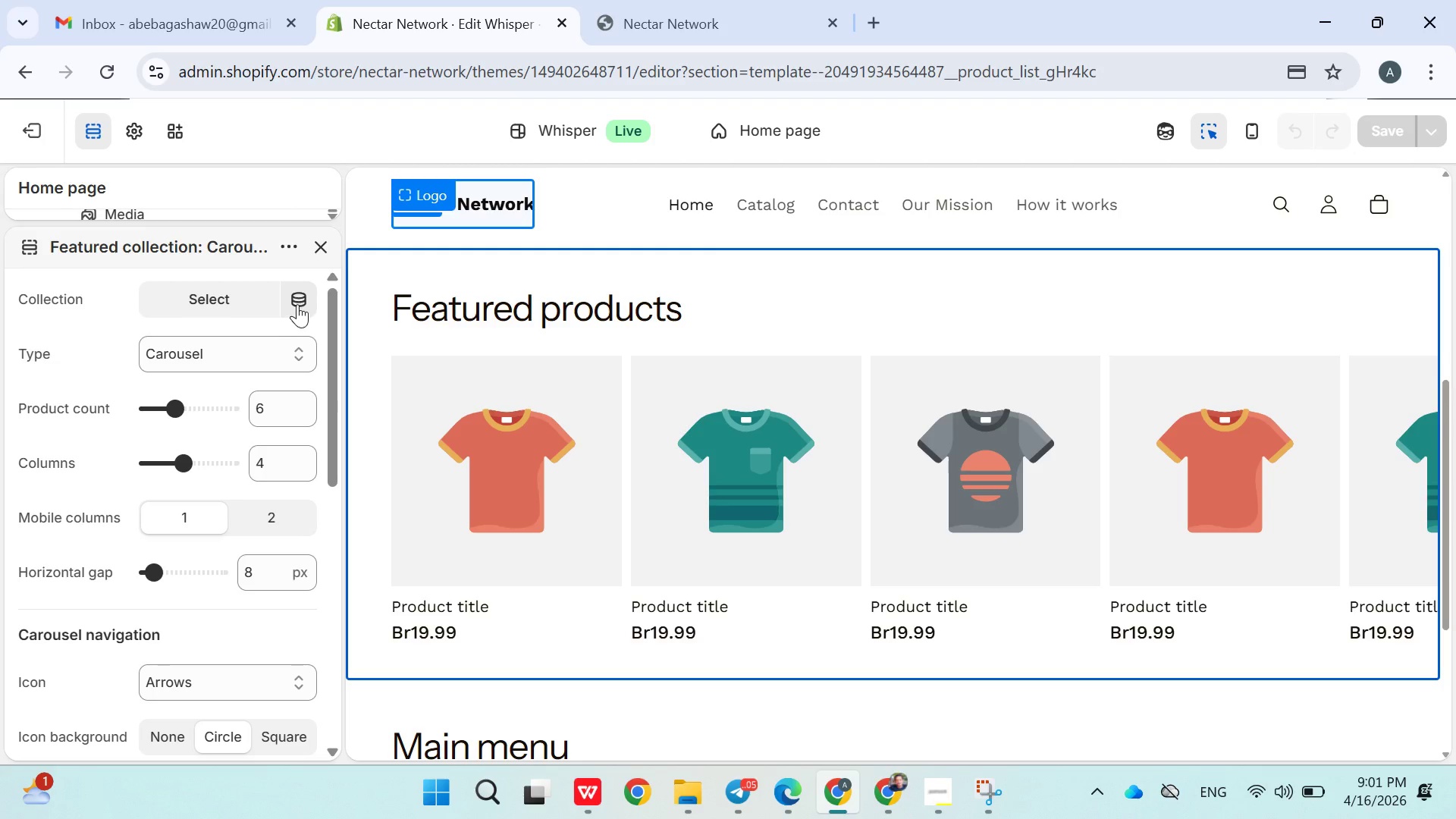 
left_click([243, 301])
 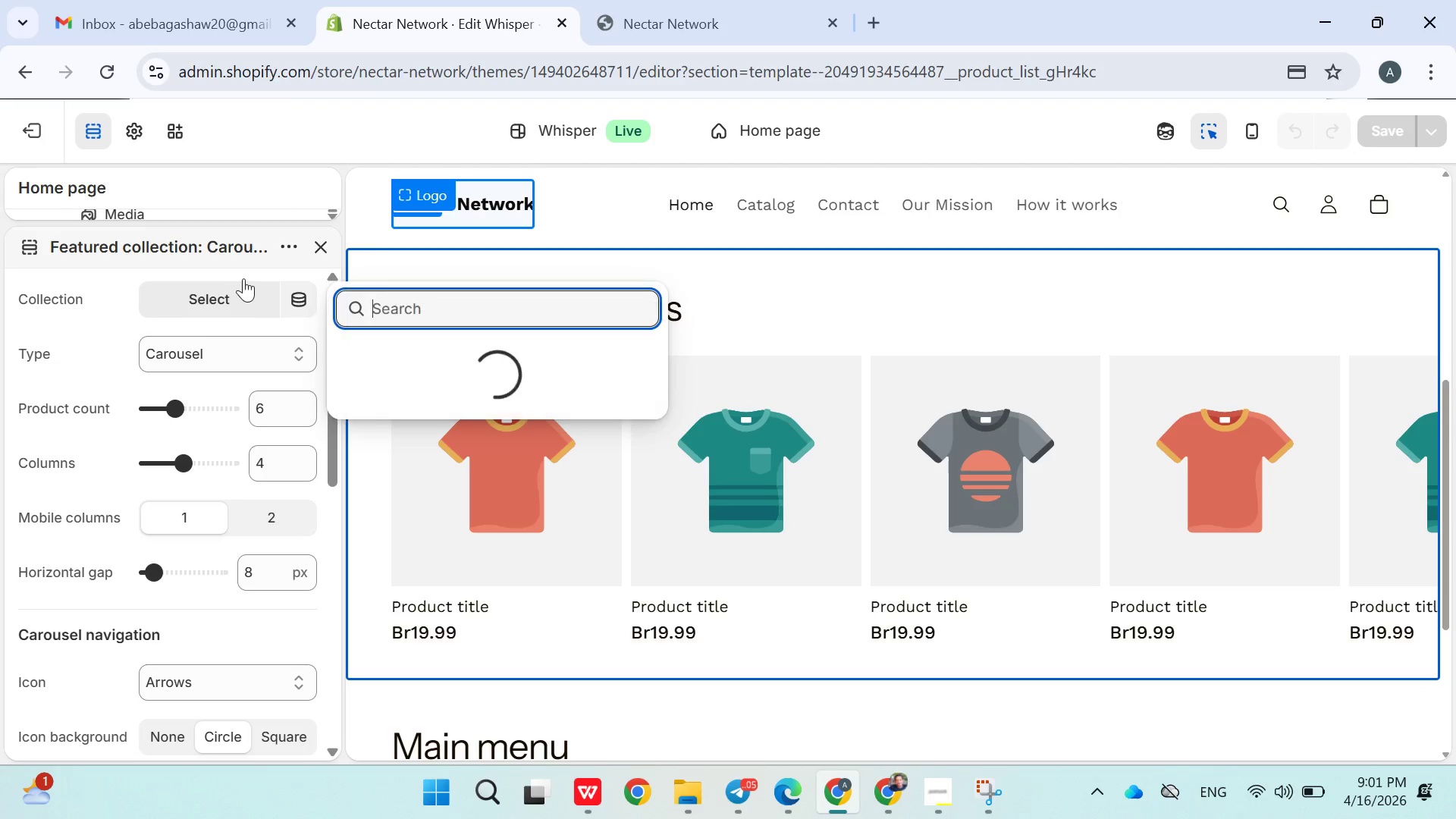 
mouse_move([260, 275])
 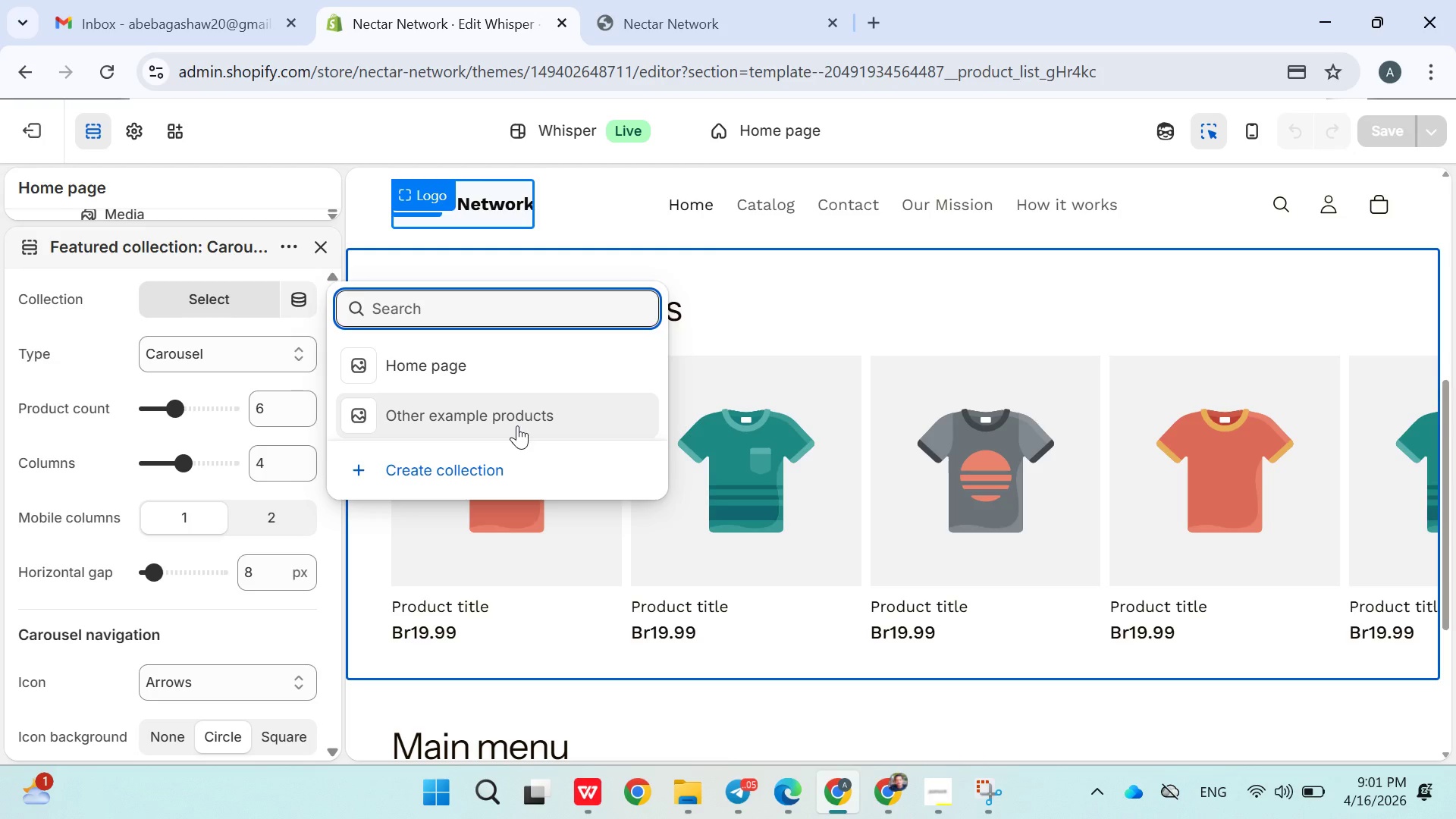 
wait(5.04)
 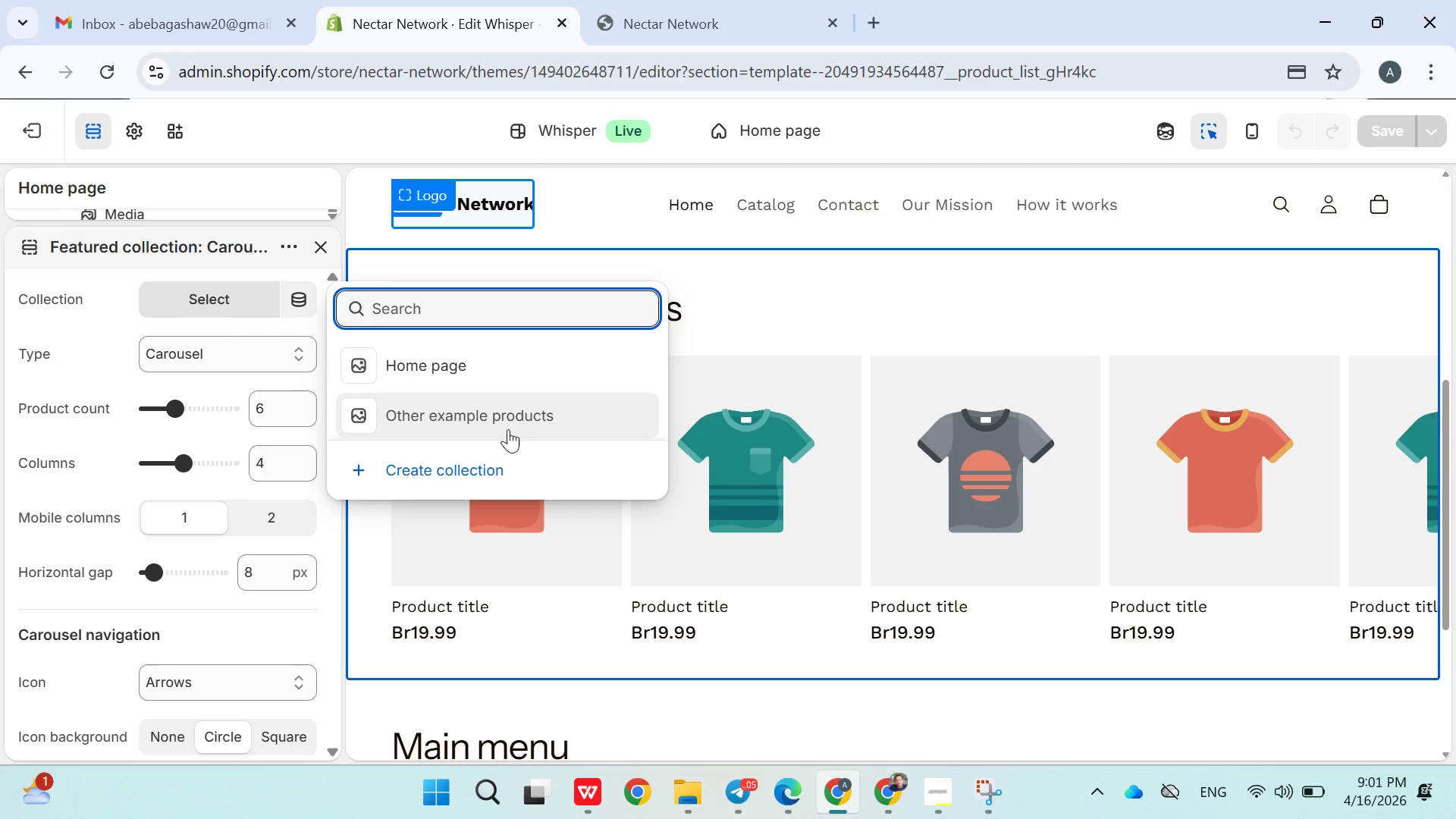 
left_click([445, 371])
 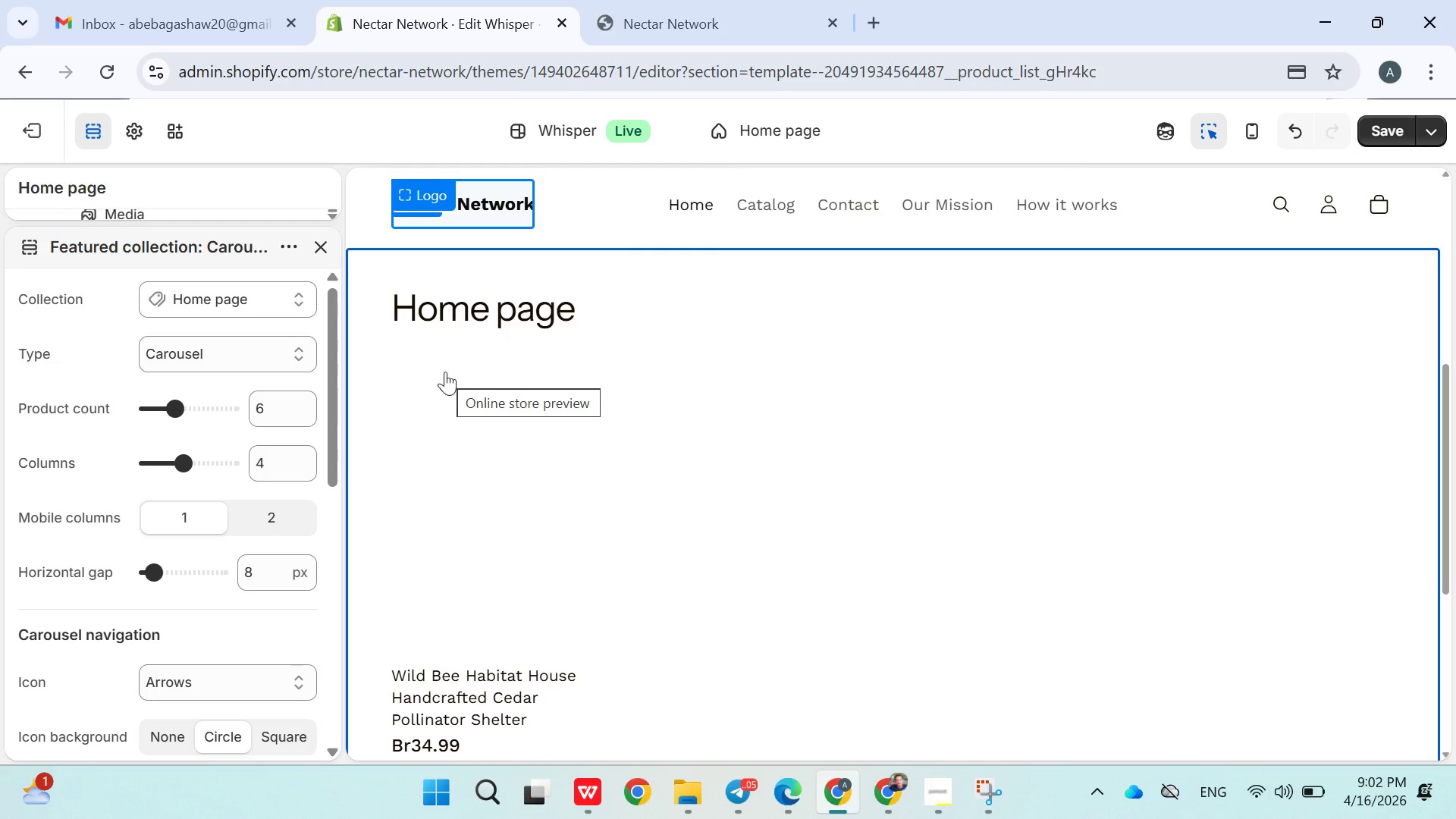 
scroll: coordinate [773, 474], scroll_direction: down, amount: 3.0
 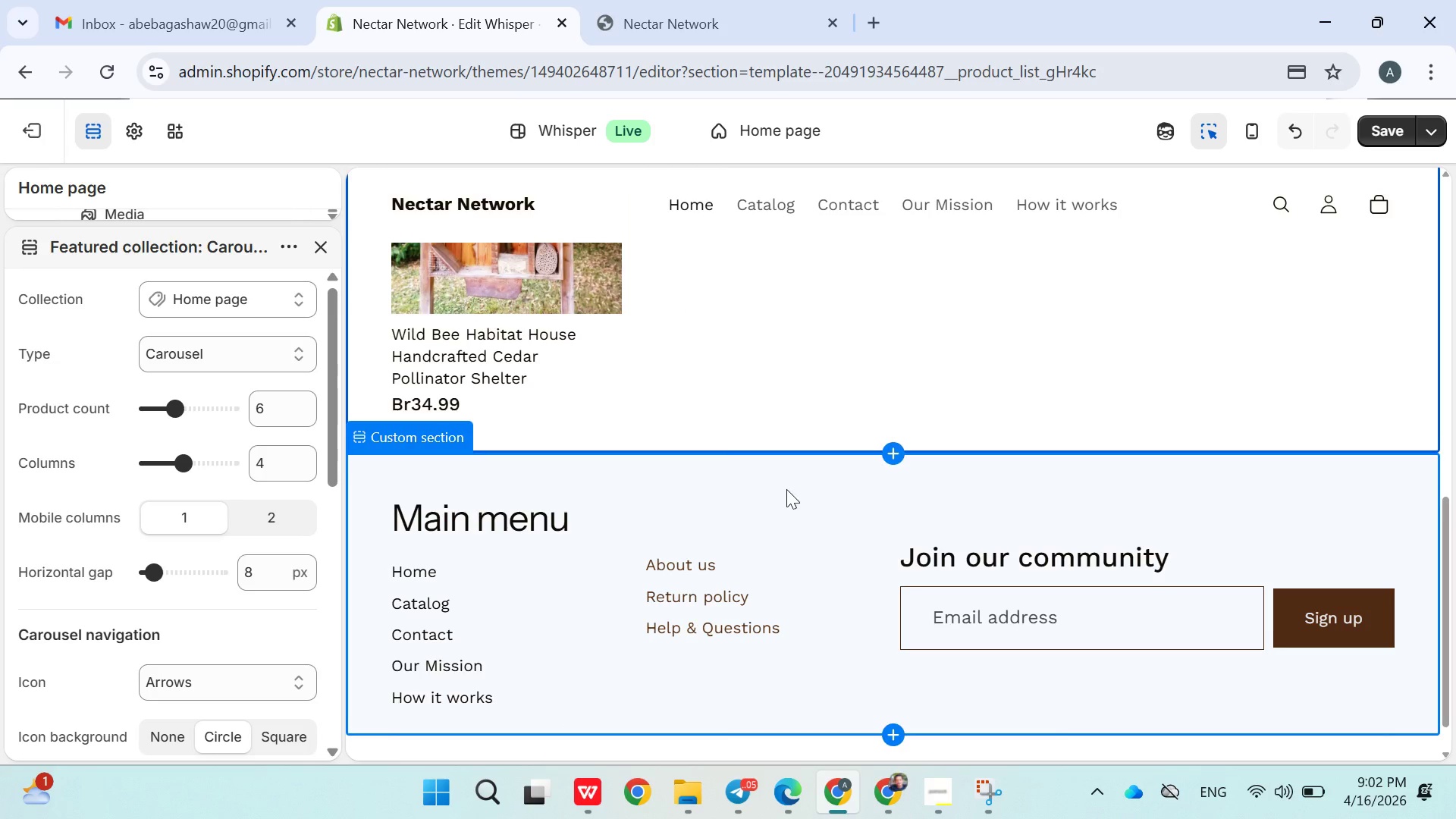 
scroll: coordinate [689, 519], scroll_direction: up, amount: 3.0
 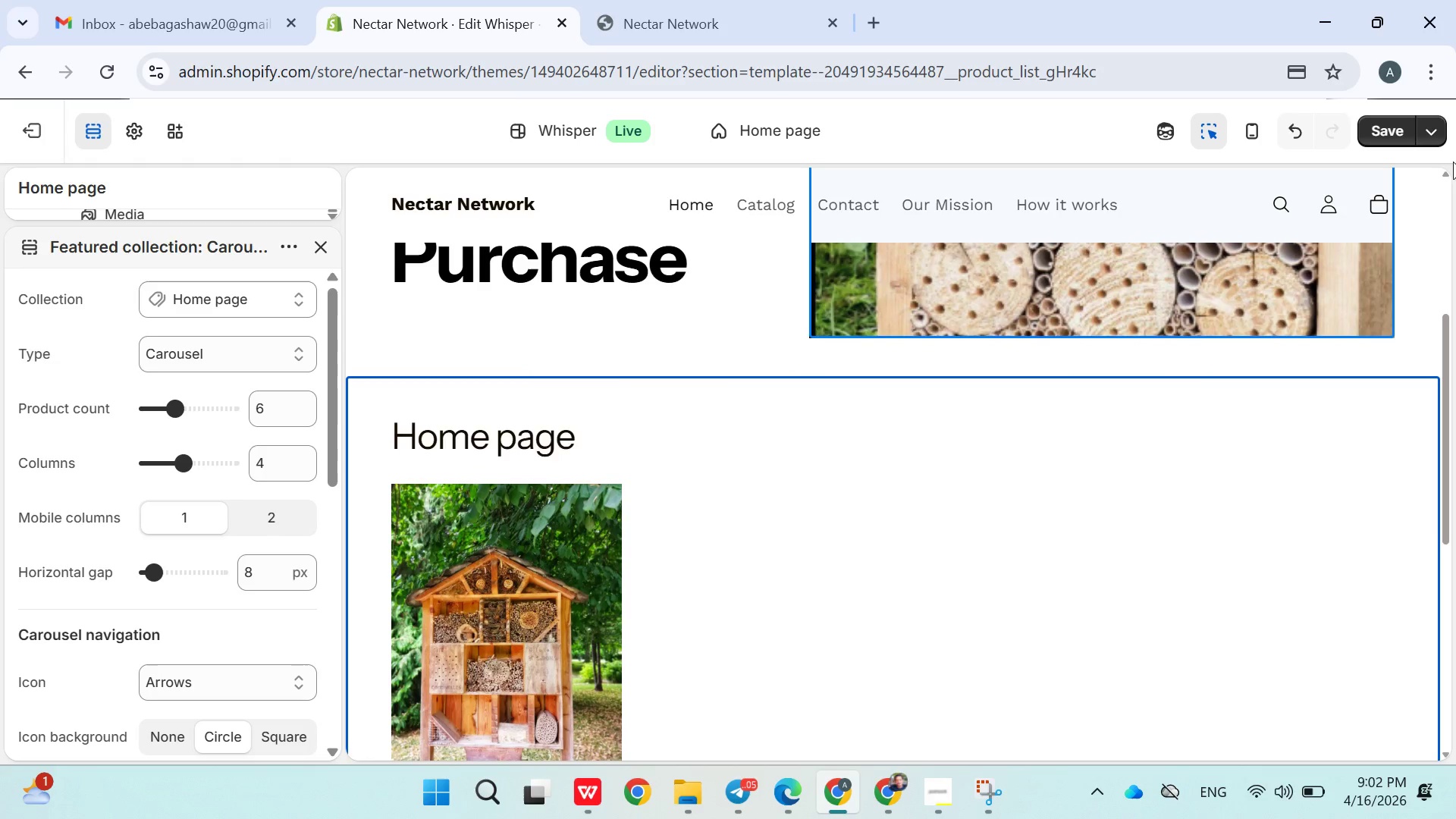 
left_click([1398, 126])
 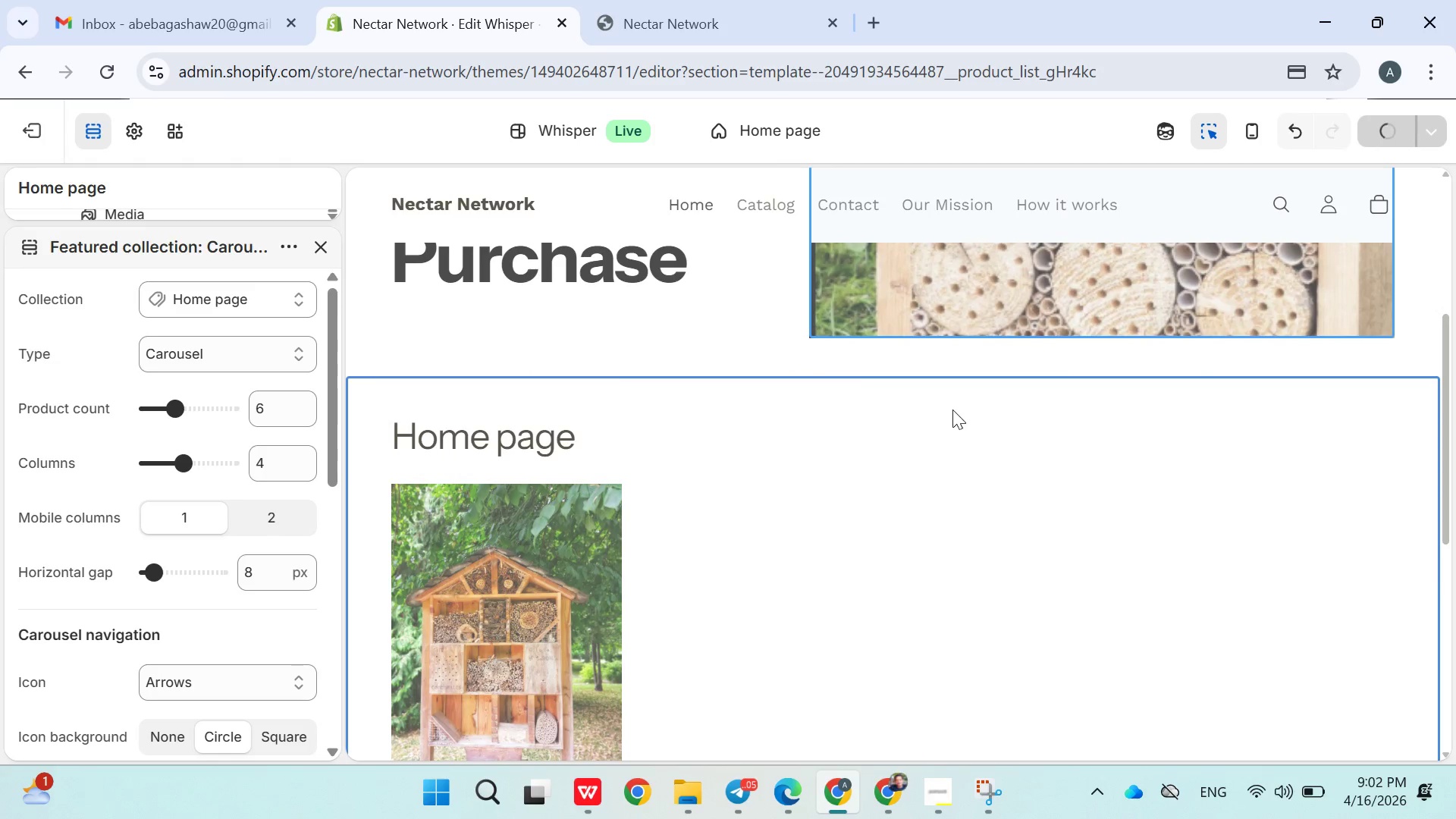 
left_click_drag(start_coordinate=[1256, 217], to_coordinate=[691, 304])
 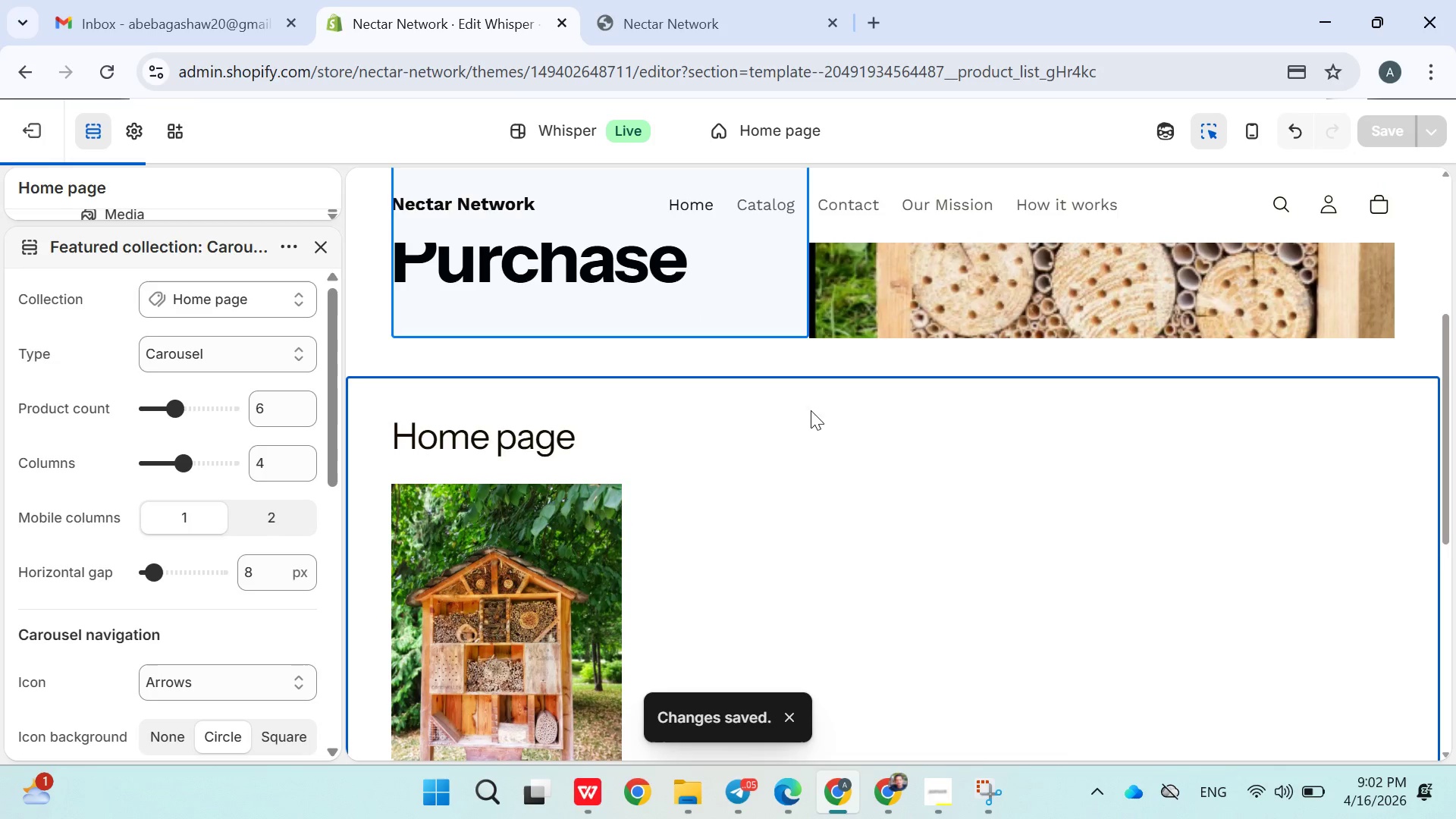 
left_click([691, 304])
 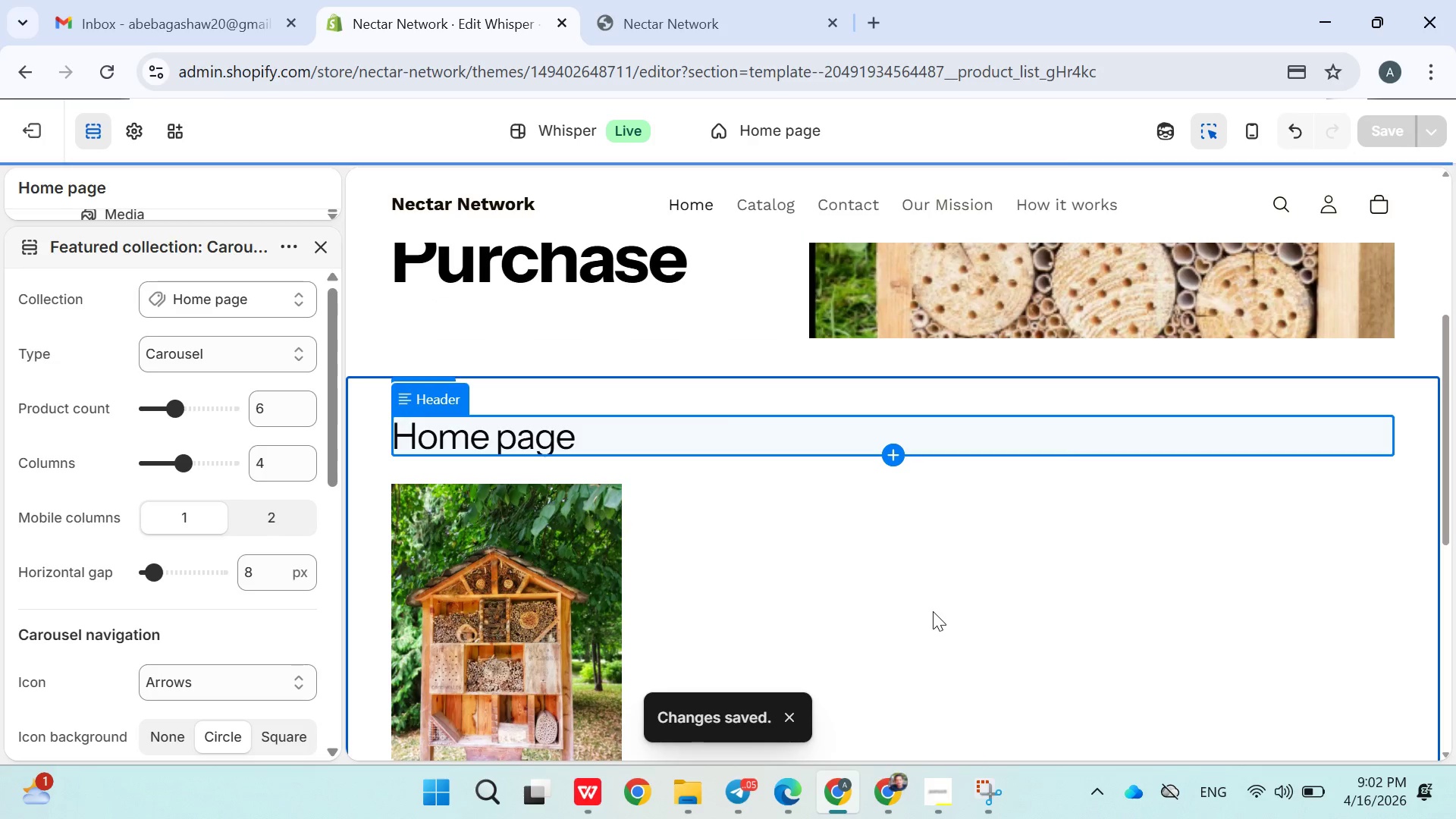 
scroll: coordinate [934, 612], scroll_direction: down, amount: 2.0
 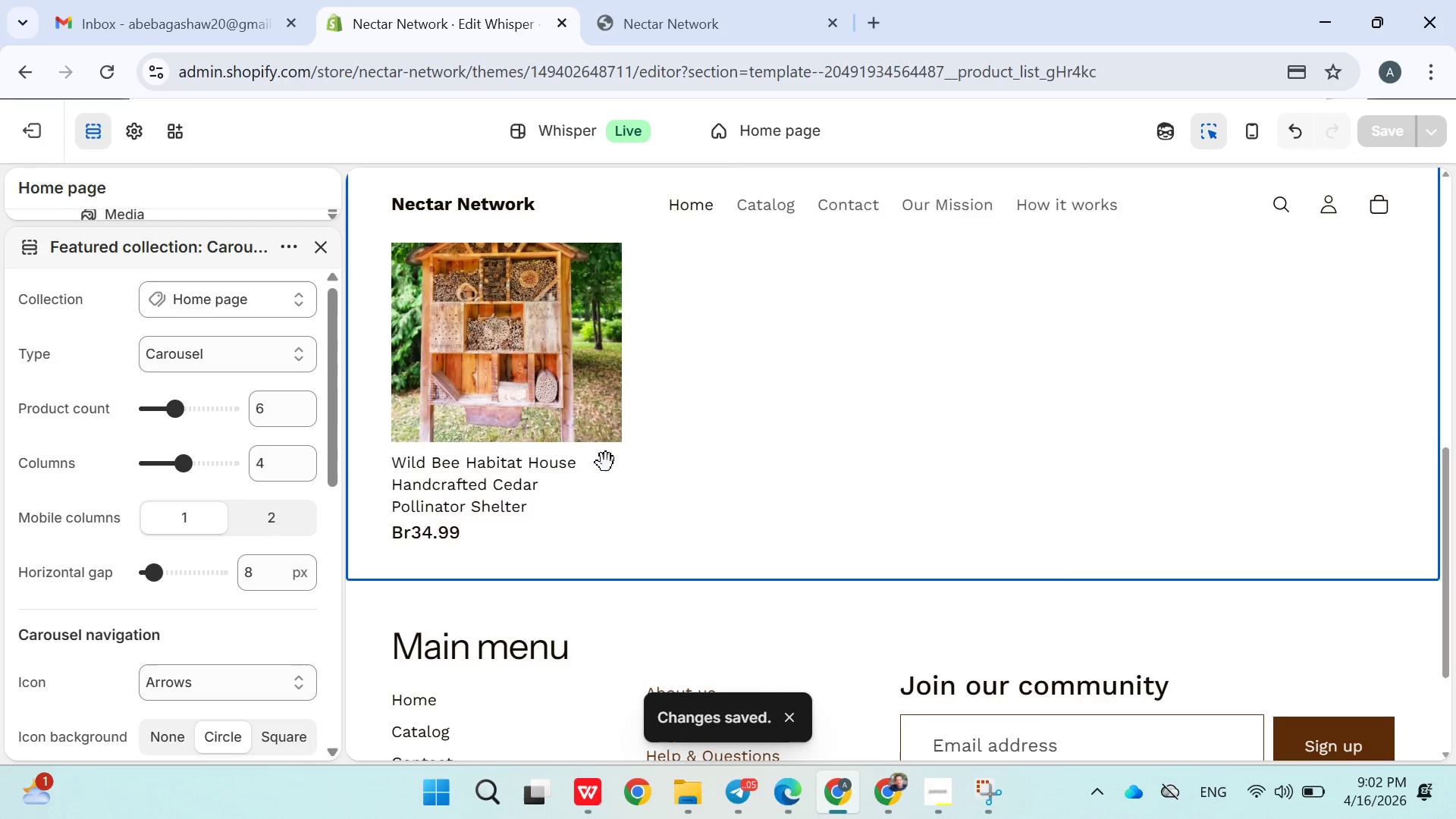 
scroll: coordinate [606, 464], scroll_direction: up, amount: 1.0
 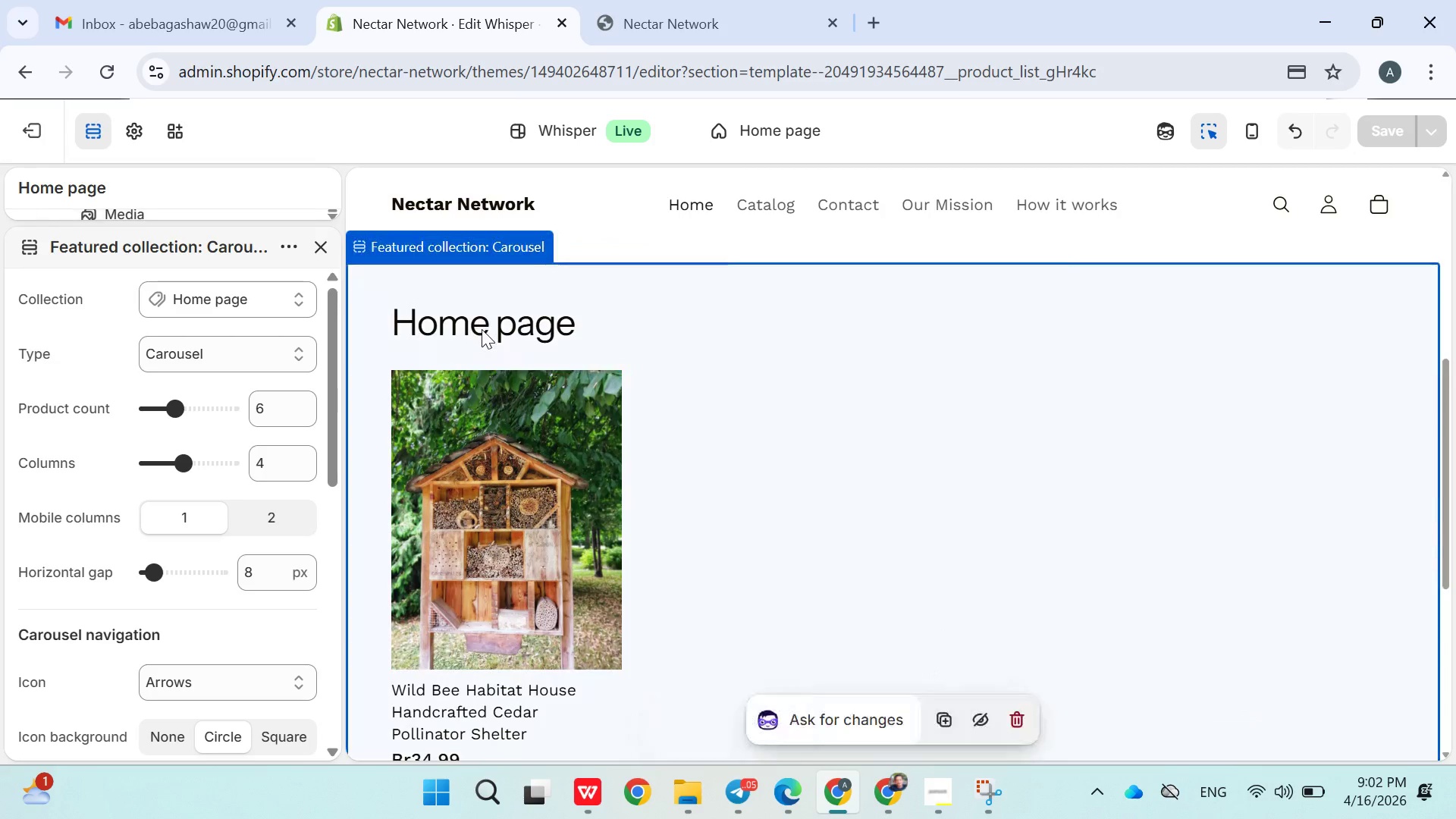 
double_click([482, 329])
 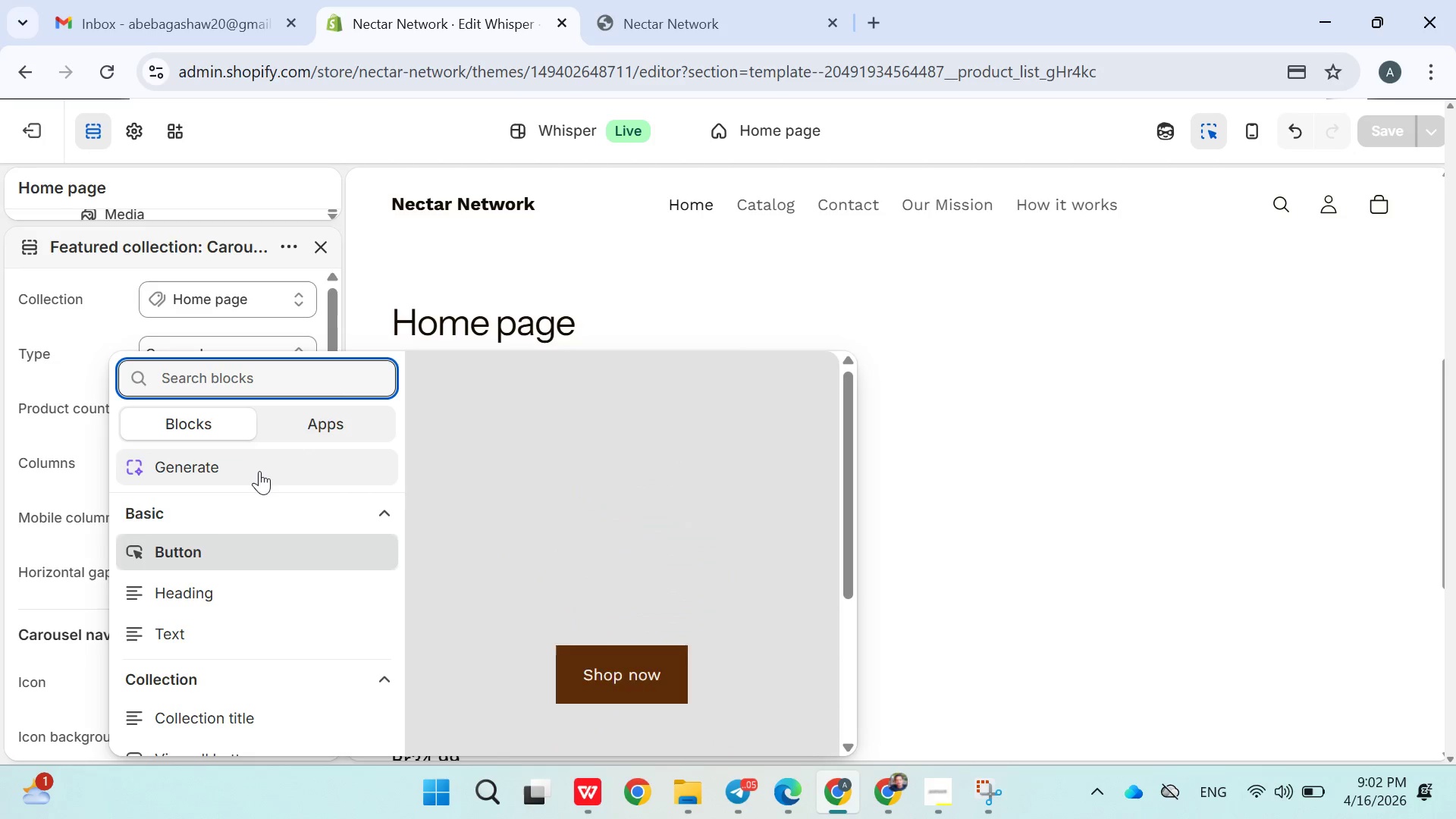 
mouse_move([469, 309])
 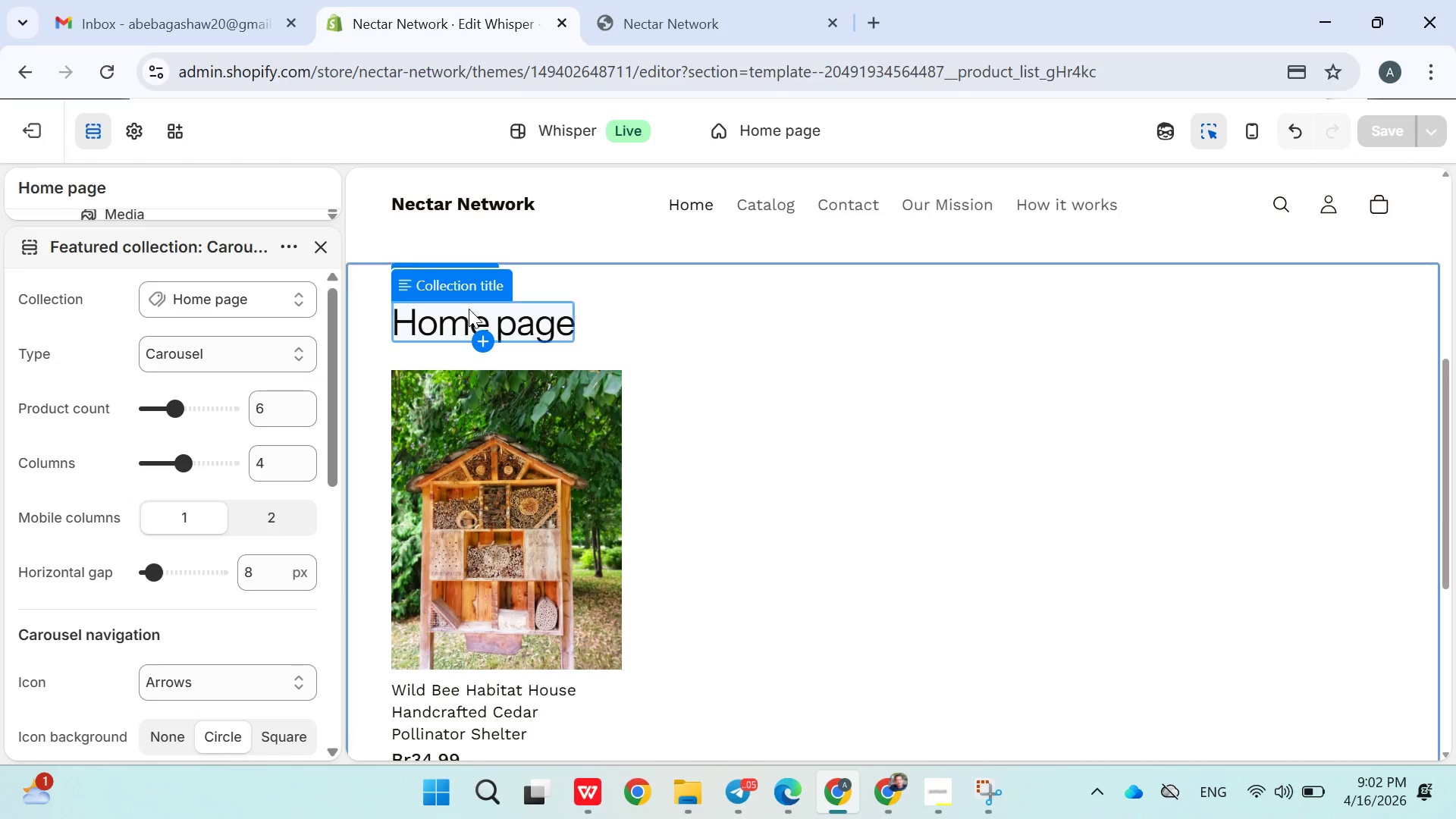 
left_click([469, 309])
 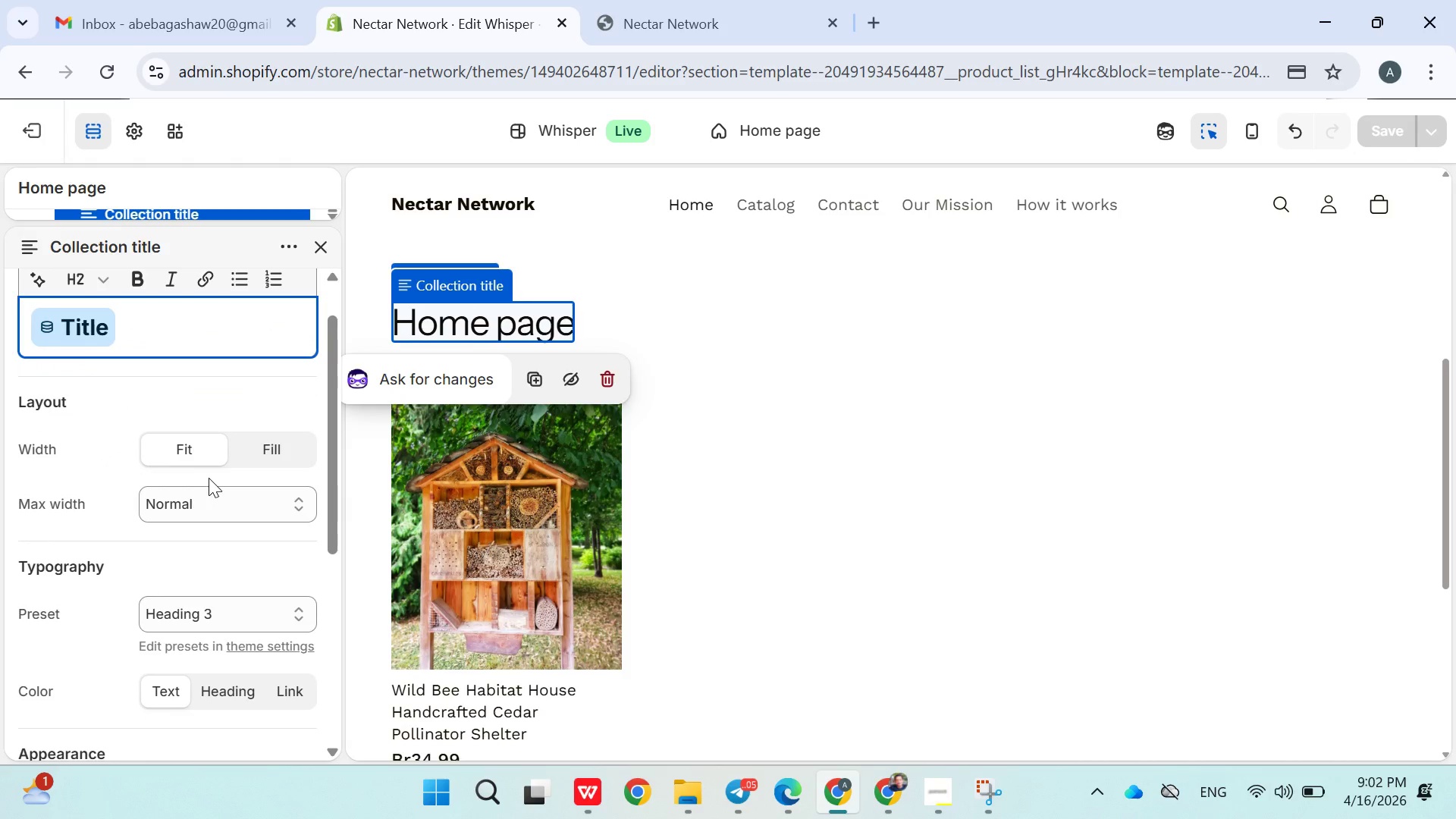 
wait(5.31)
 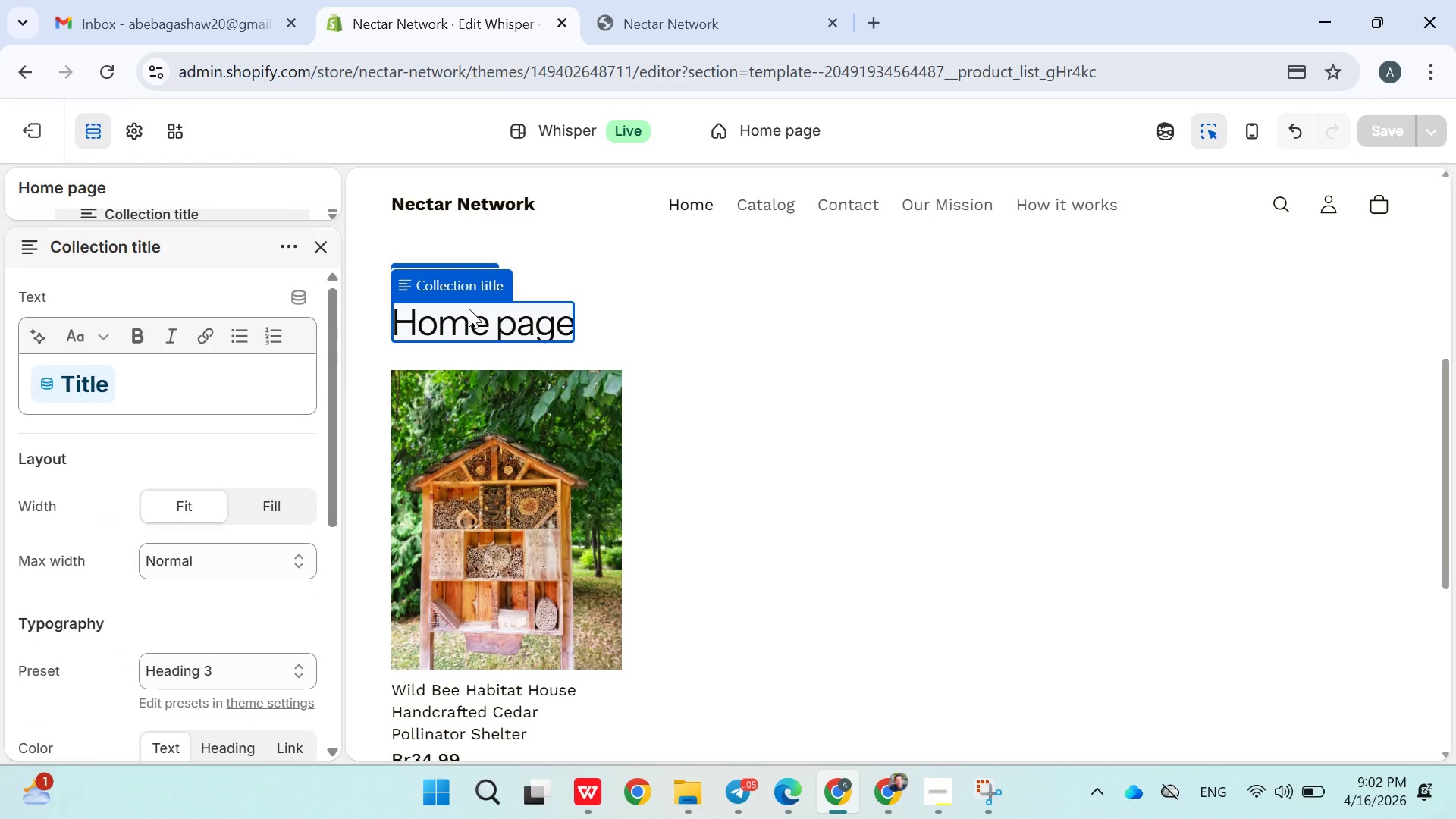 
left_click([258, 551])
 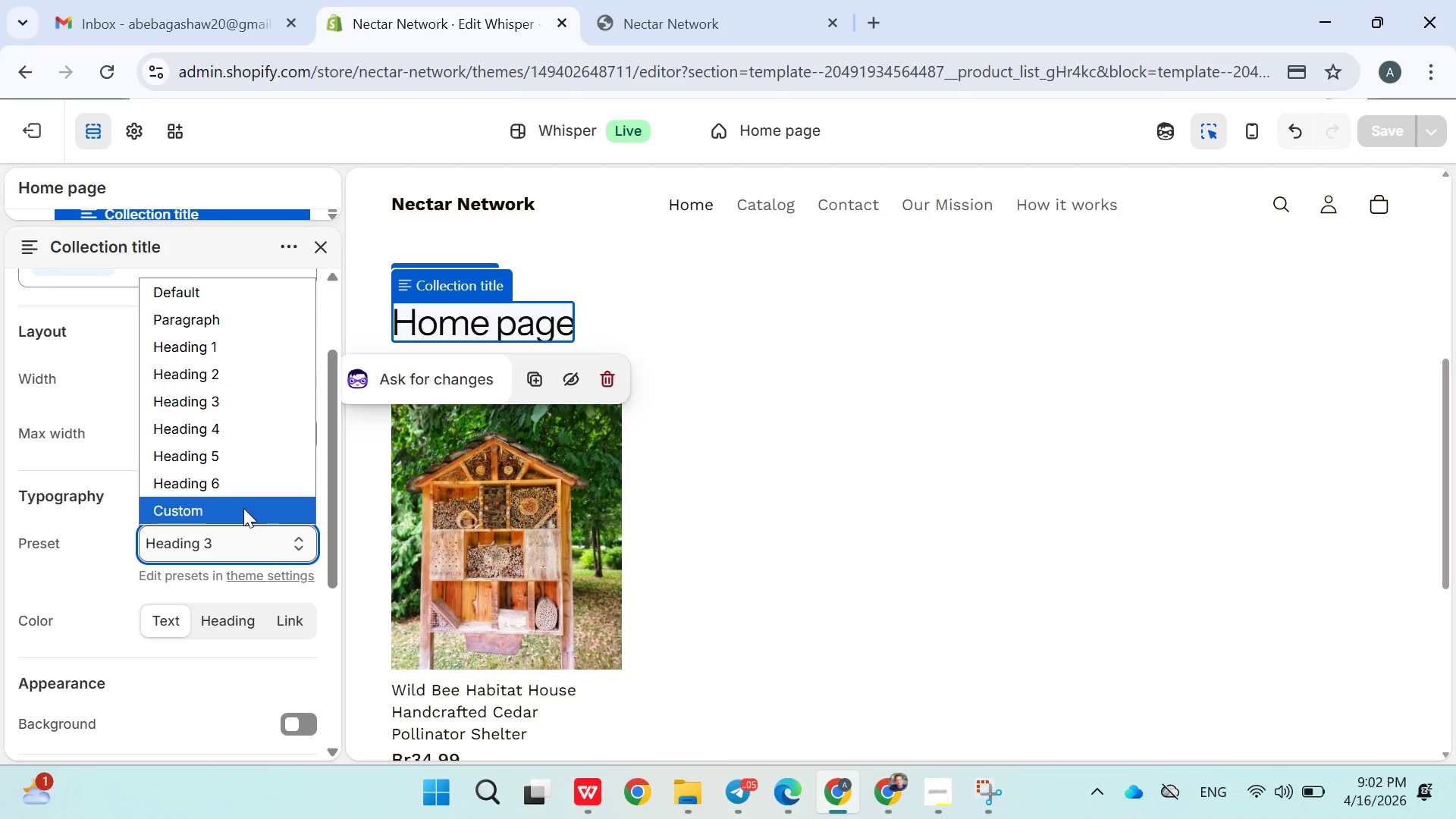 
wait(9.17)
 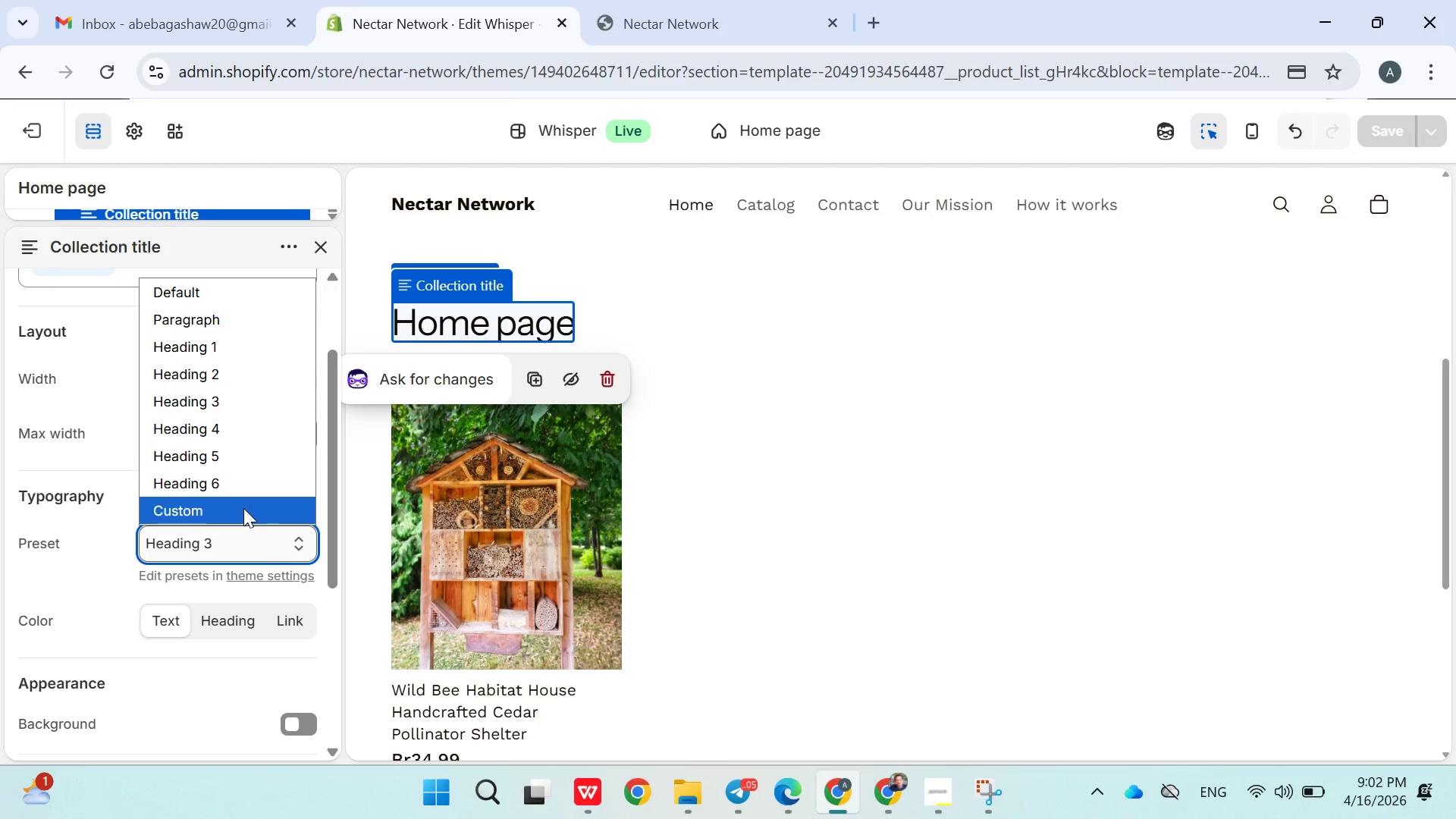 
double_click([494, 325])
 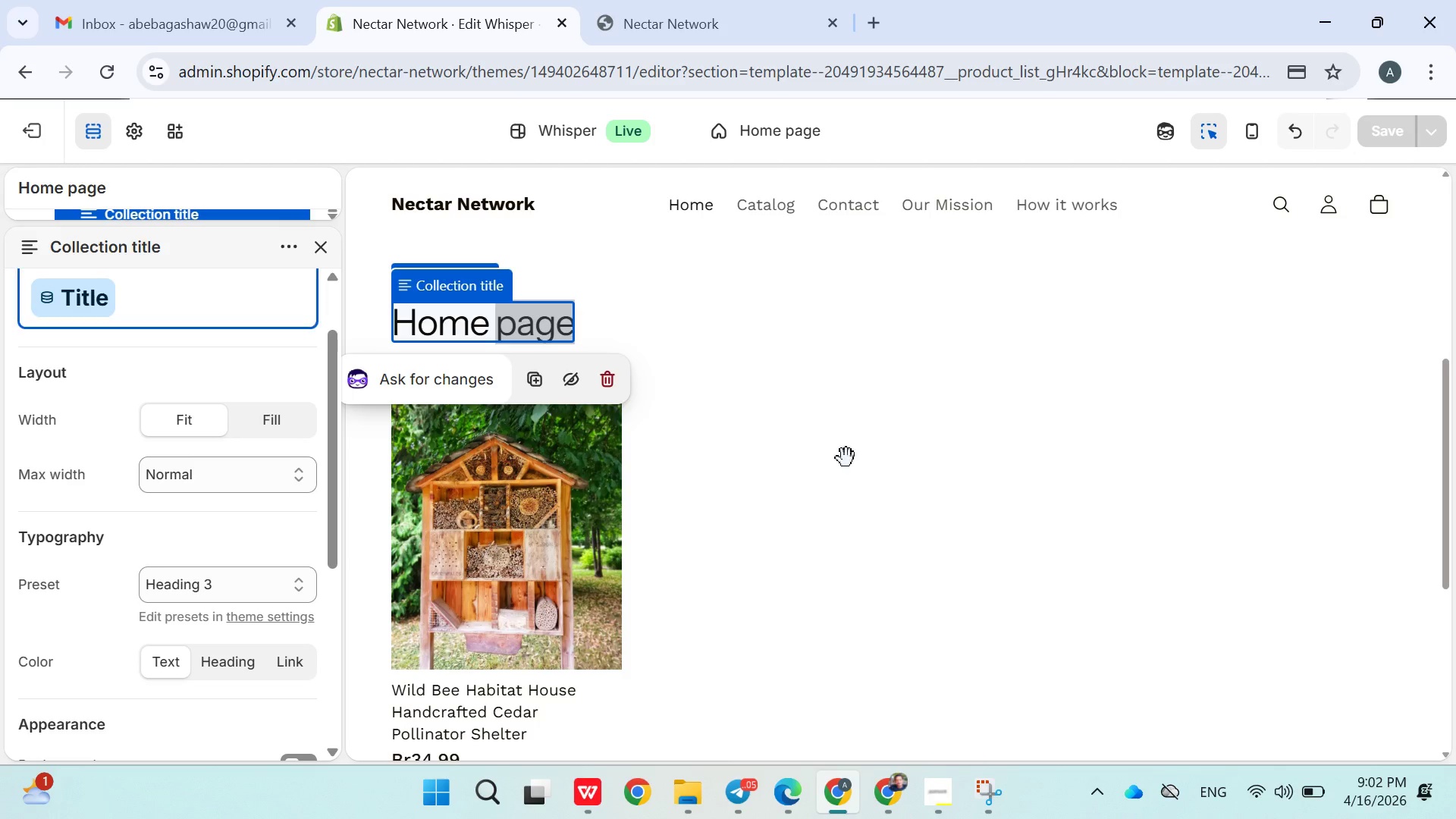 
left_click([855, 492])
 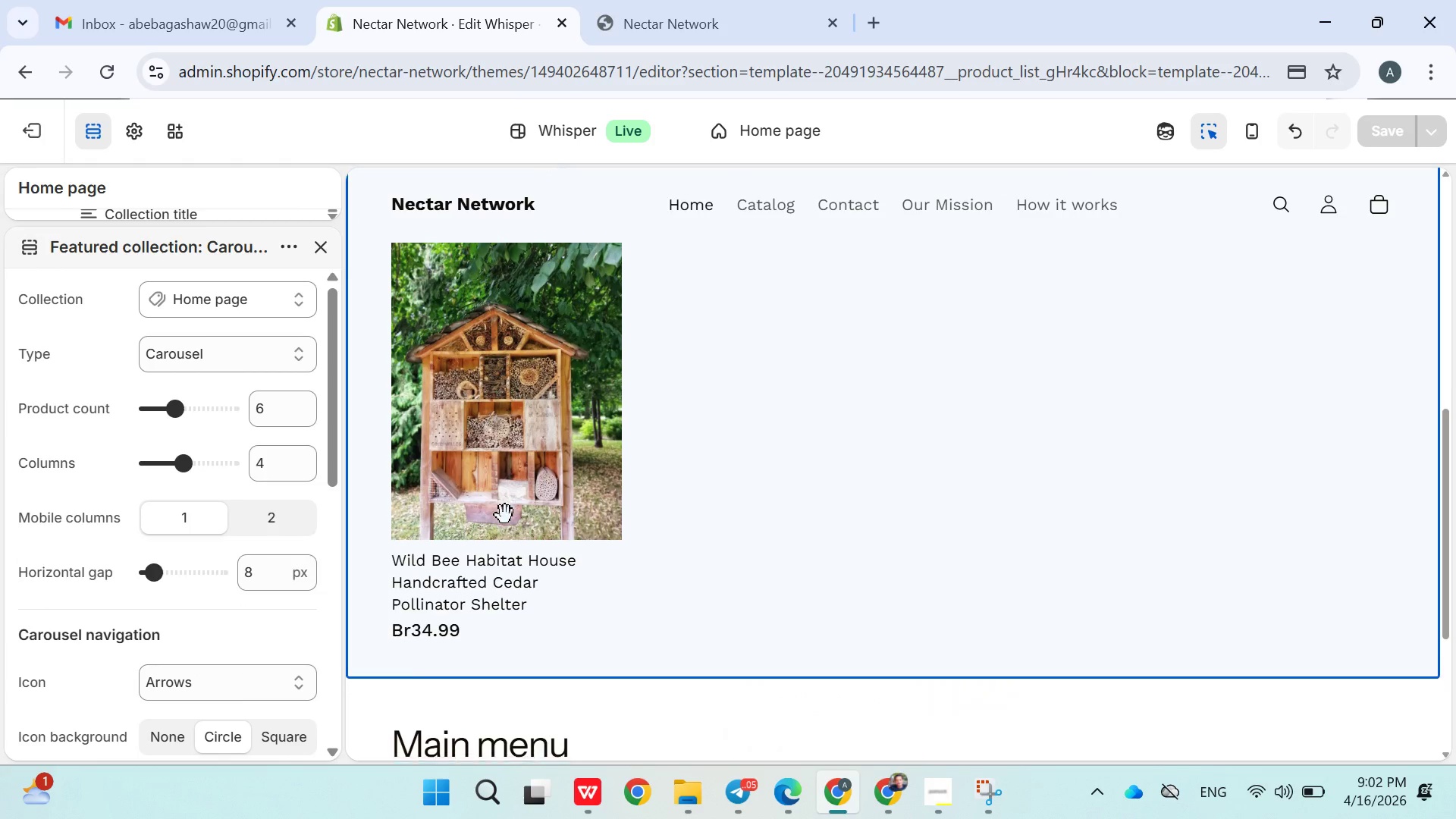 
mouse_move([786, 525])
 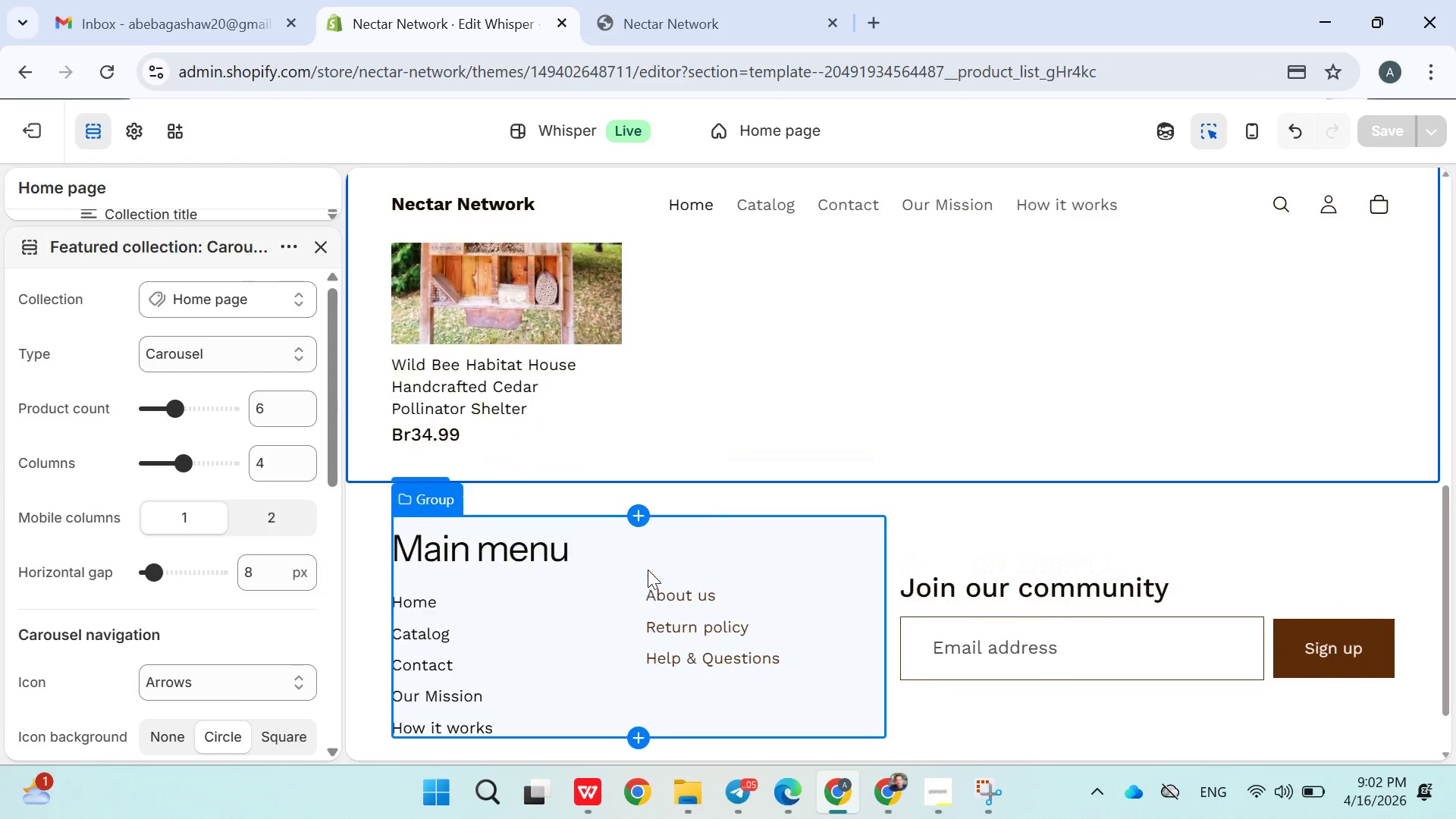 
scroll: coordinate [649, 566], scroll_direction: up, amount: 14.0
 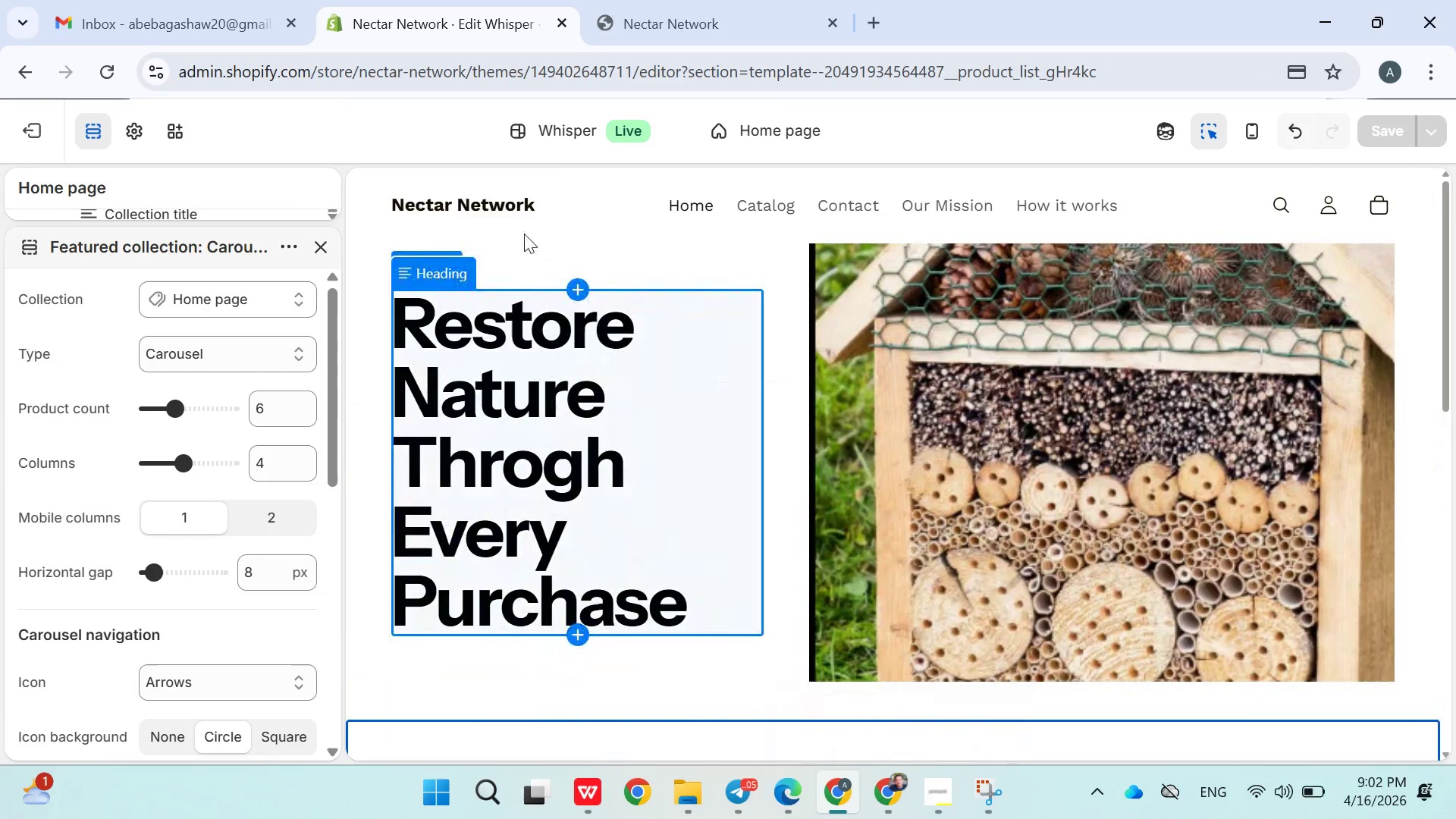 
left_click([527, 224])
 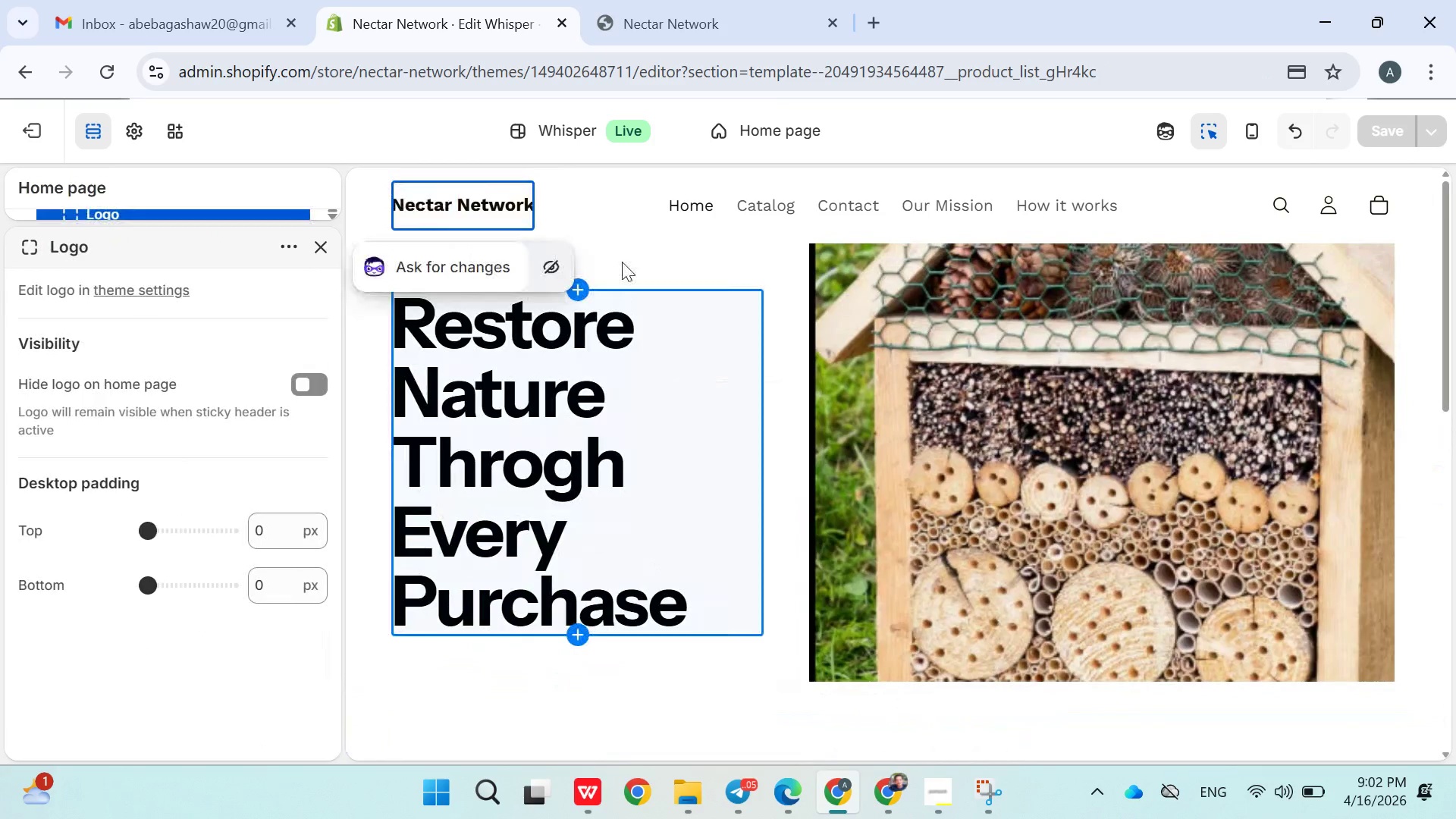 
left_click([613, 250])
 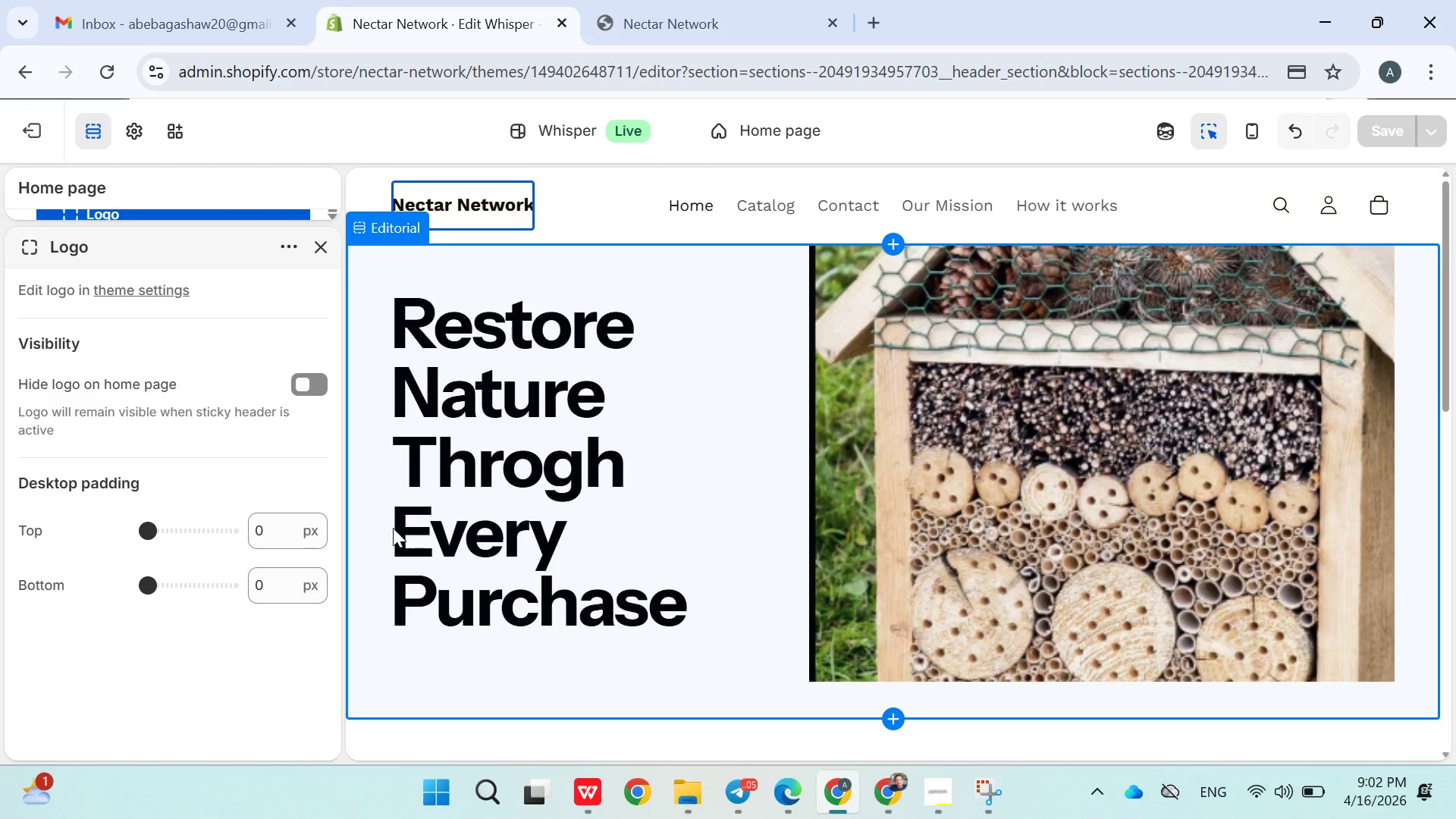 
scroll: coordinate [651, 504], scroll_direction: down, amount: 5.0
 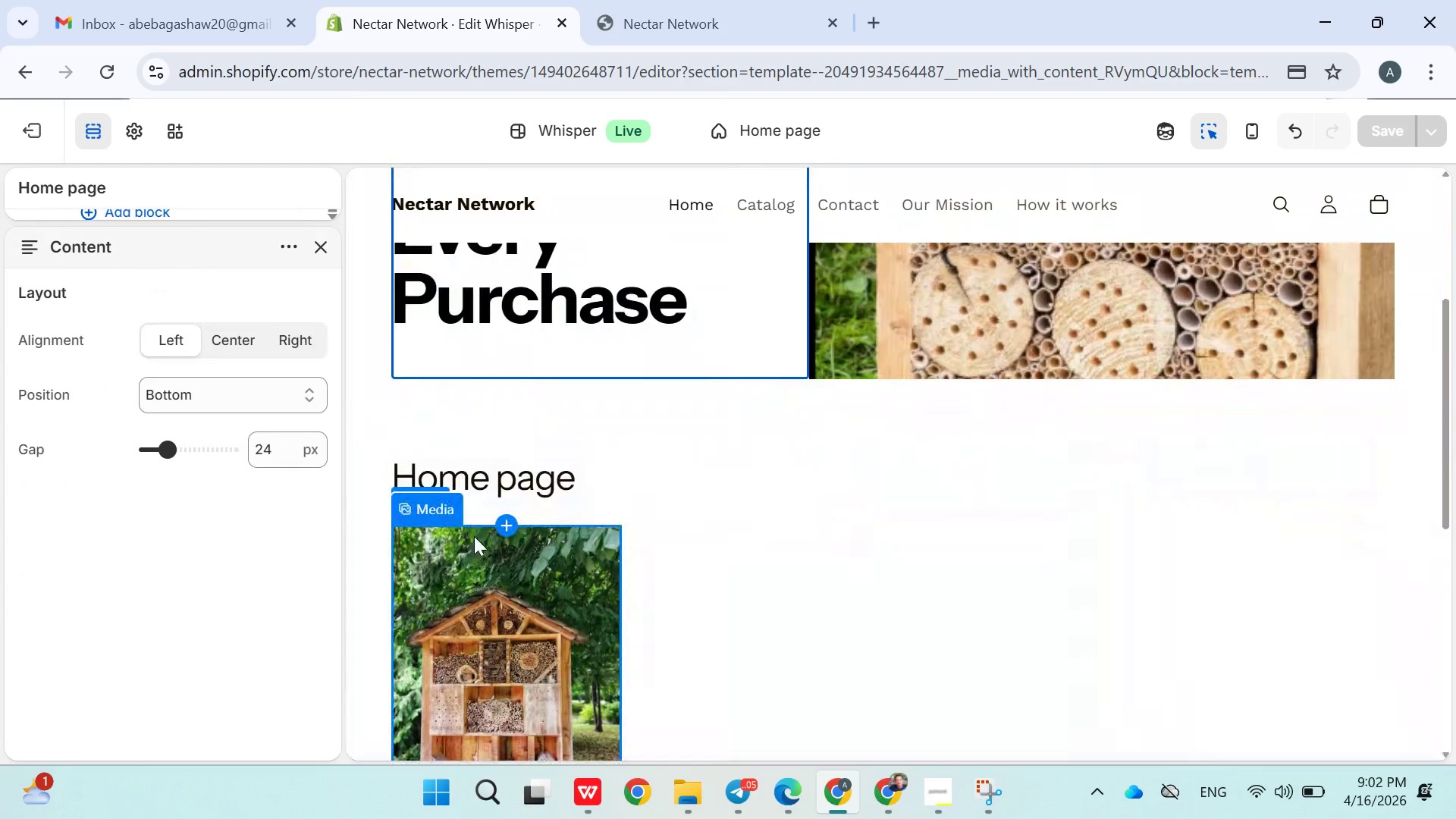 
left_click([478, 488])
 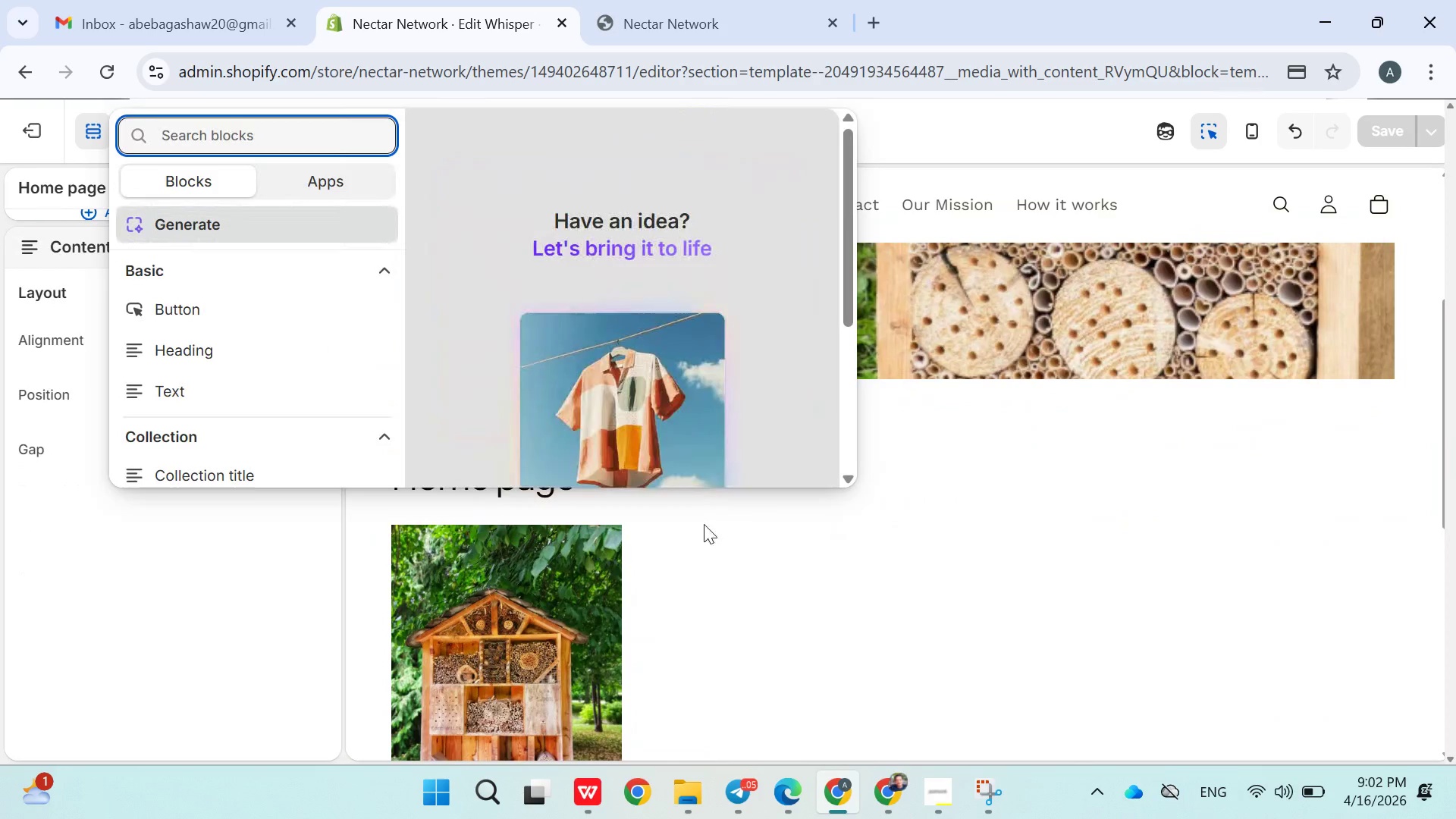 
left_click([704, 524])
 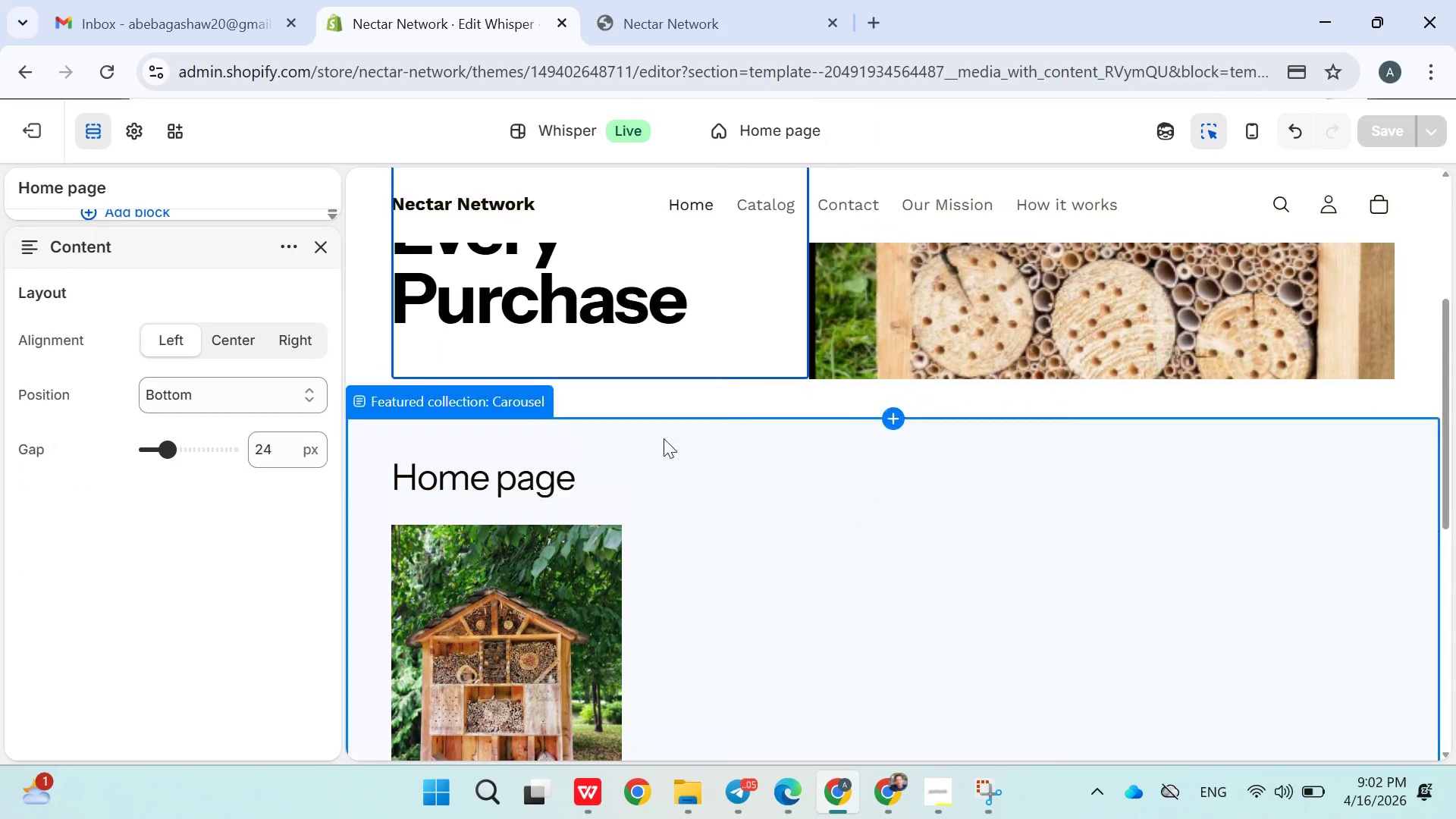 
left_click([664, 438])
 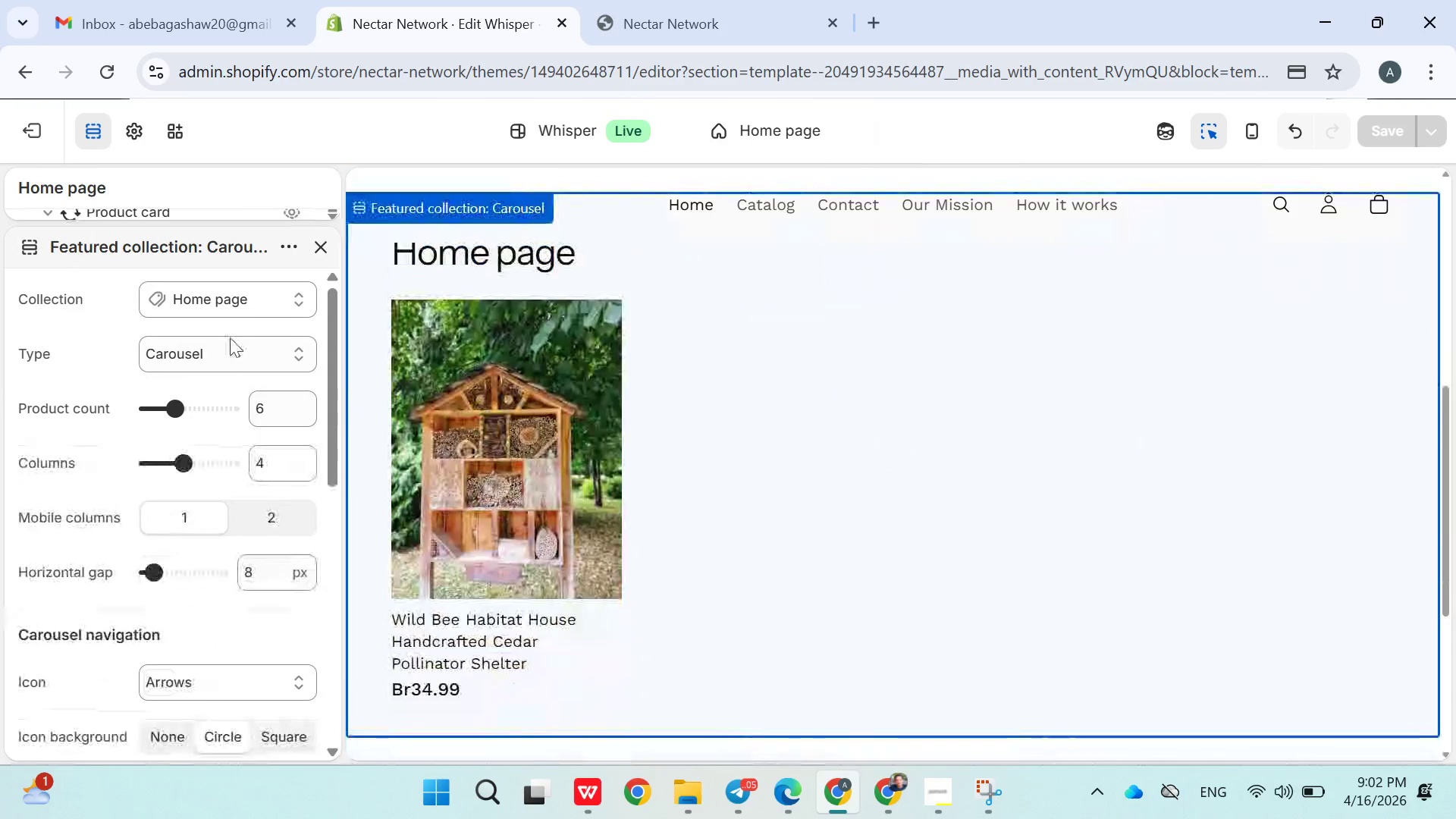 
left_click([215, 306])
 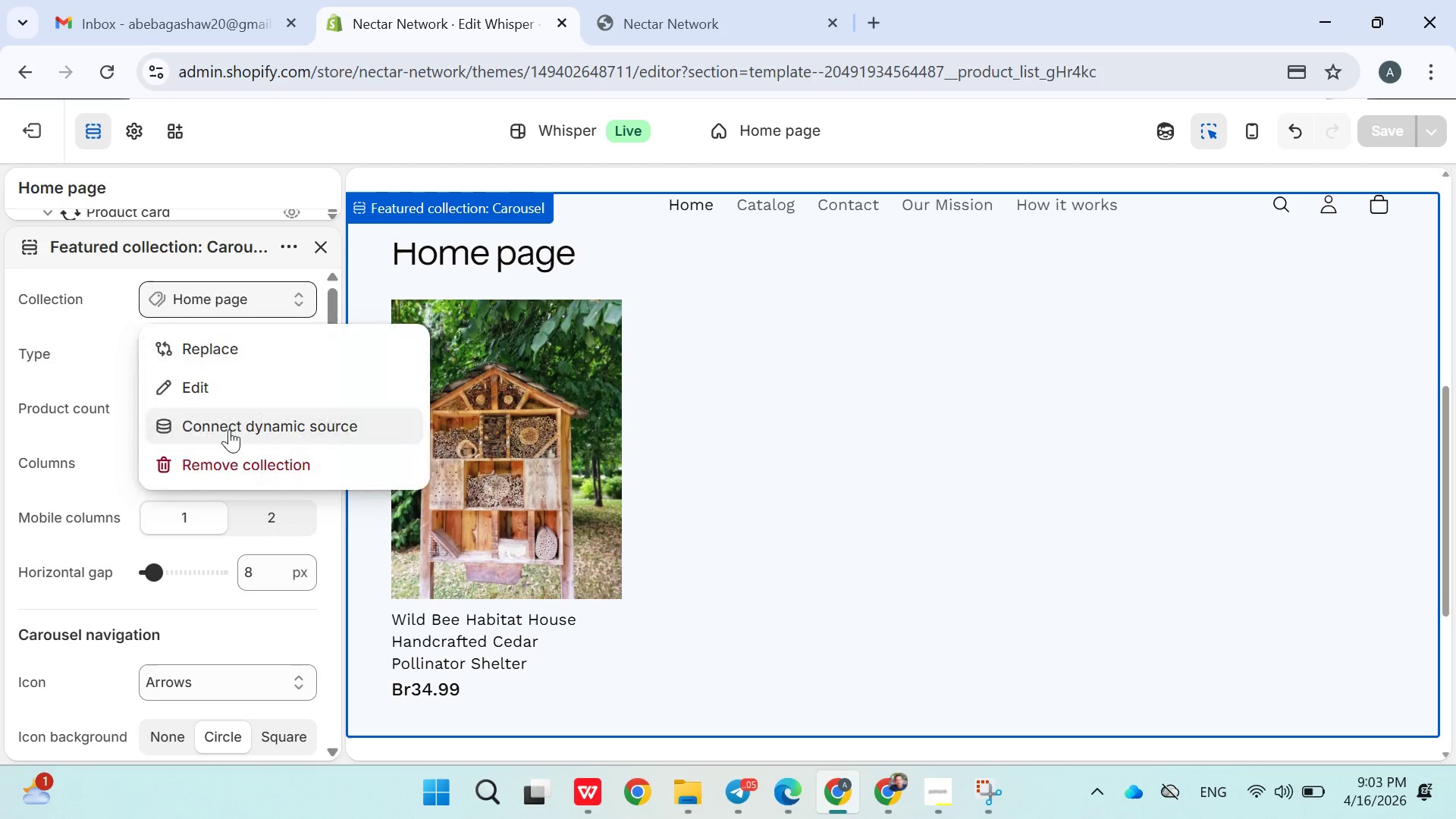 
left_click([229, 429])
 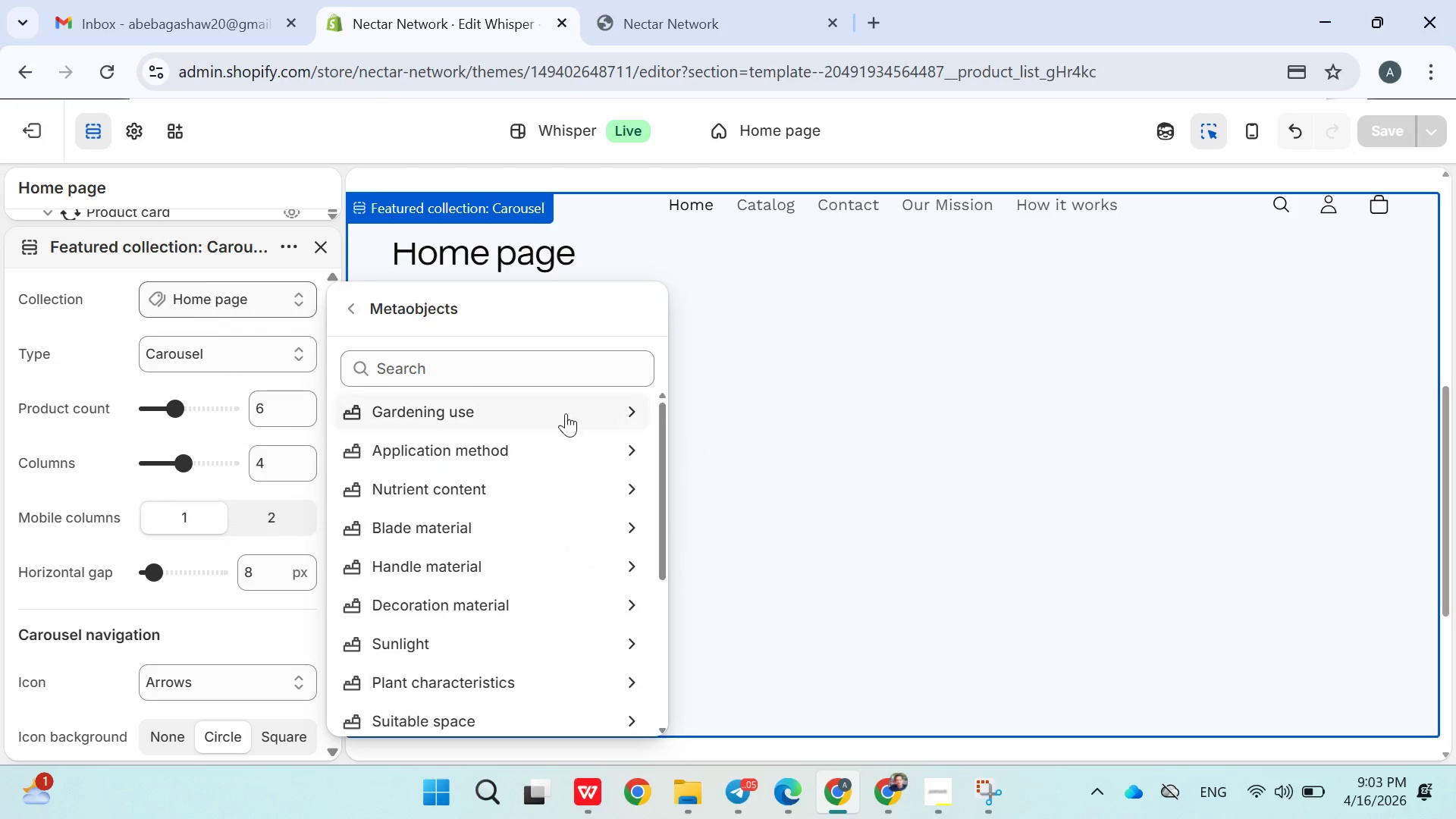 
left_click([462, 378])
 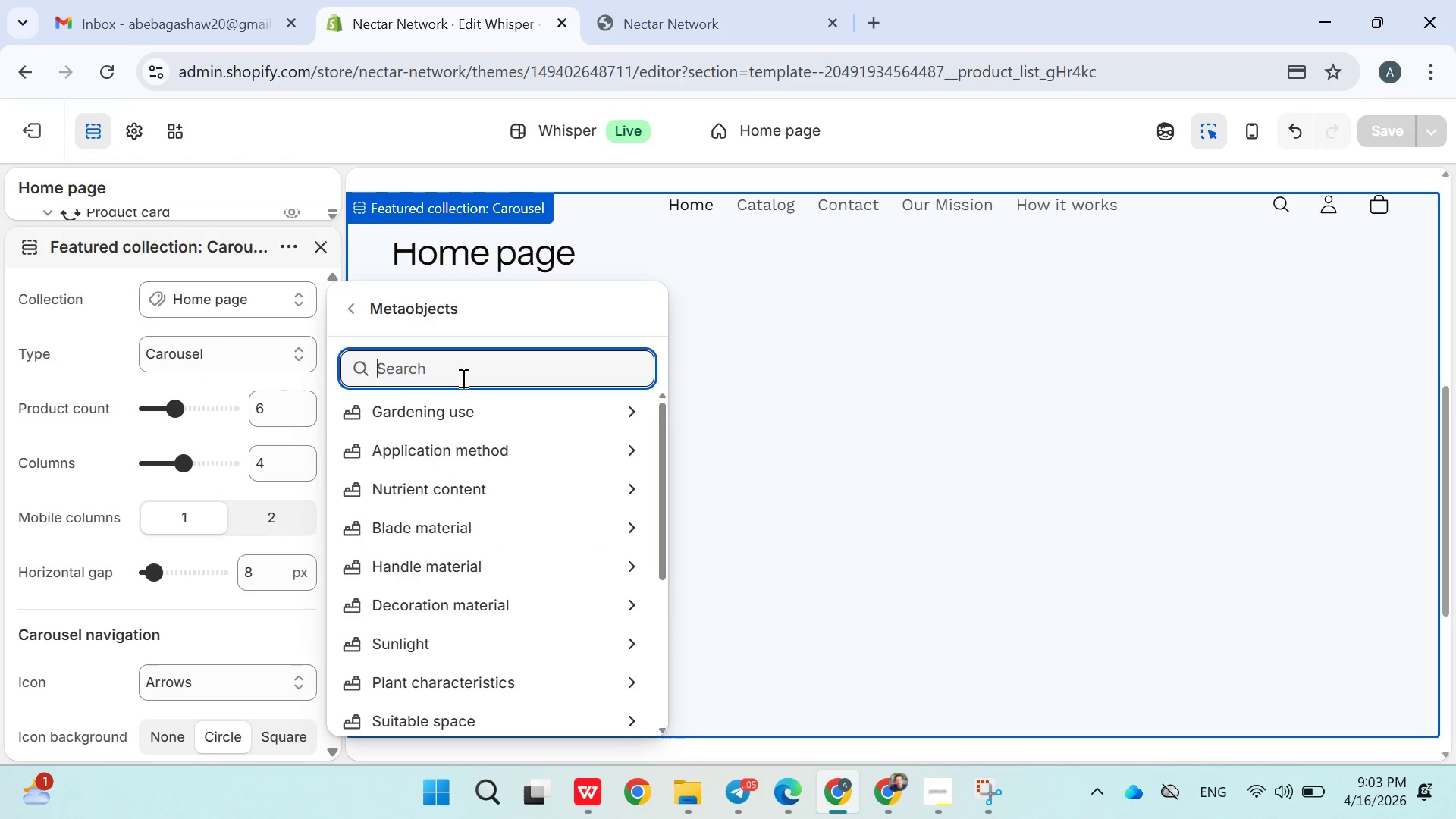 
type(prod)
 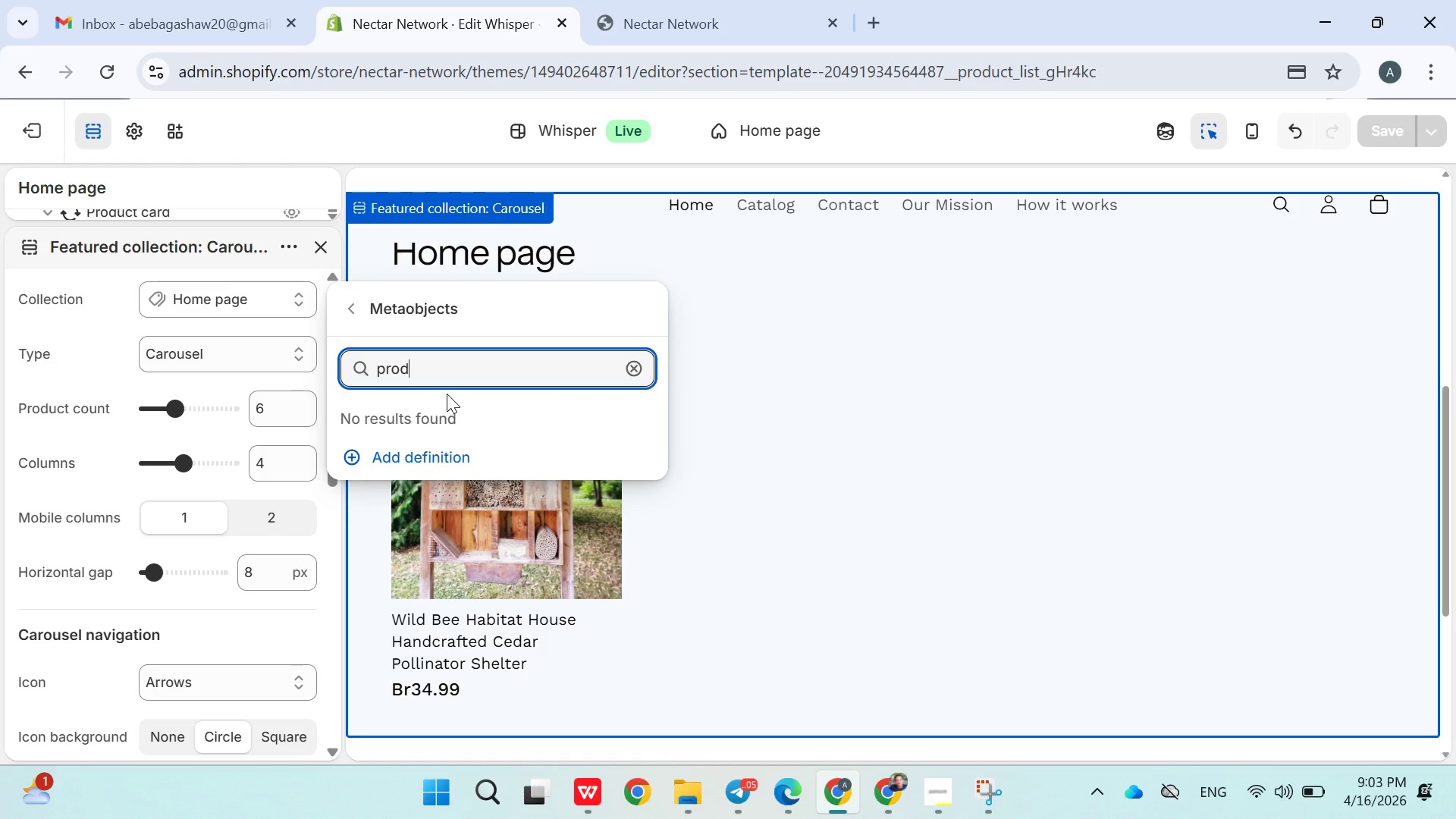 
wait(5.69)
 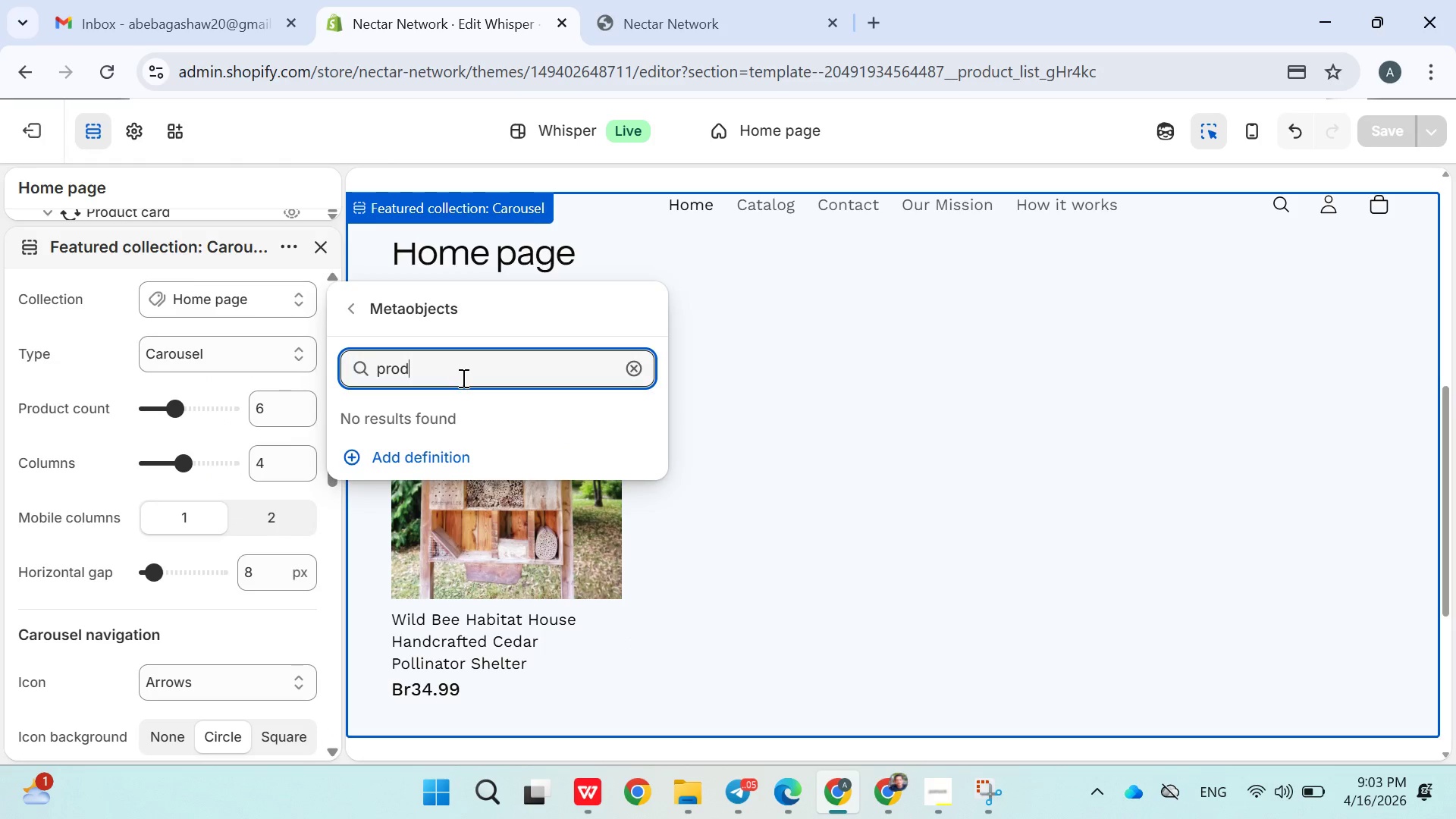 
key(Backspace)
 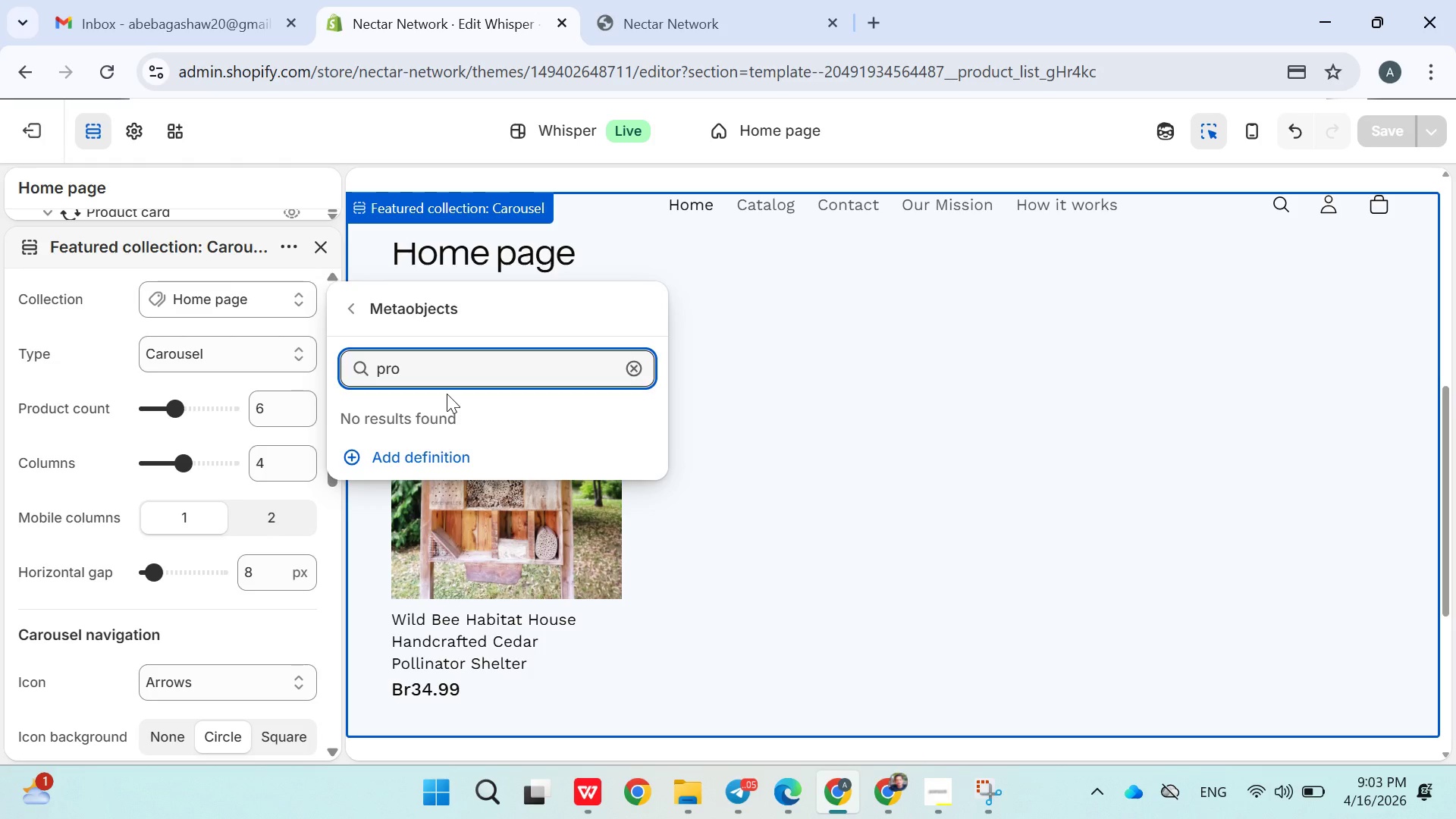 
key(Backspace)
 